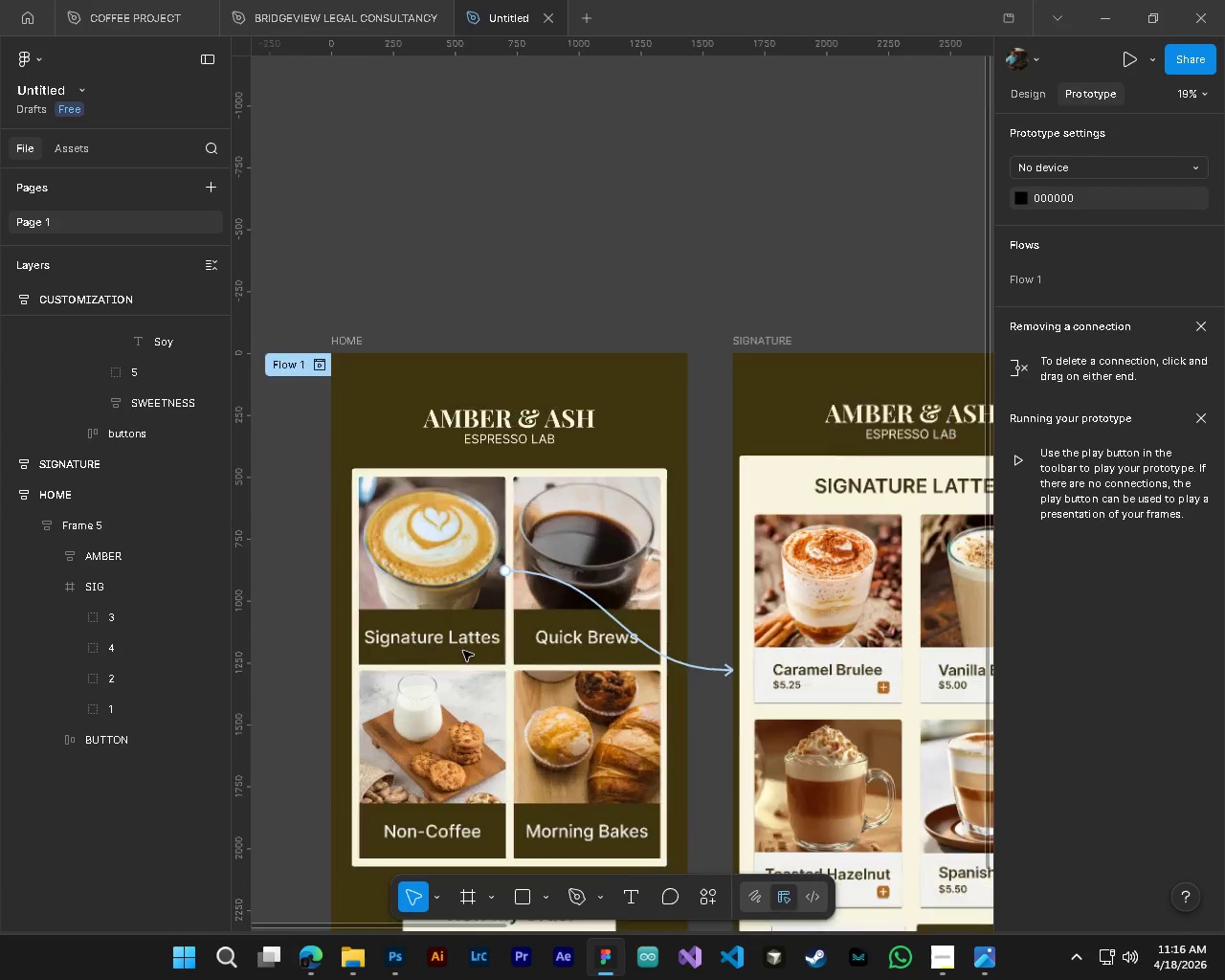 
key(Alt+Control+AltLeft)
 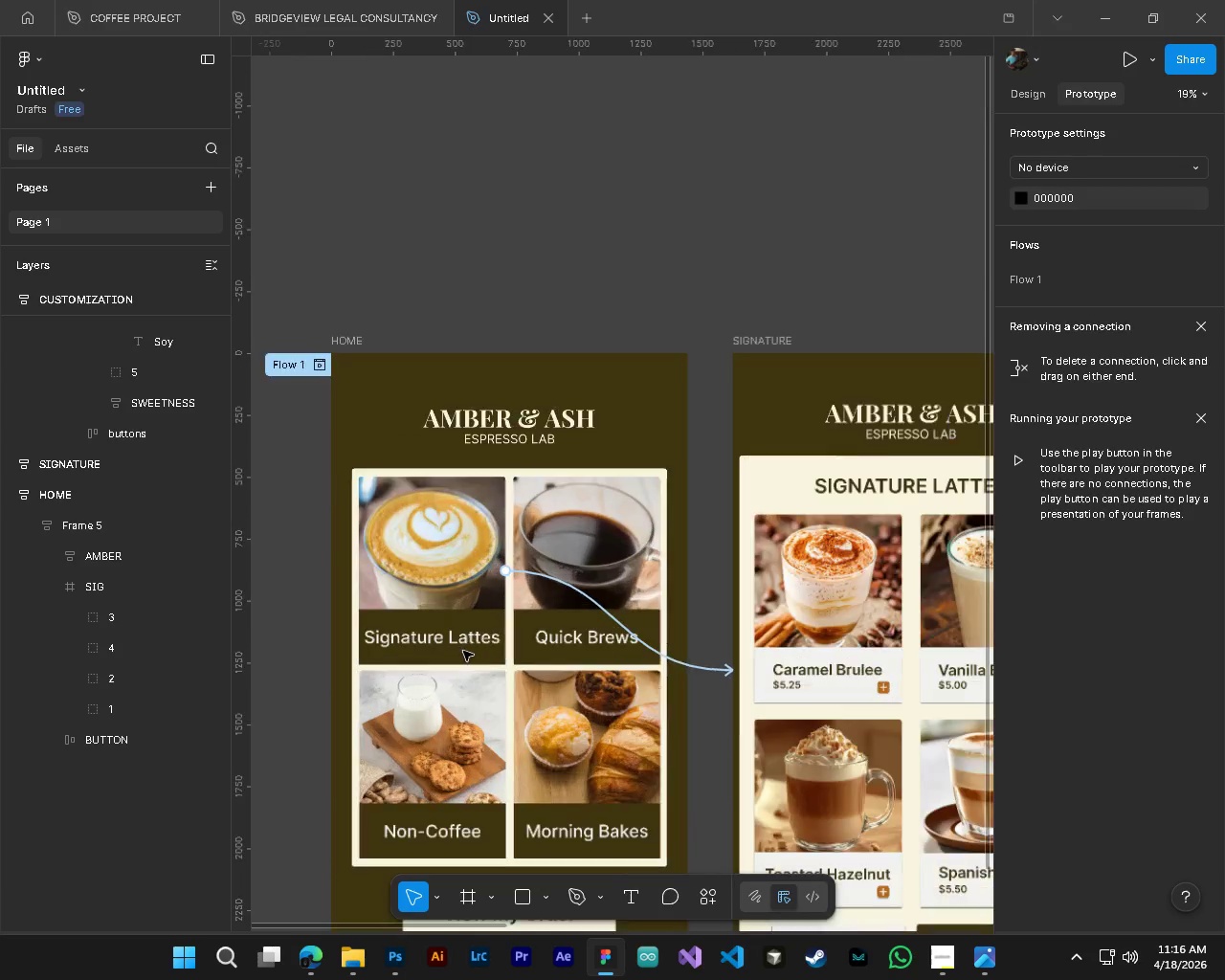 
key(Alt+Control+AltLeft)
 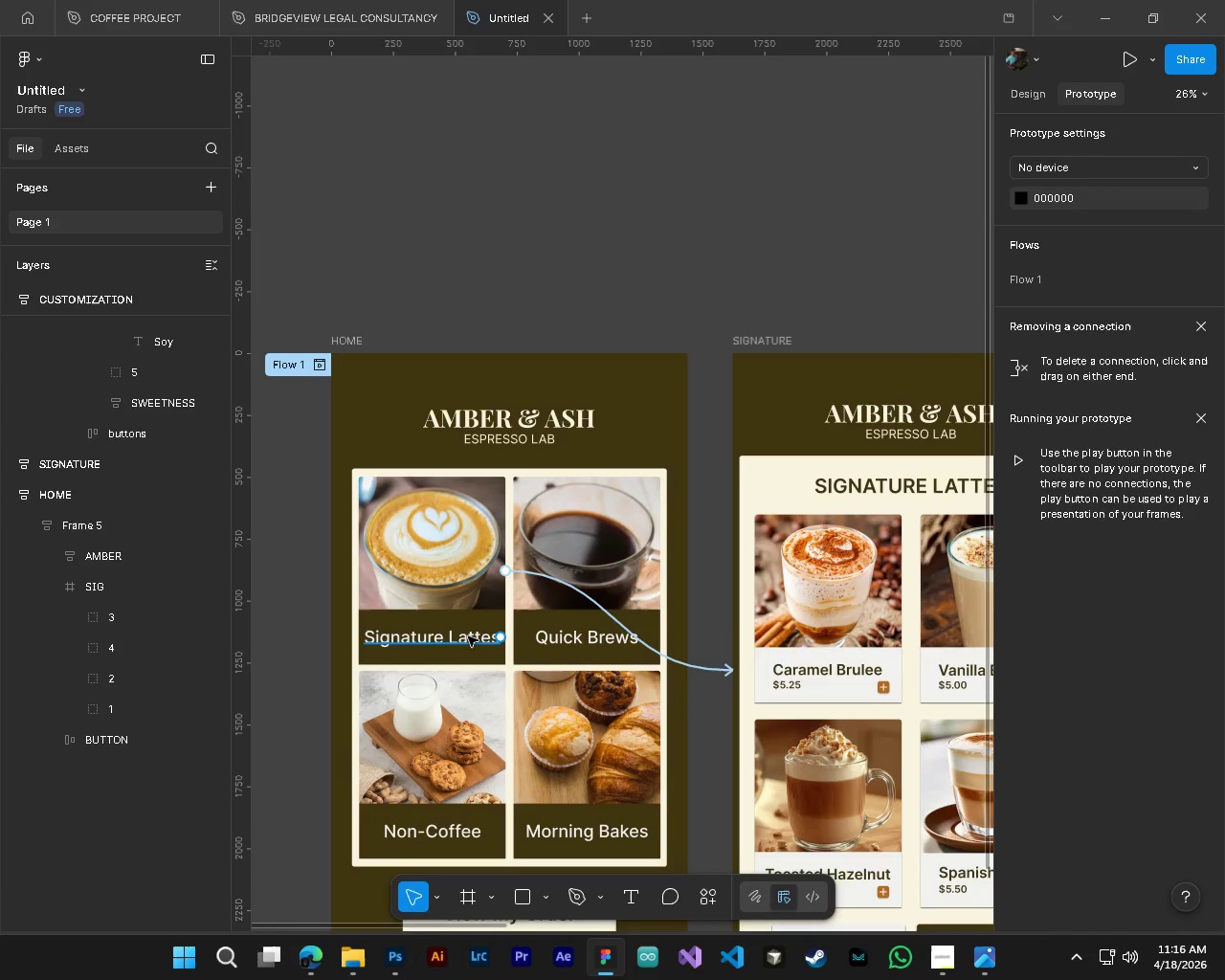 
scroll: coordinate [463, 651], scroll_direction: up, amount: 4.0
 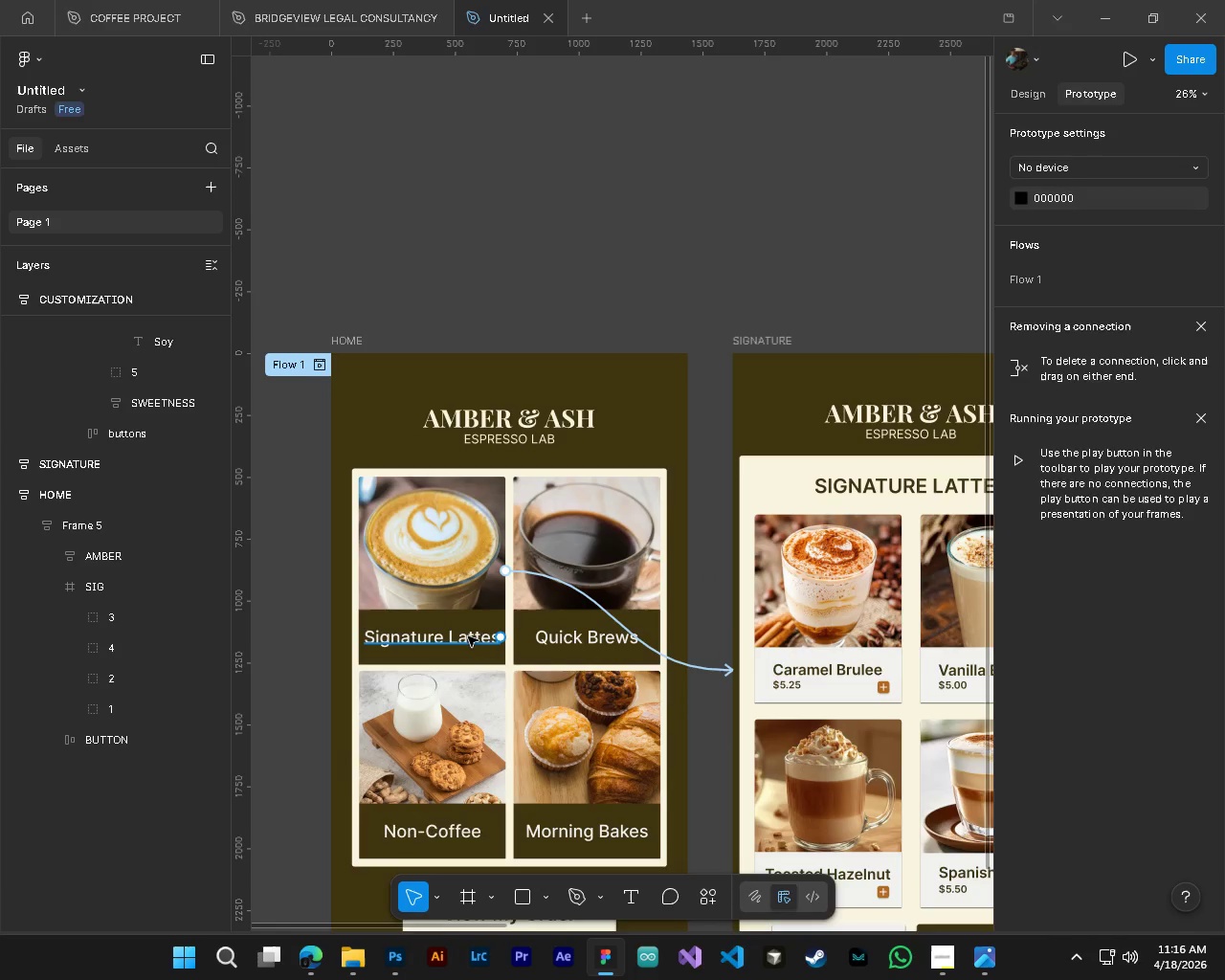 
left_click([468, 636])
 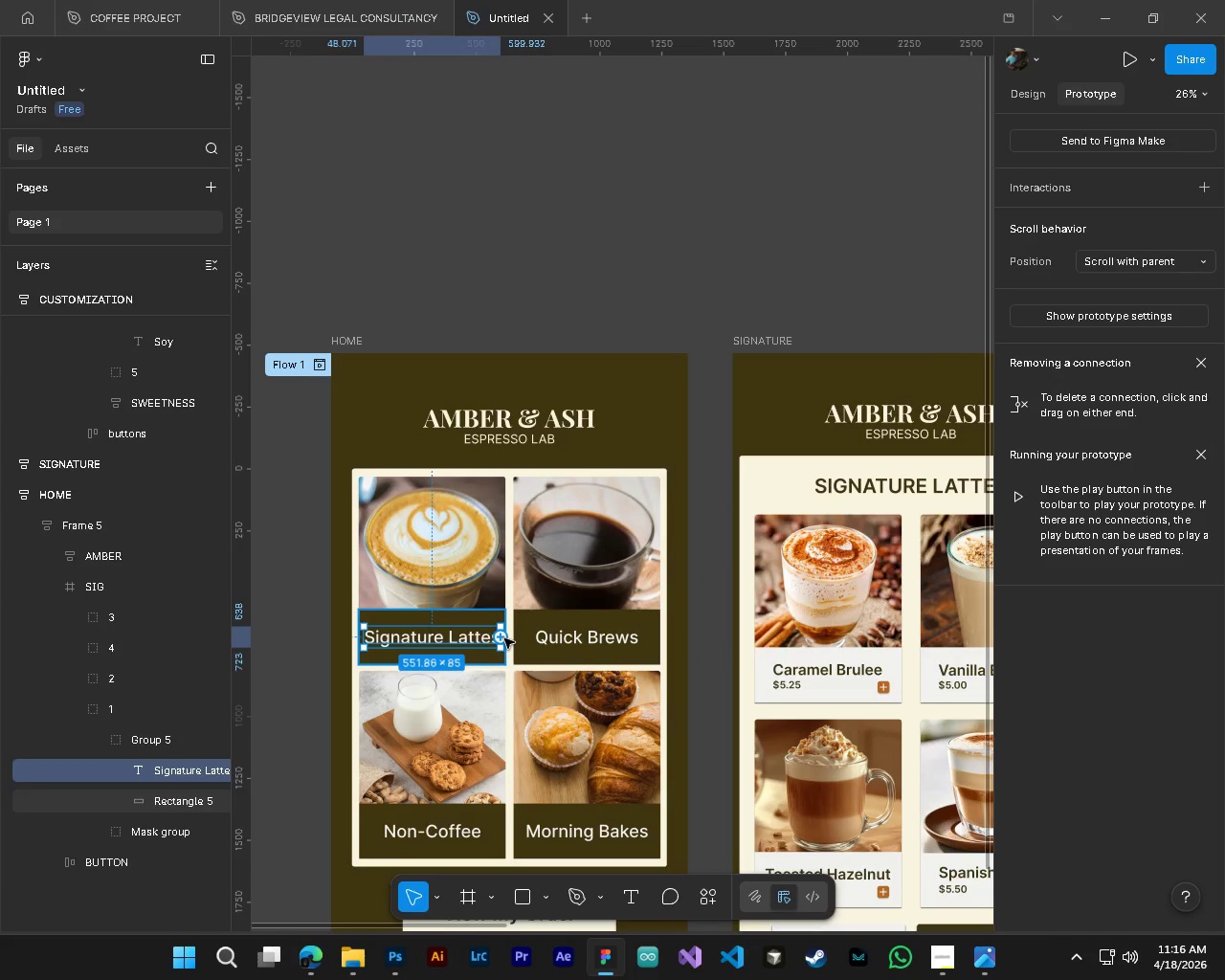 
left_click_drag(start_coordinate=[502, 638], to_coordinate=[741, 697])
 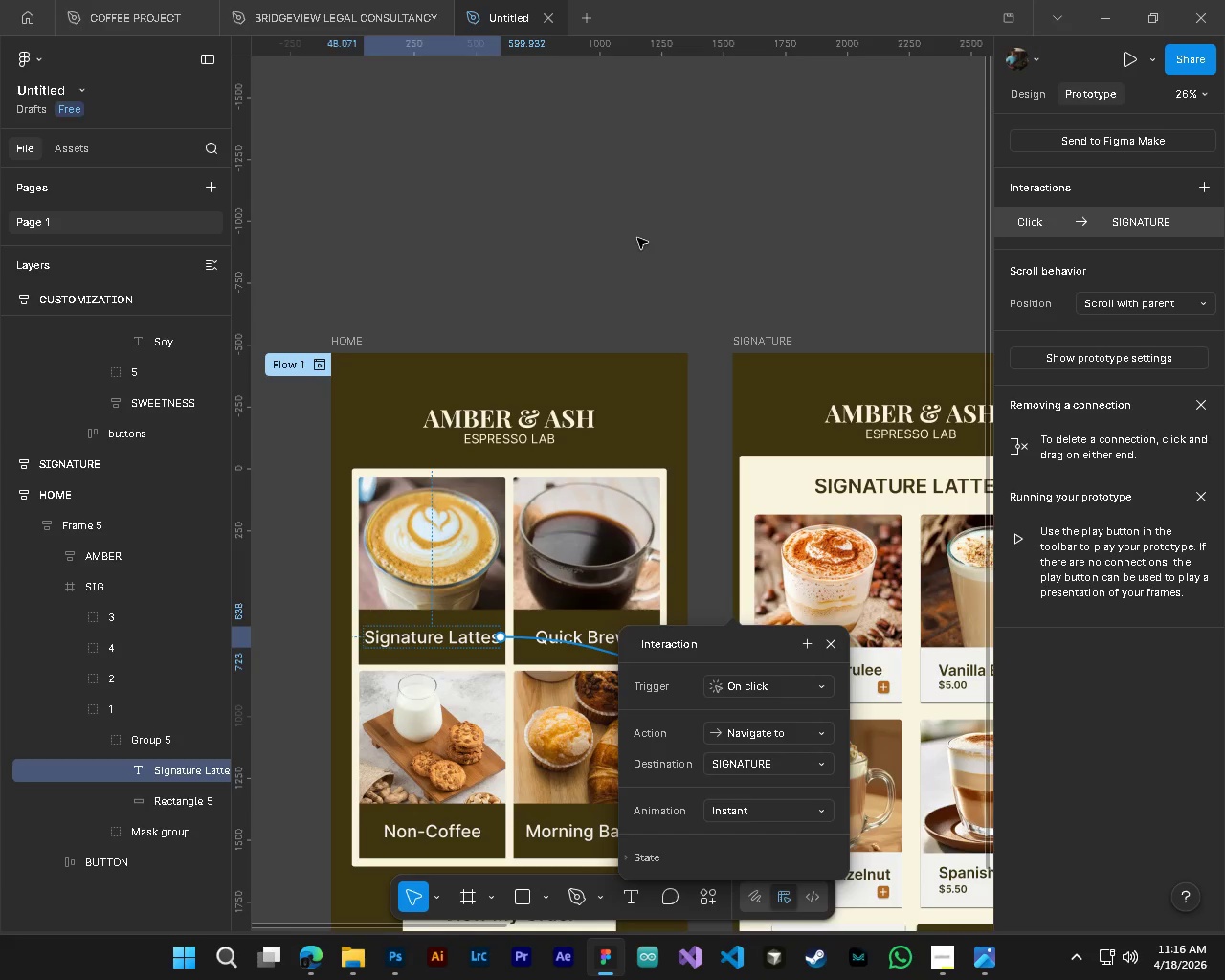 
left_click([637, 238])
 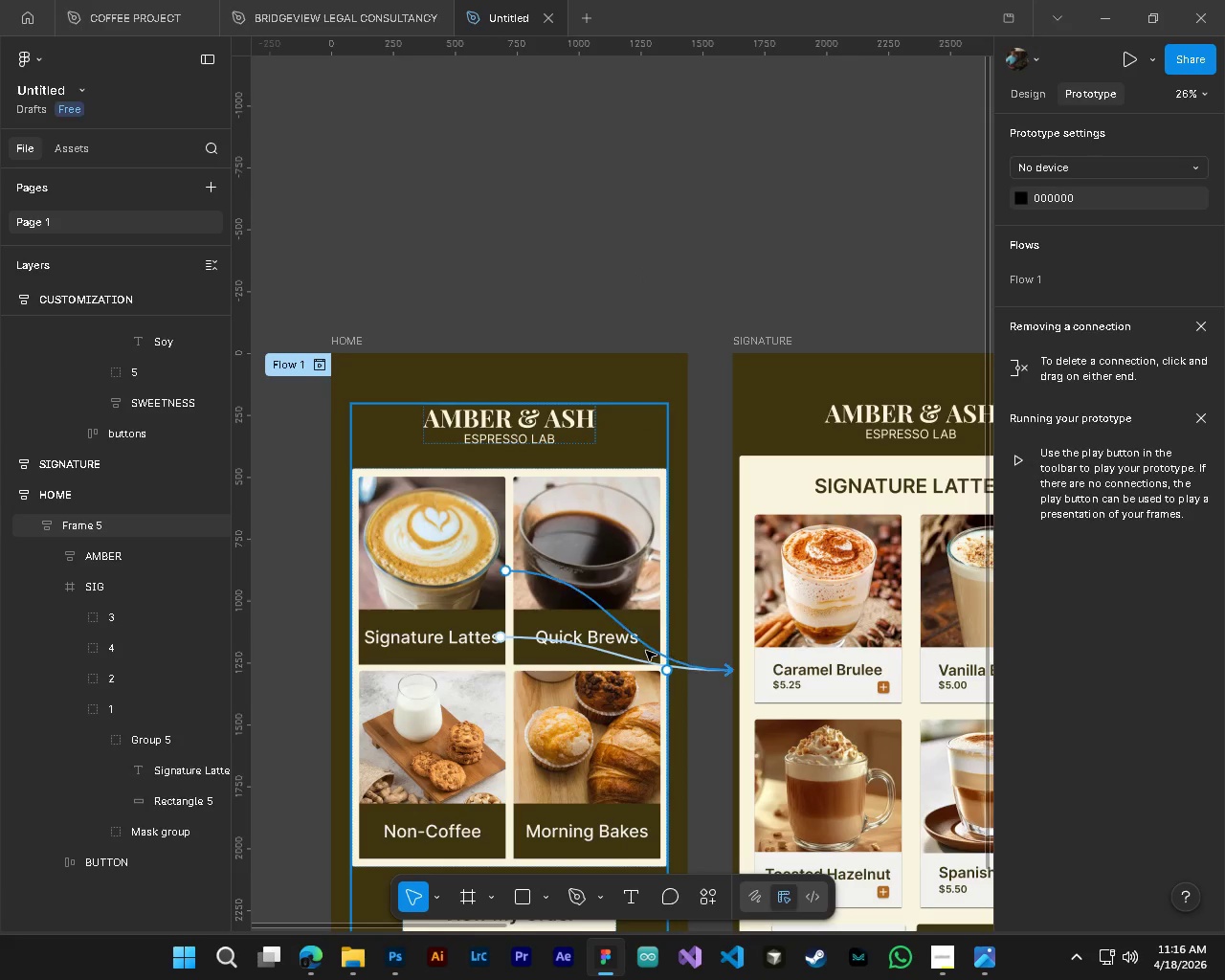 
hold_key(key=ControlLeft, duration=0.58)
hold_key(key=AltLeft, duration=0.48)
scroll: coordinate [568, 692], scroll_direction: down, amount: 2.0
 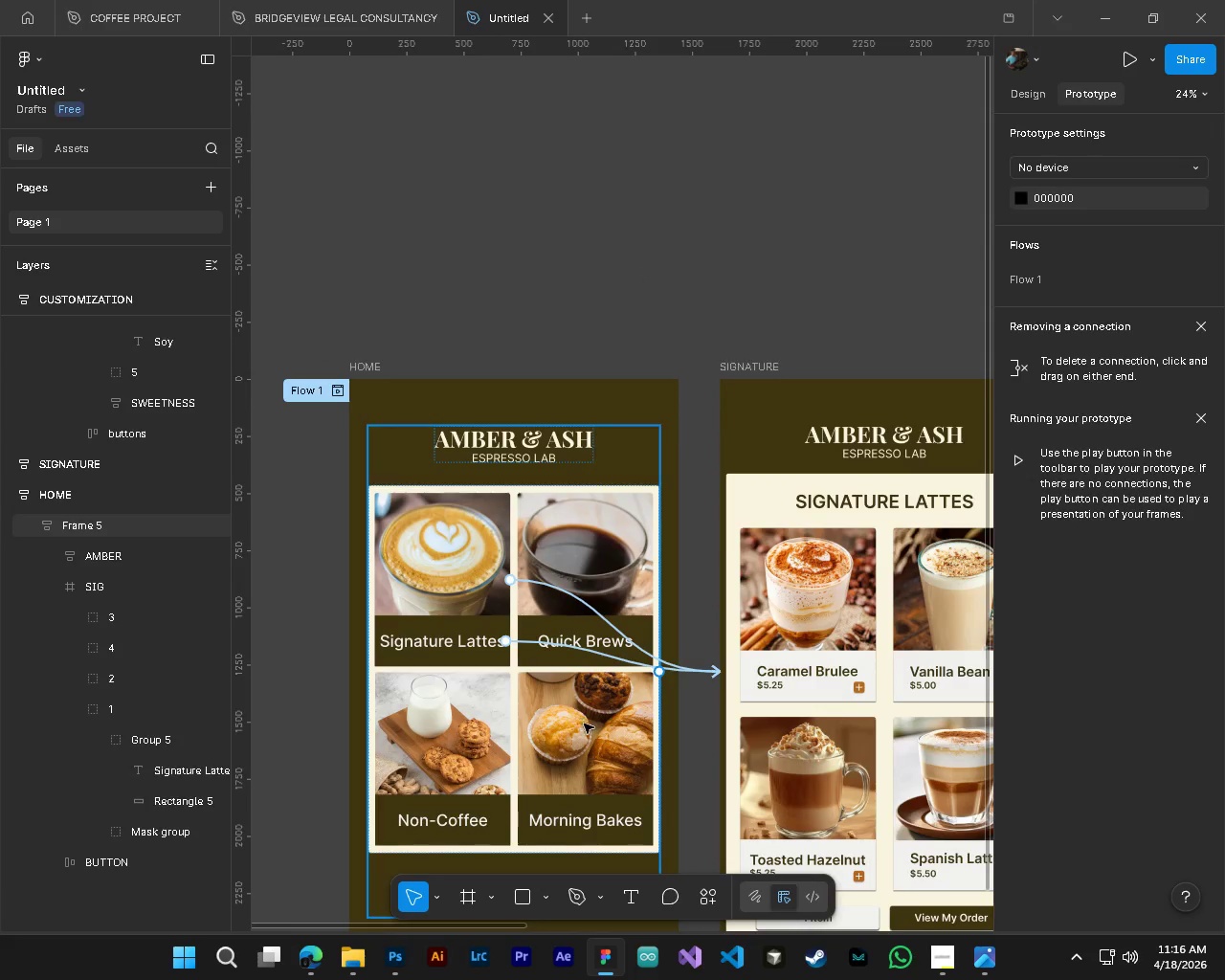 
hold_key(key=AltLeft, duration=0.31)
hold_key(key=ControlLeft, duration=0.34)
scroll: coordinate [705, 811], scroll_direction: down, amount: 7.0
 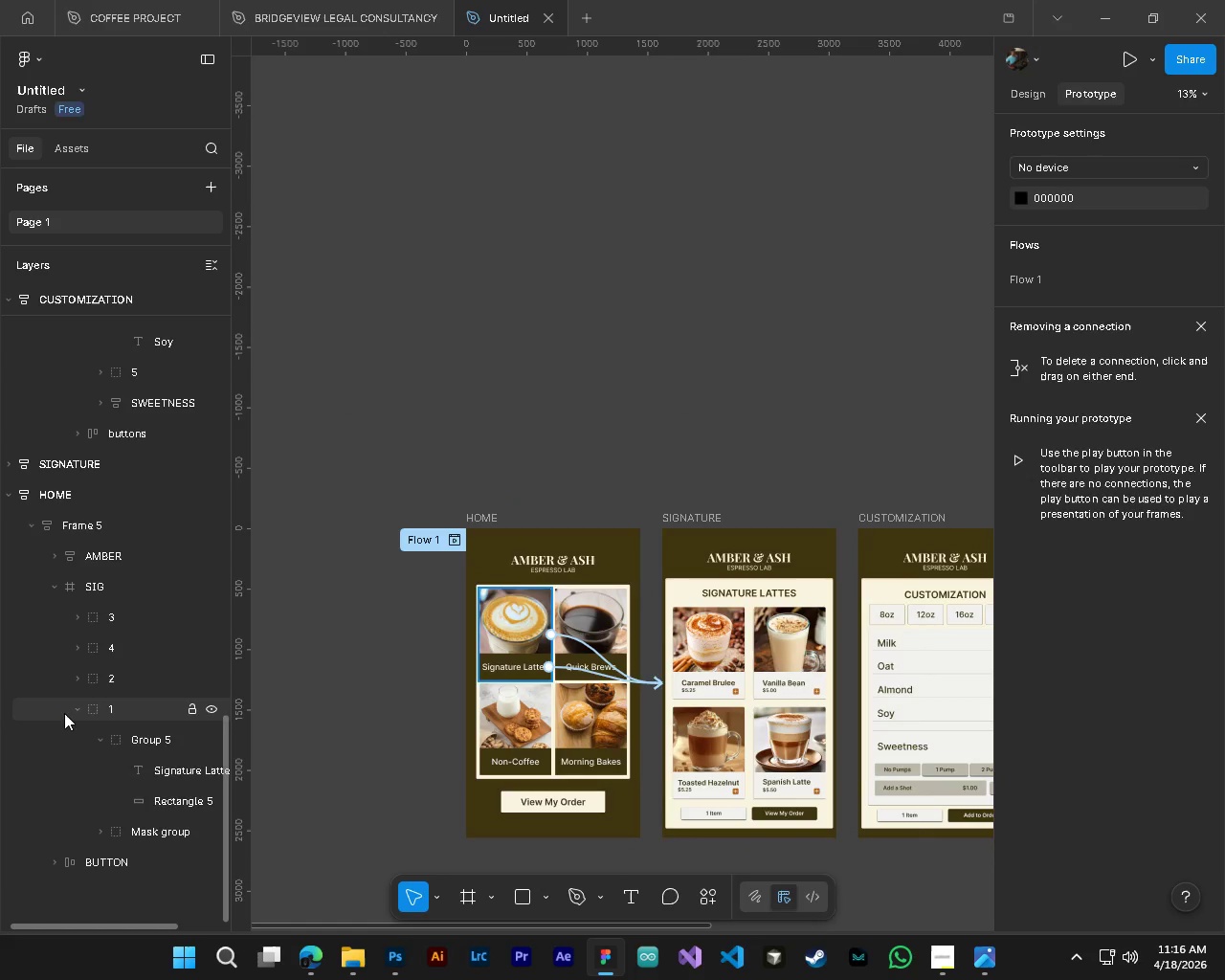 
left_click([78, 713])
 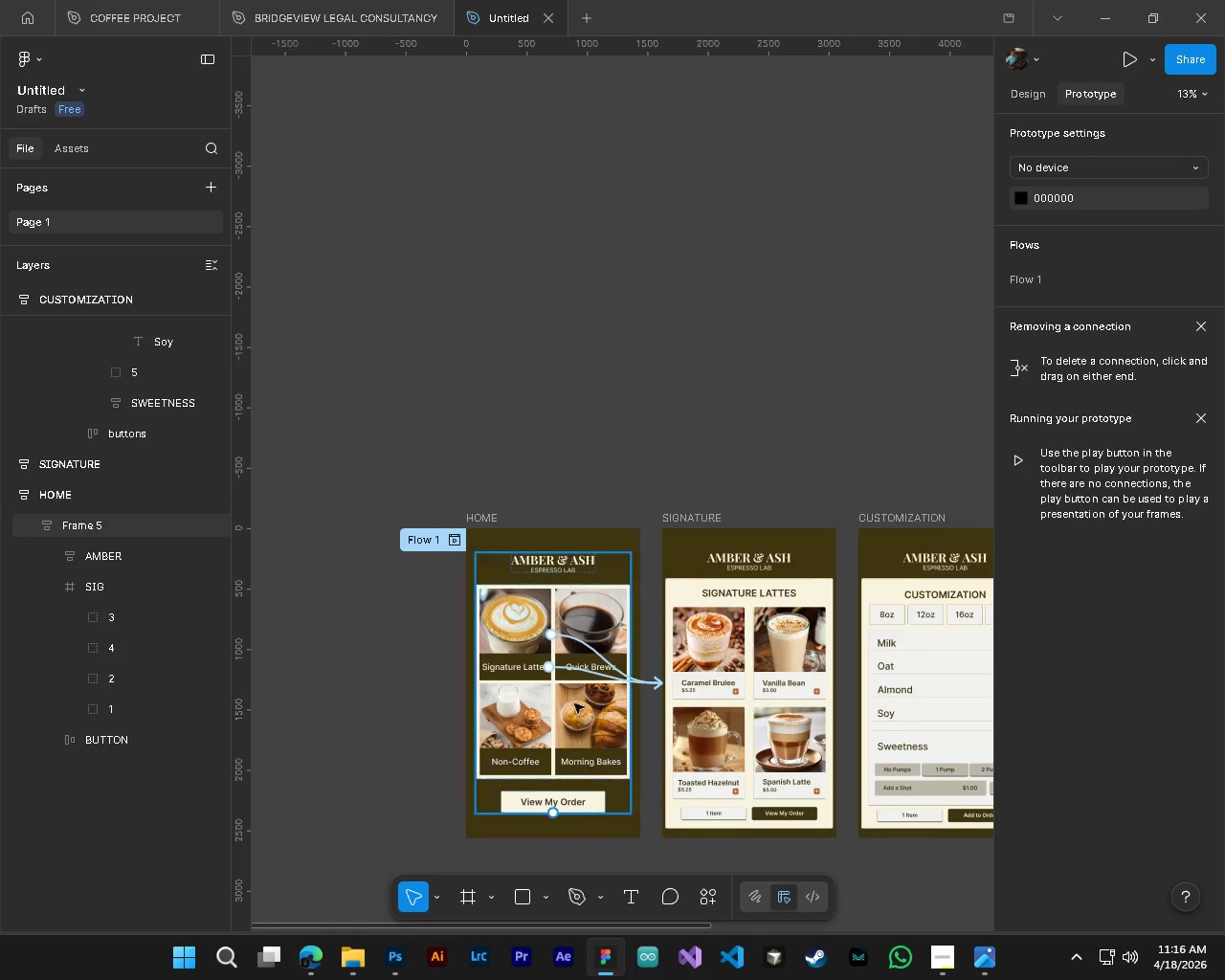 
hold_key(key=ShiftLeft, duration=0.88)
 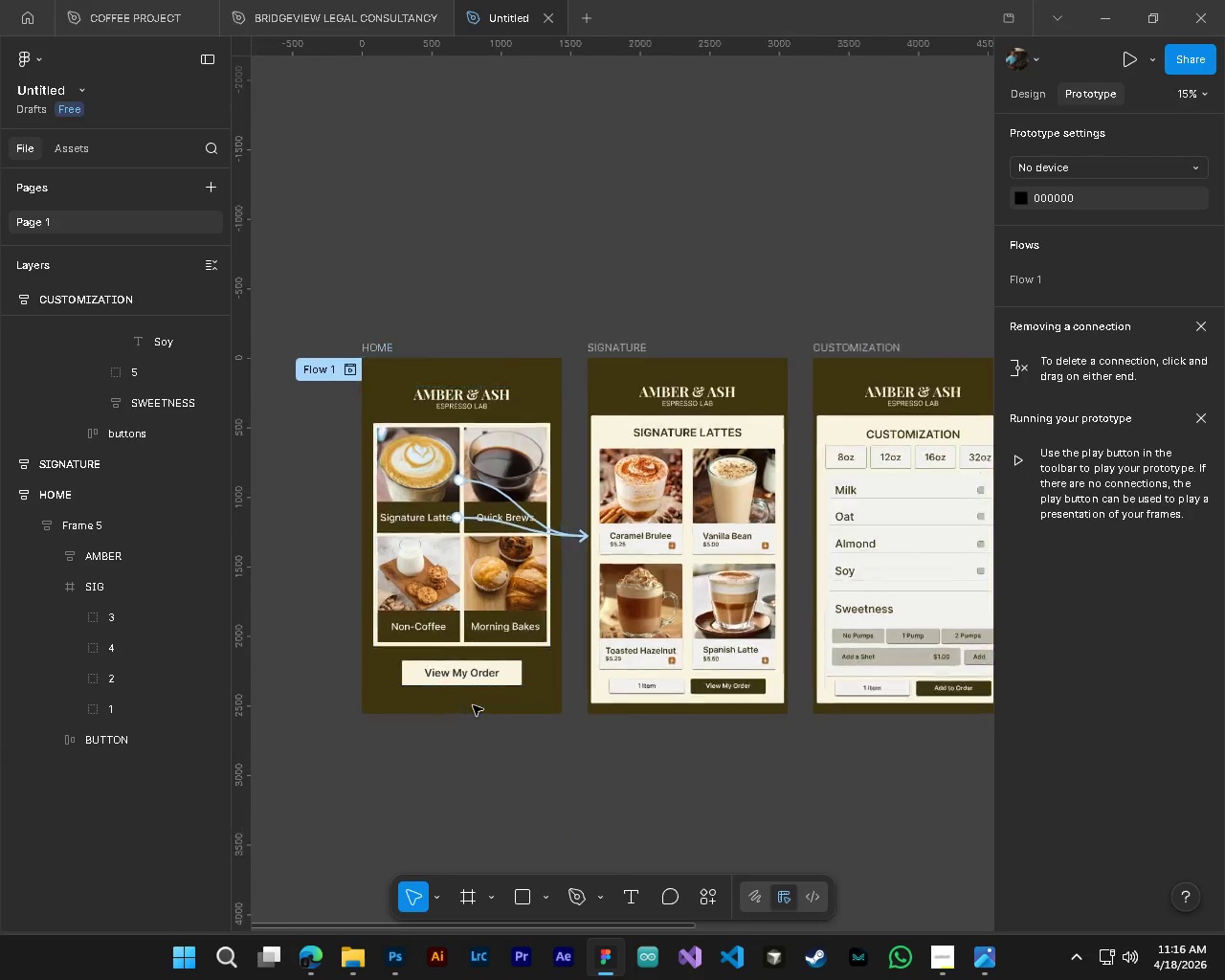 
scroll: coordinate [644, 744], scroll_direction: down, amount: 8.0
 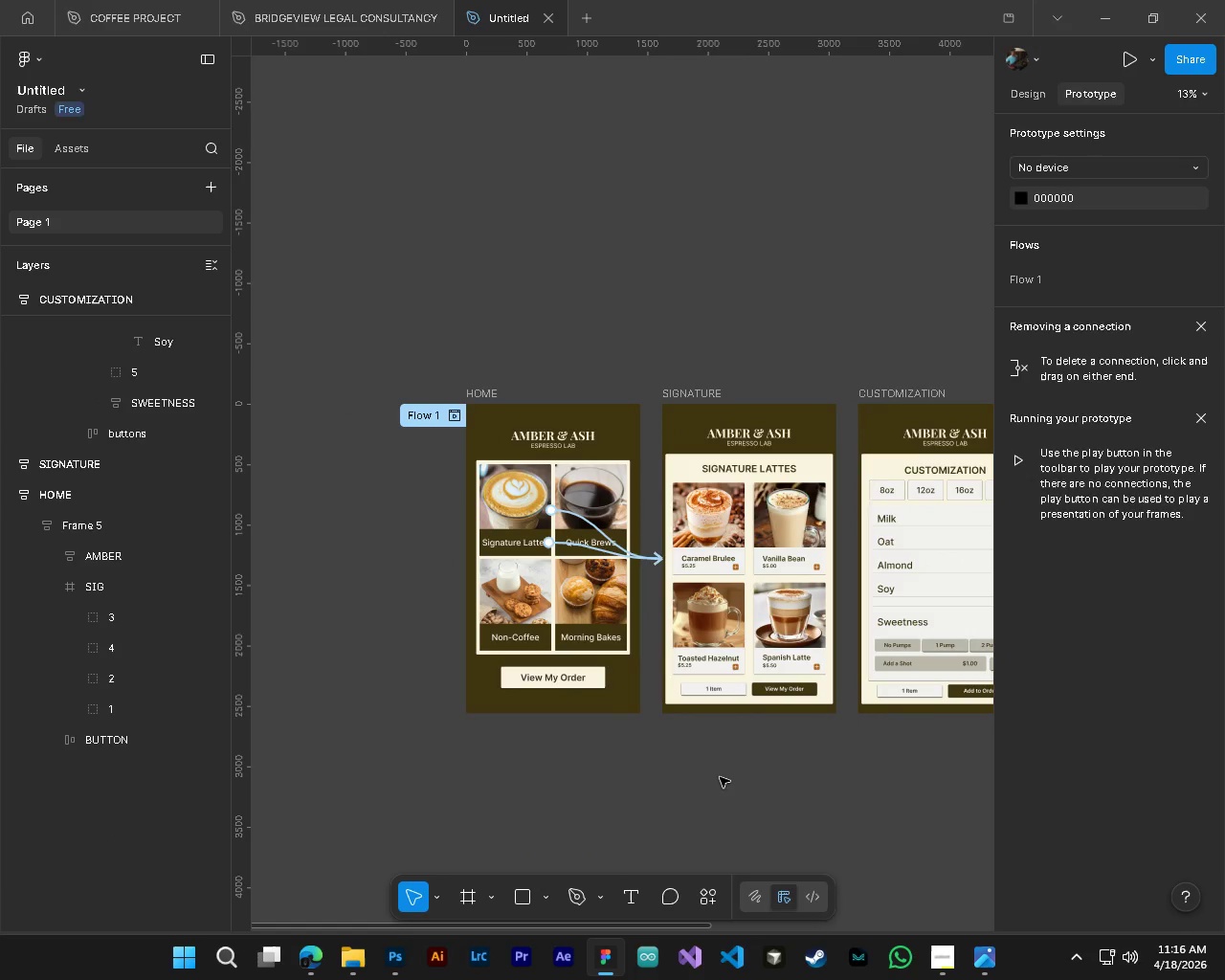 
hold_key(key=AltLeft, duration=0.52)
 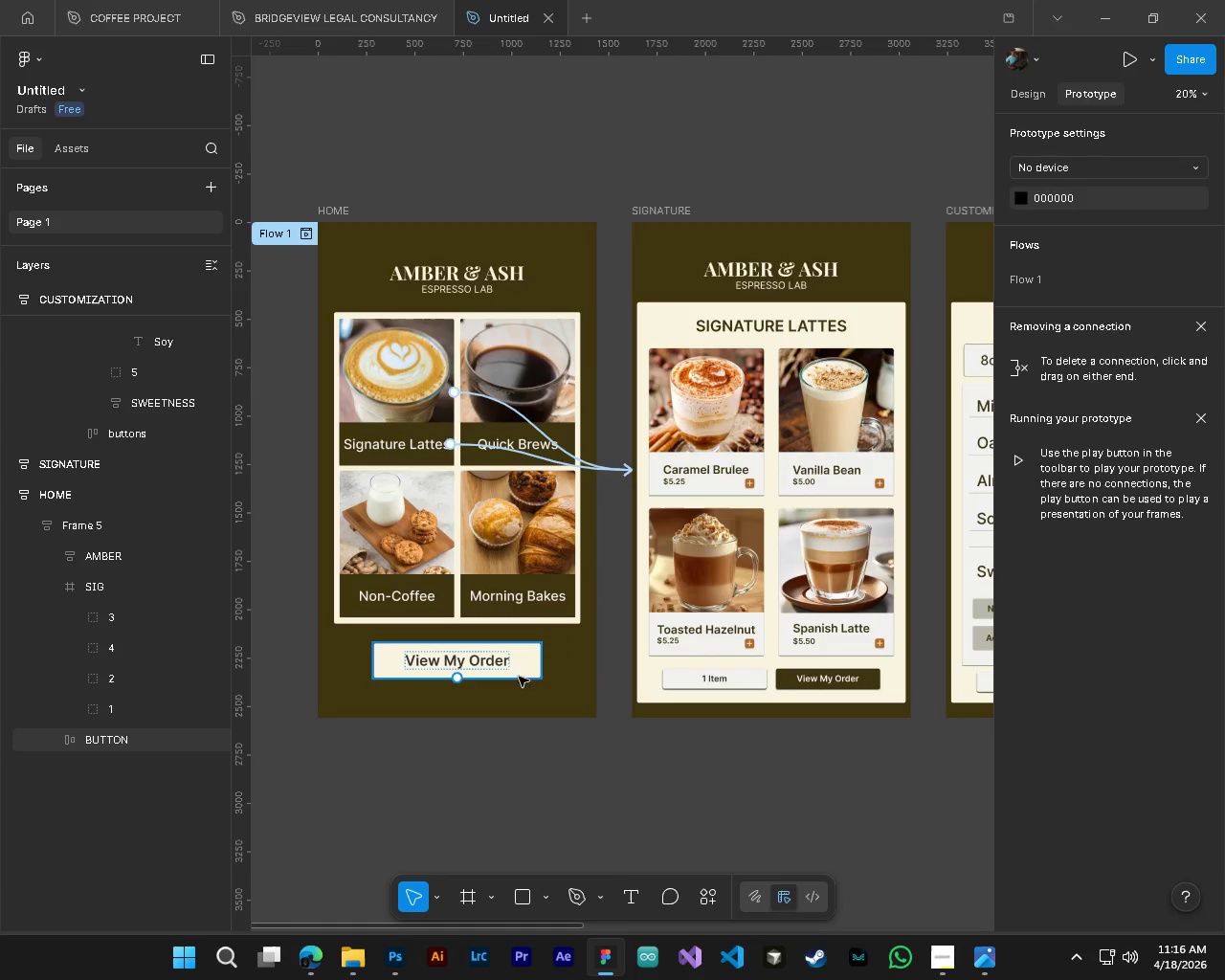 
hold_key(key=ControlLeft, duration=1.5)
 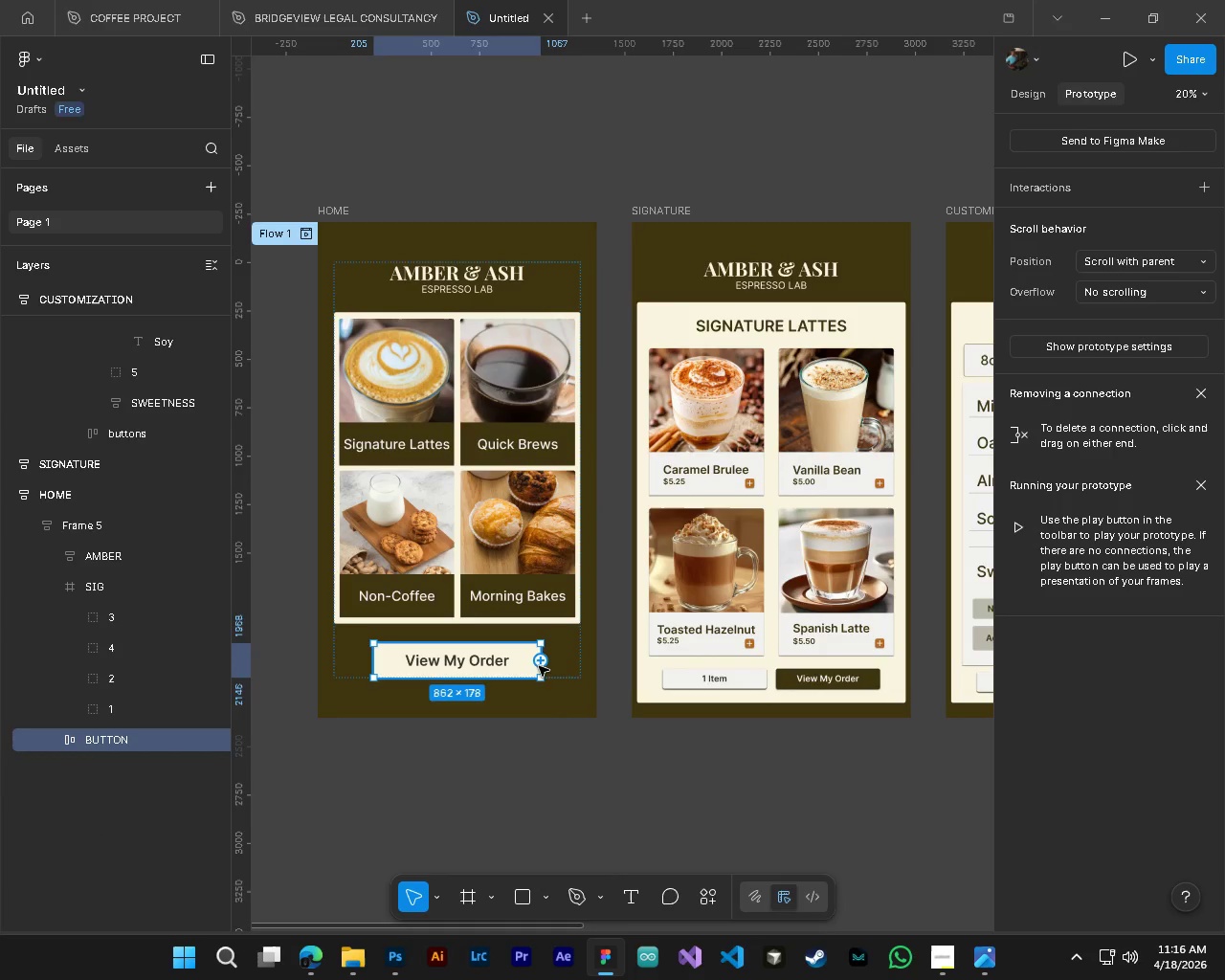 
scroll: coordinate [720, 774], scroll_direction: down, amount: 5.0
 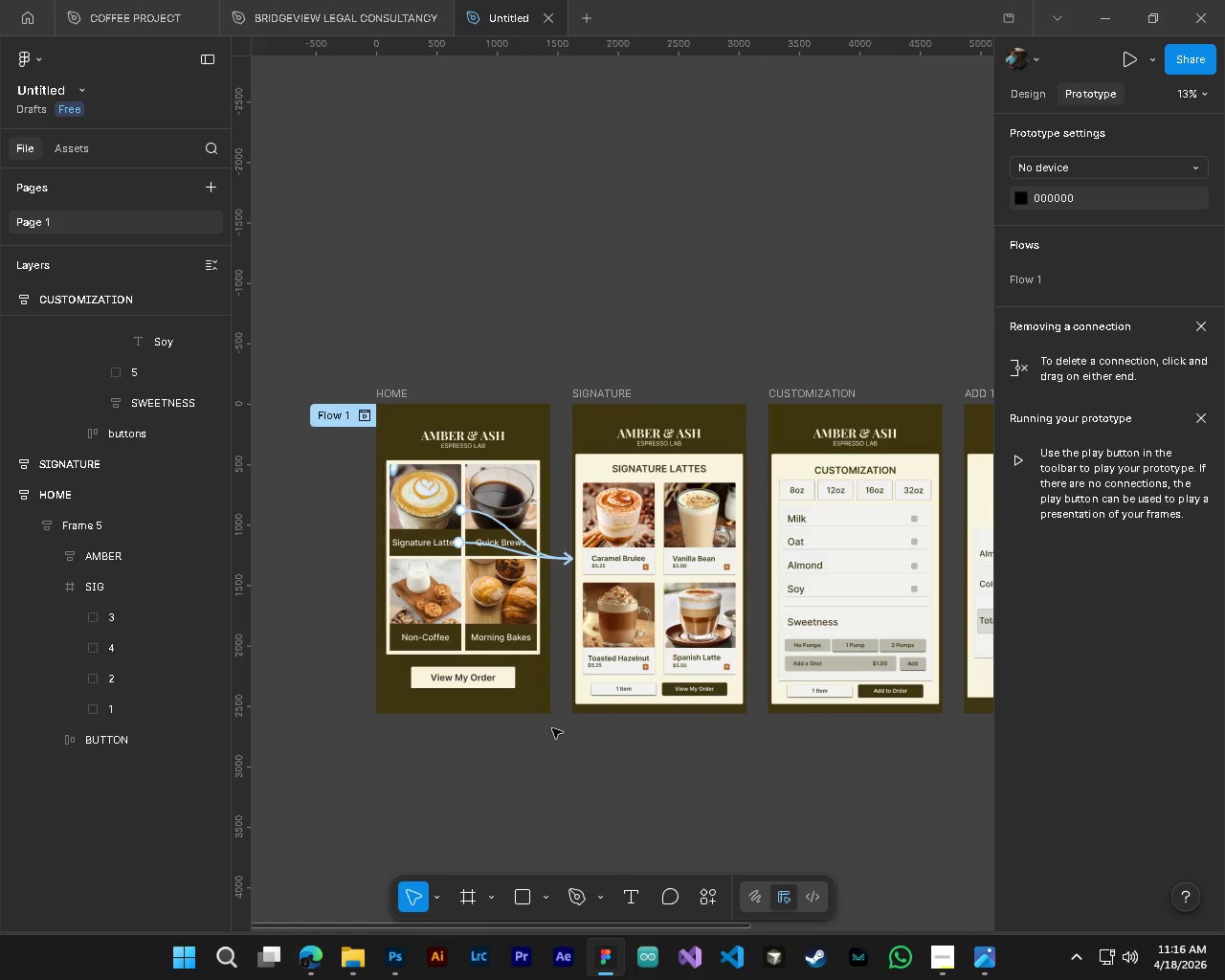 
scroll: coordinate [473, 705], scroll_direction: up, amount: 4.0
 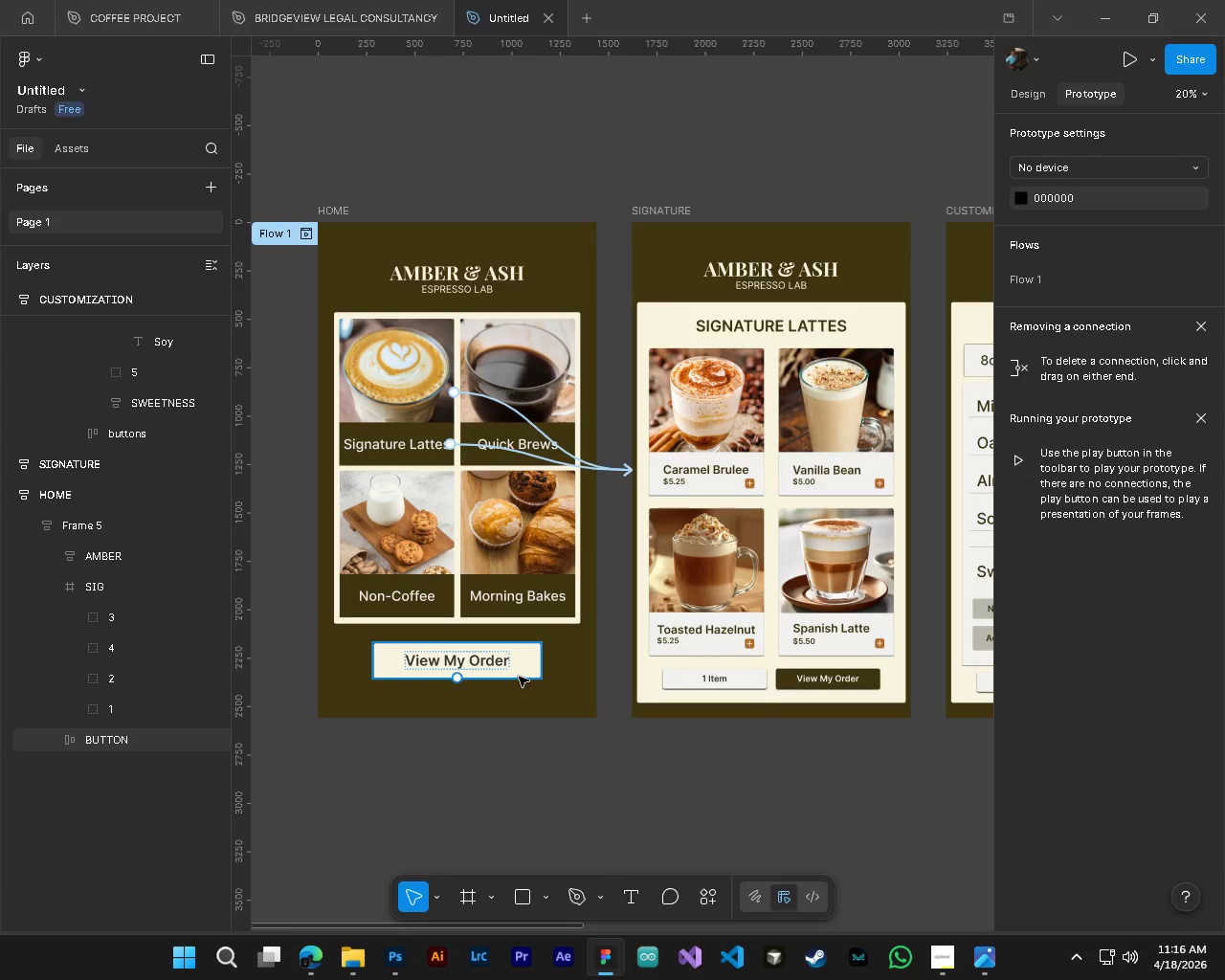 
left_click([519, 677])
 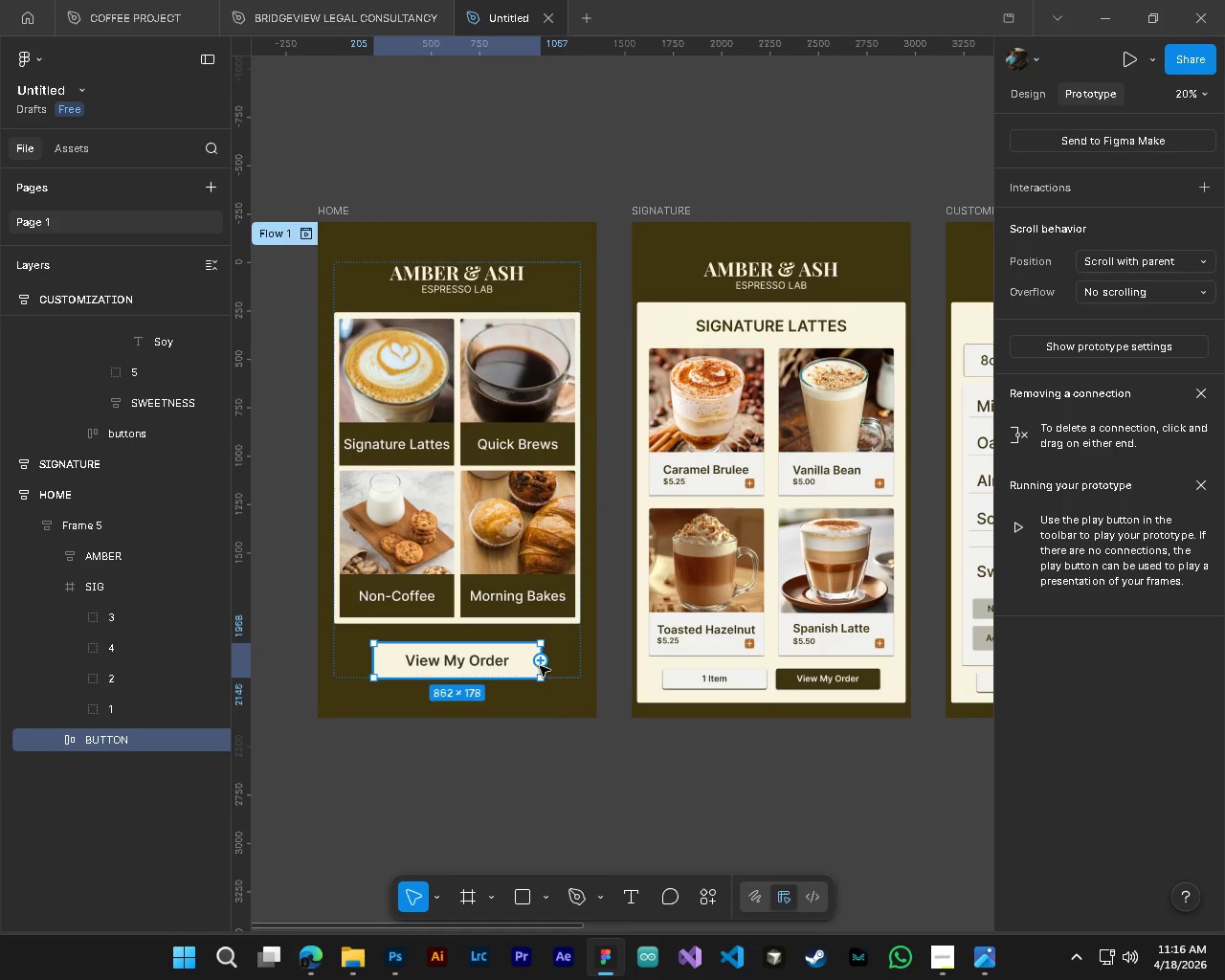 
left_click_drag(start_coordinate=[541, 665], to_coordinate=[674, 677])
 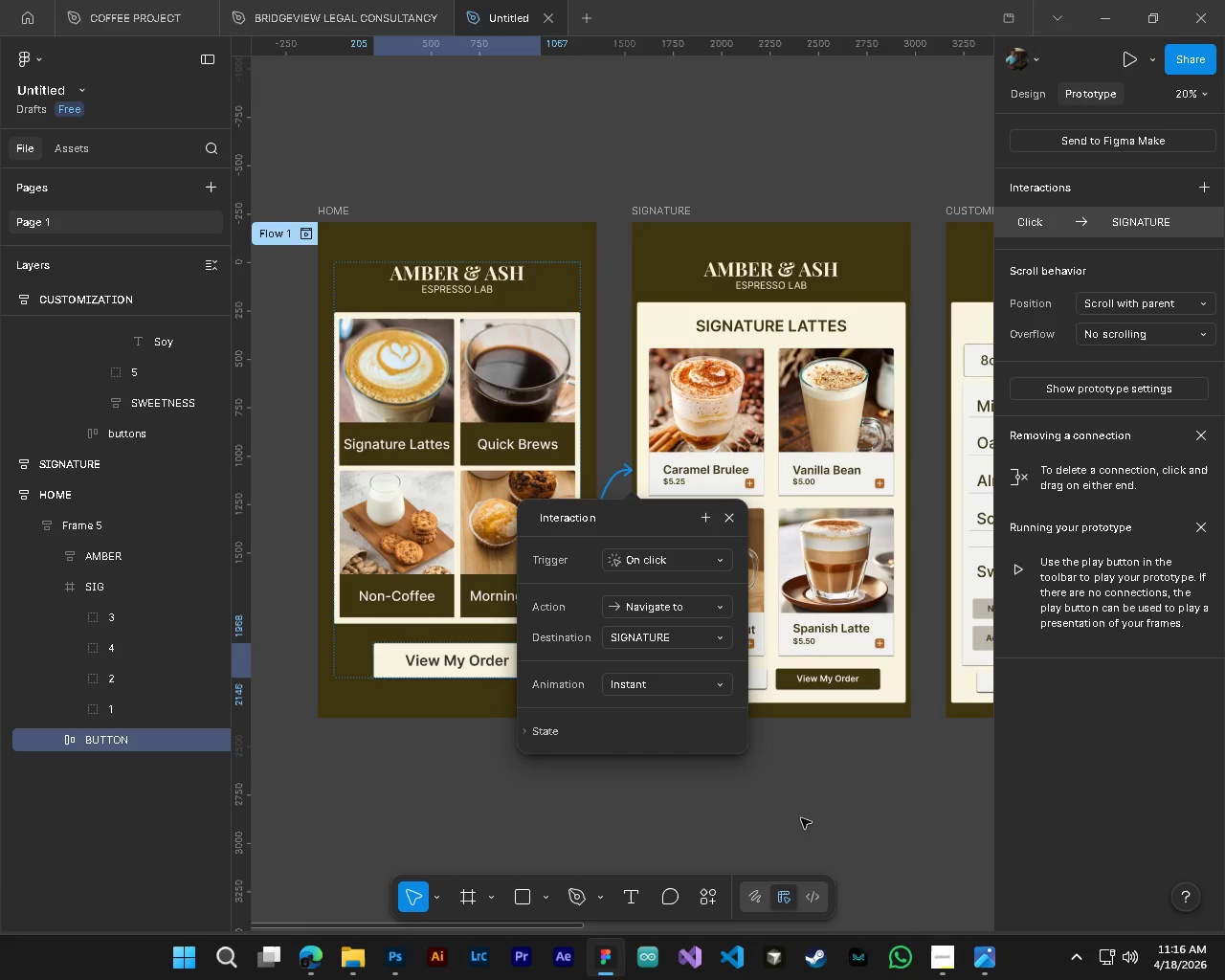 
left_click([806, 818])
 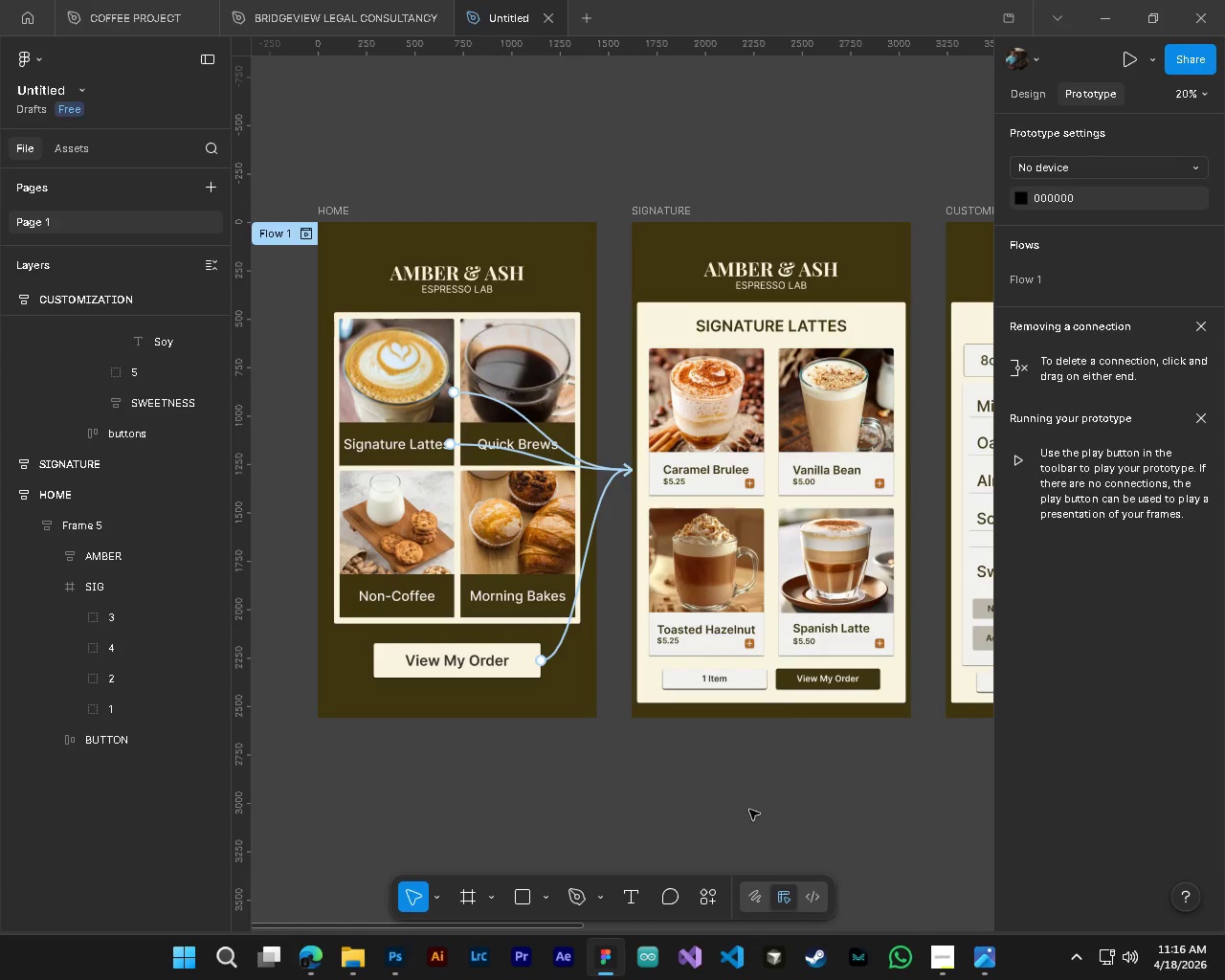 
wait(5.12)
 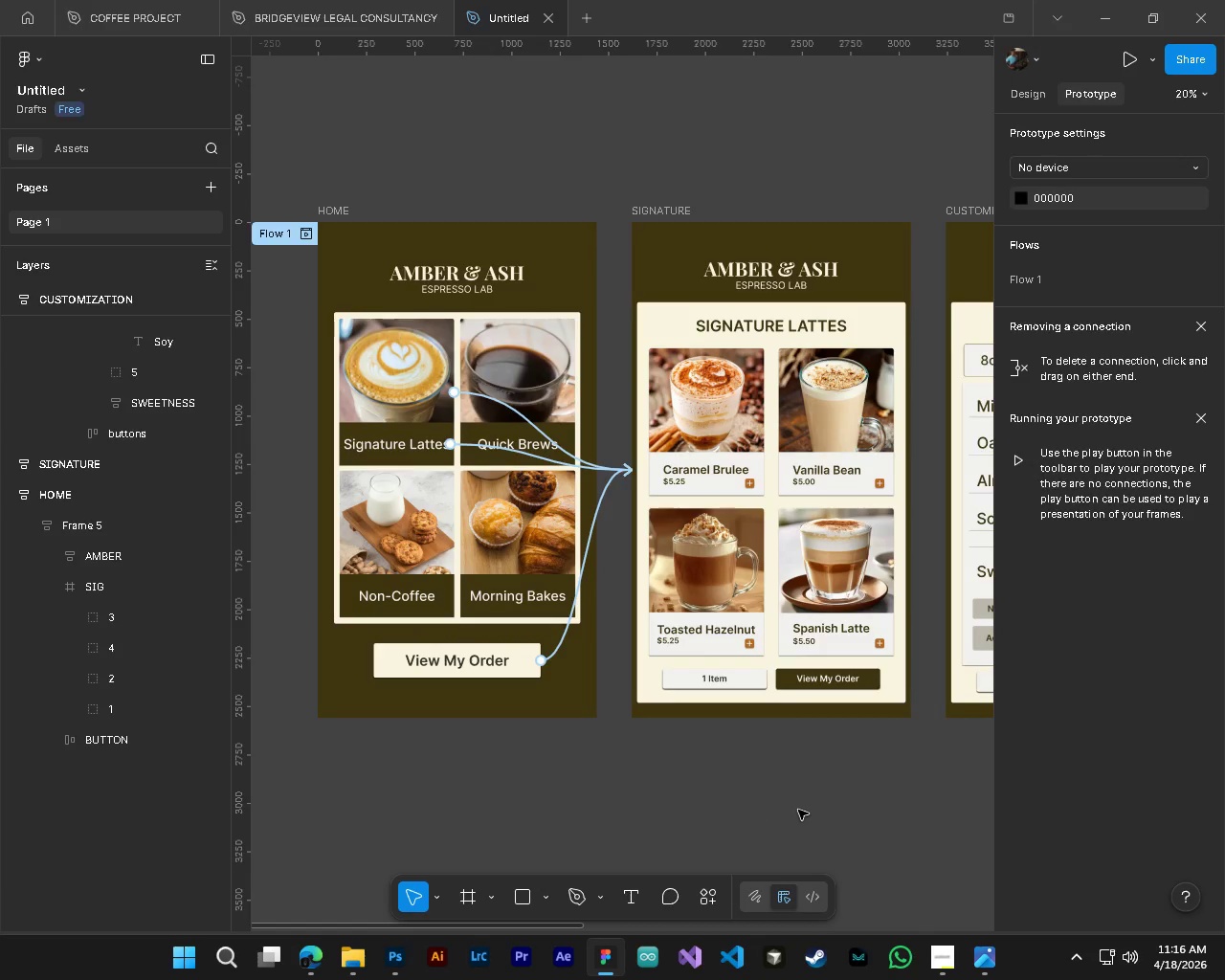 
hold_key(key=ControlLeft, duration=1.7)
 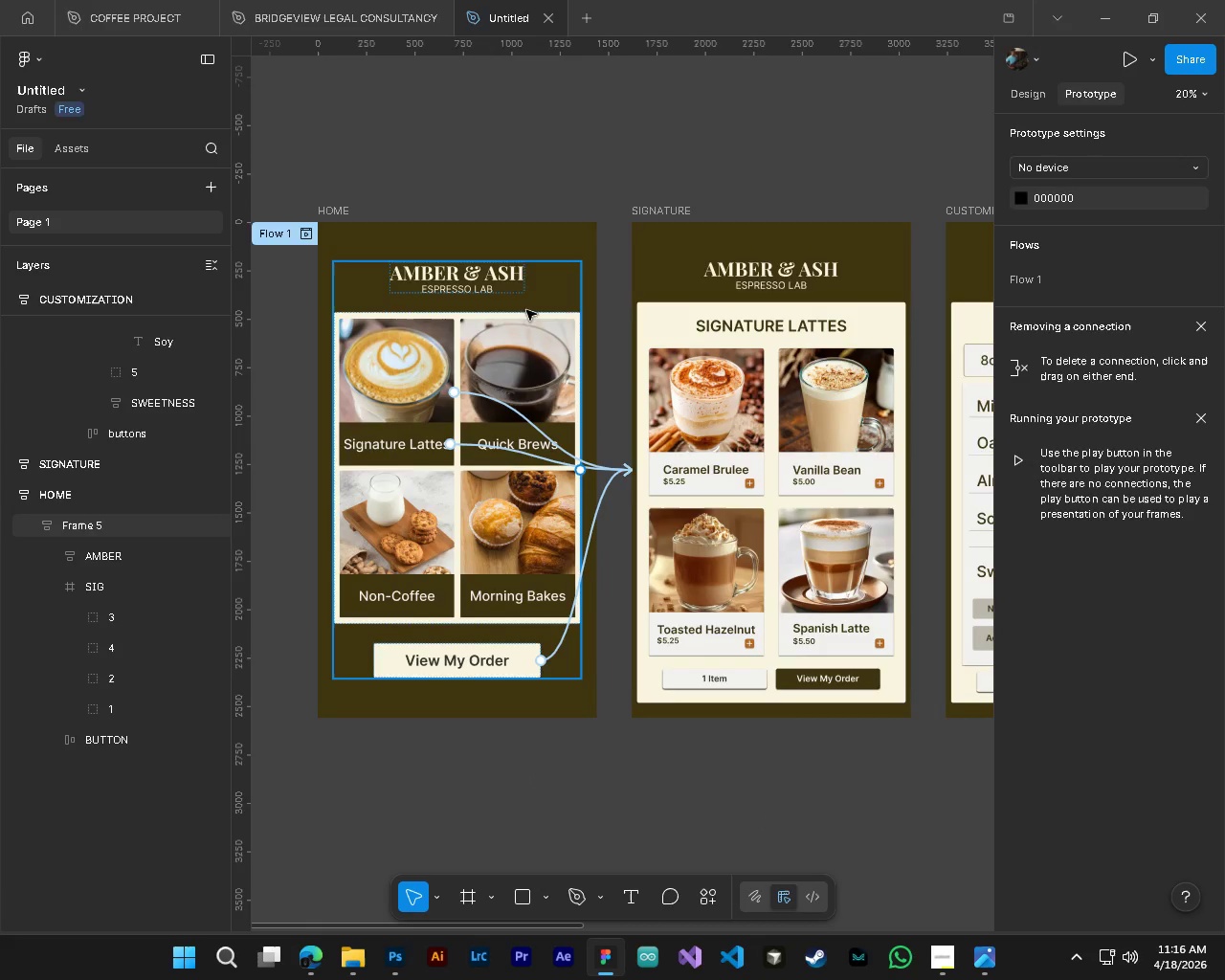 
hold_key(key=AltLeft, duration=1.56)
 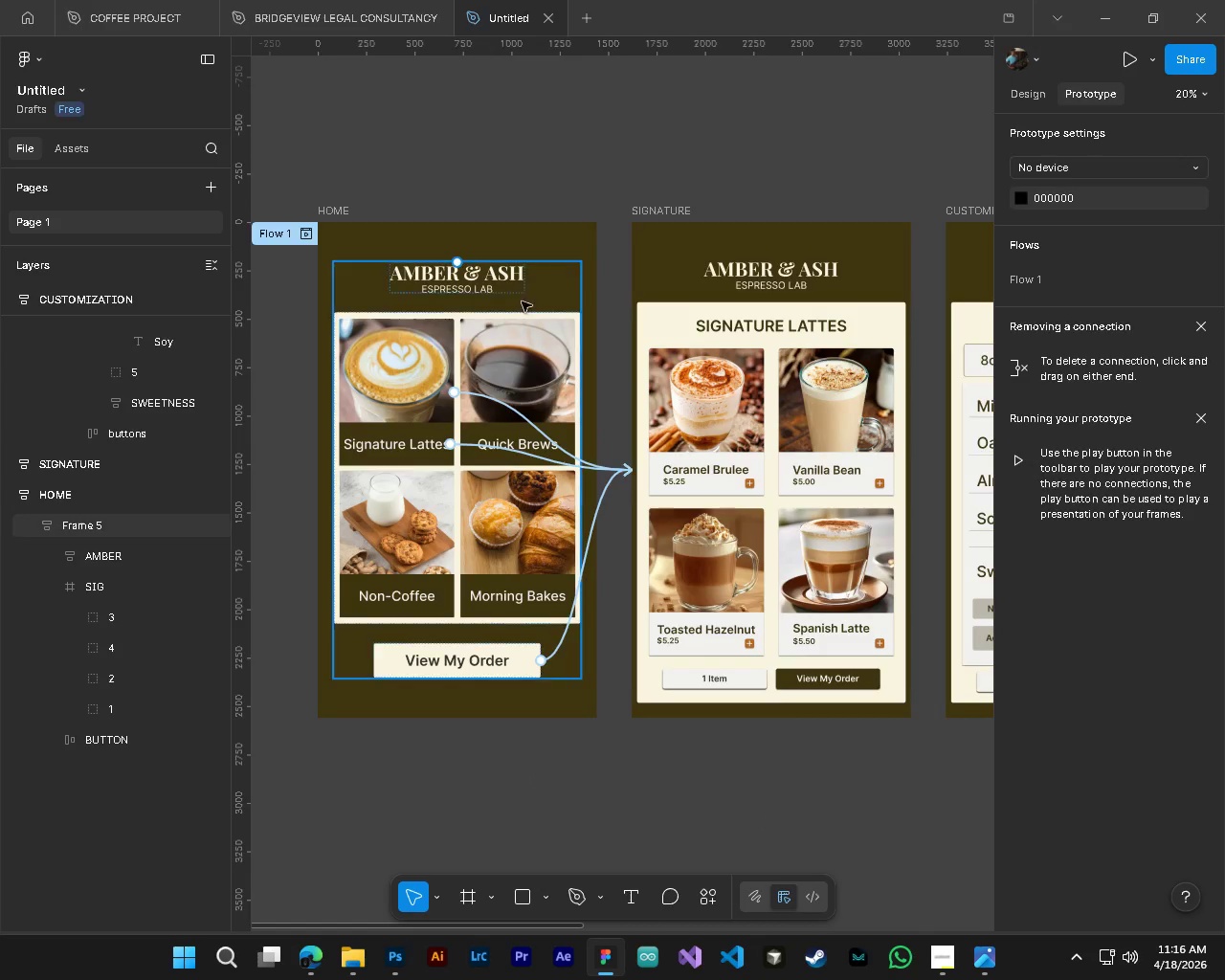 
key(Control+ControlLeft)
 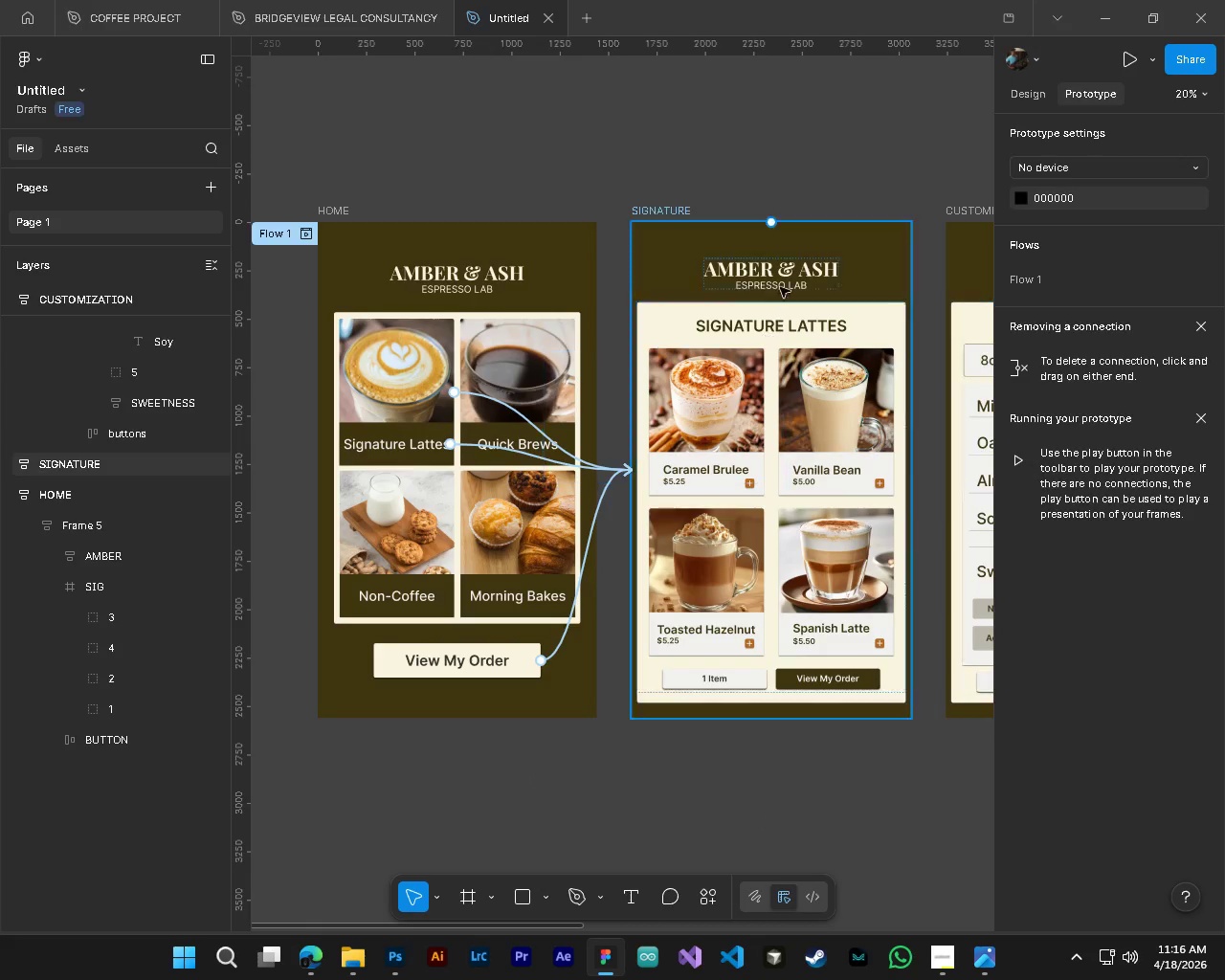 
hold_key(key=ControlLeft, duration=2.19)
left_click([757, 283])
 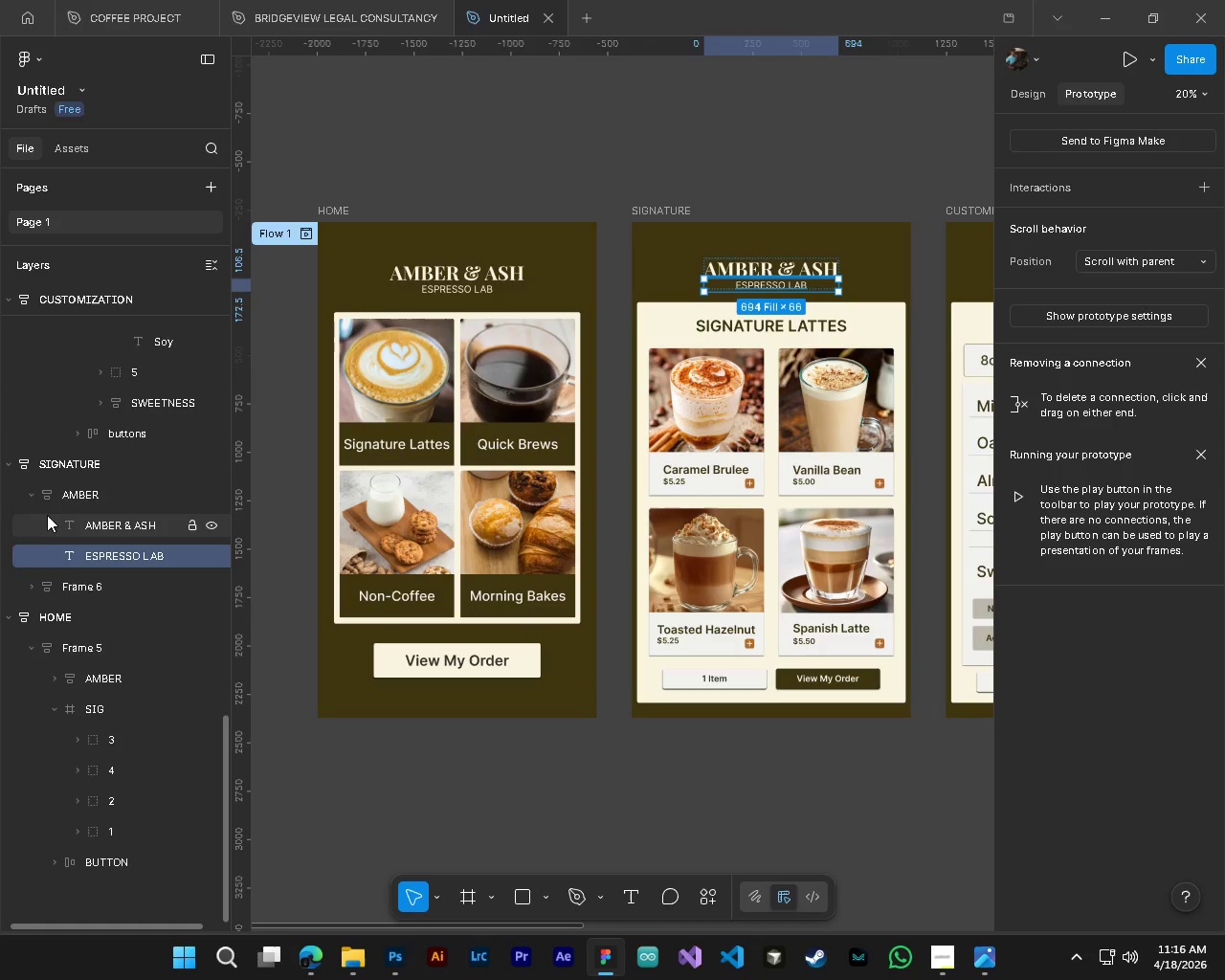 
left_click([87, 499])
 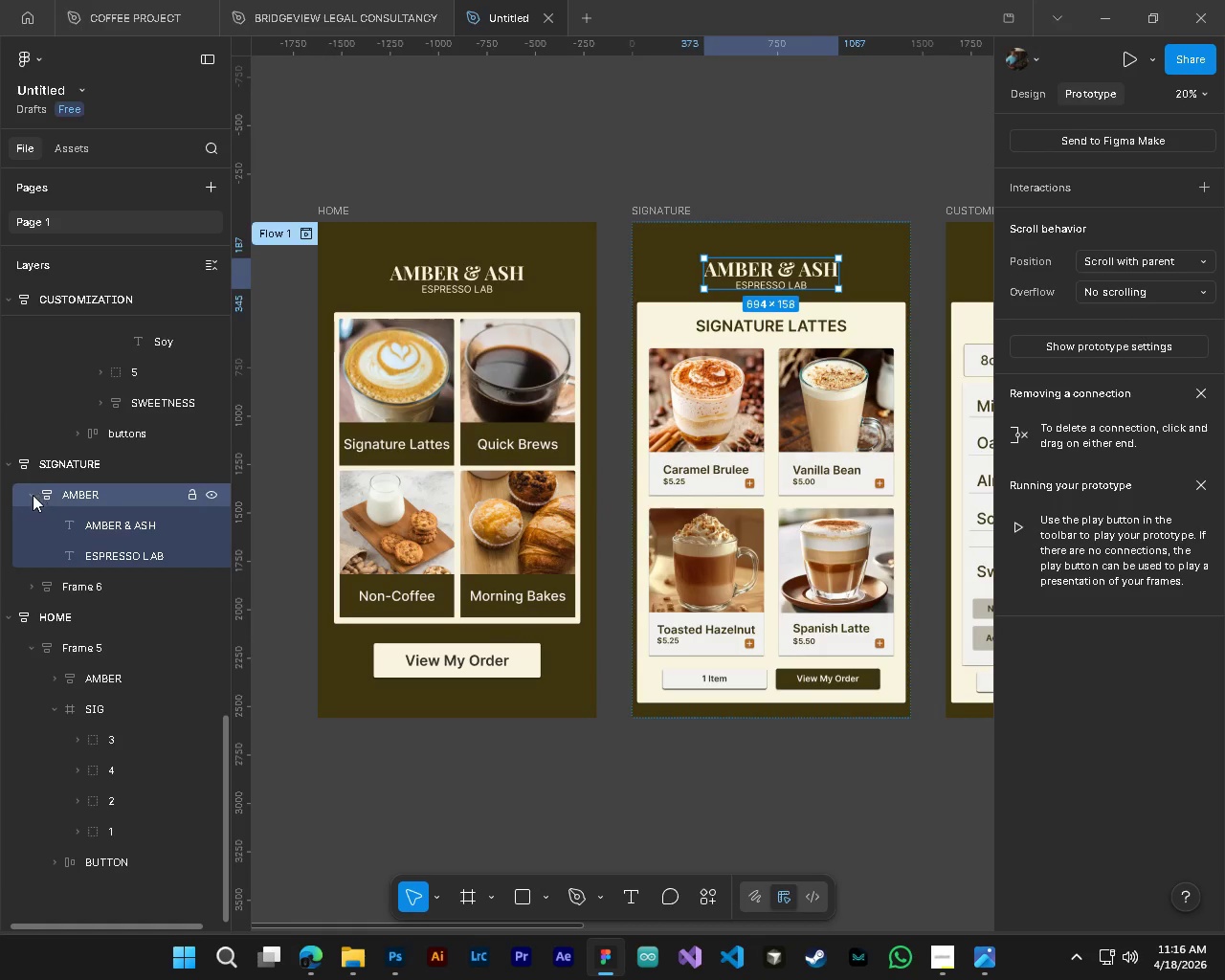 
left_click([33, 495])
 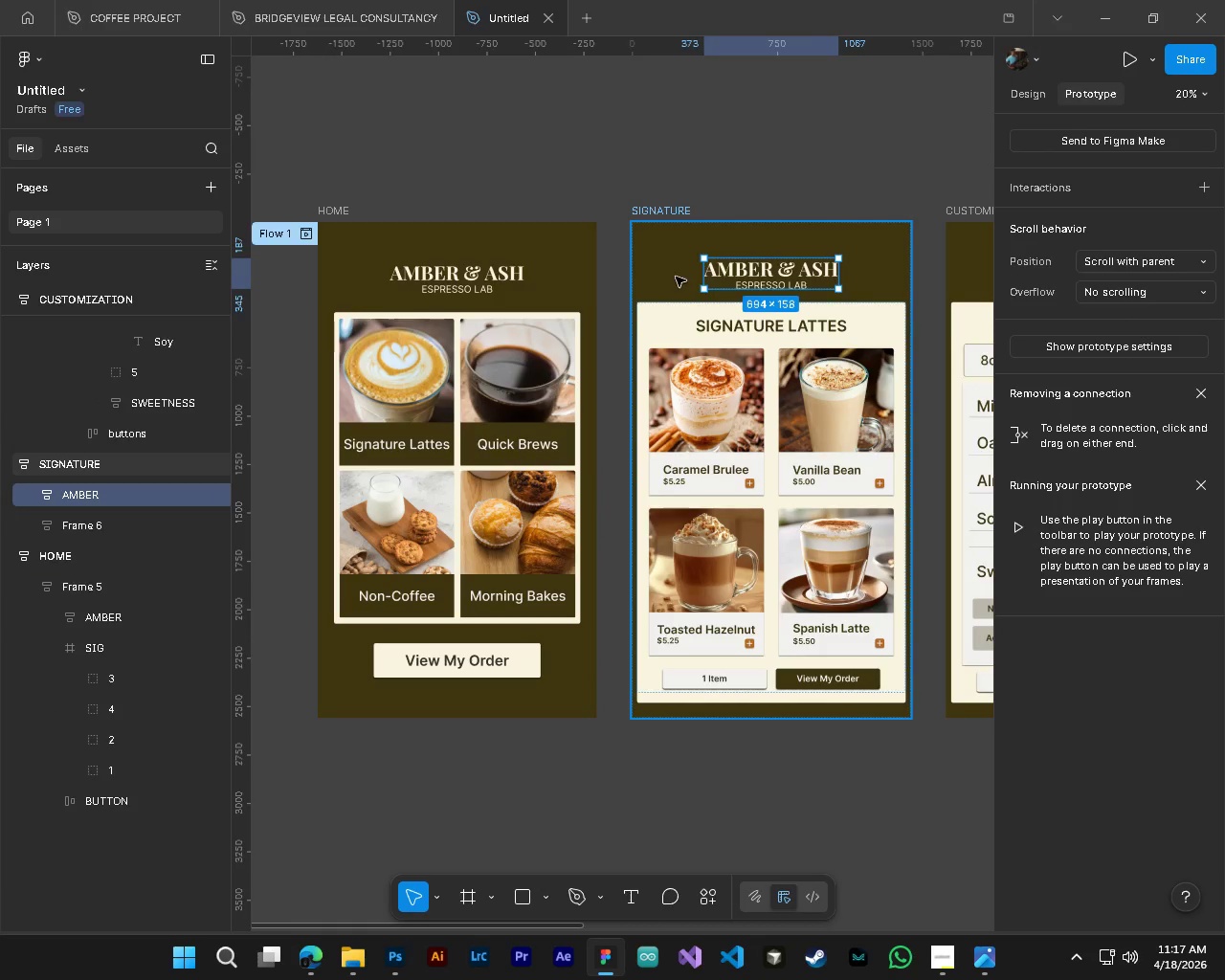 
left_click_drag(start_coordinate=[703, 276], to_coordinate=[591, 436])
 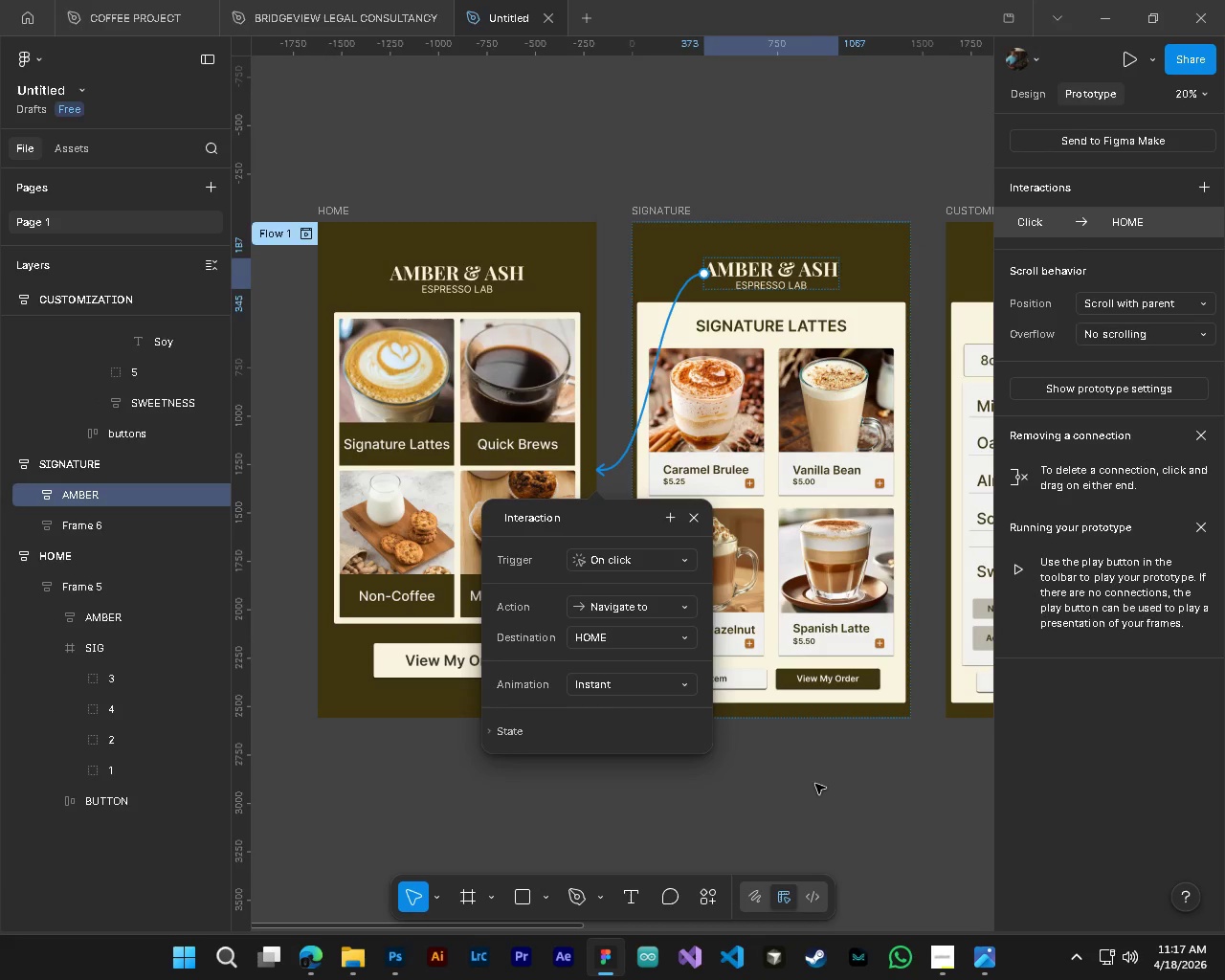 
left_click([815, 784])
 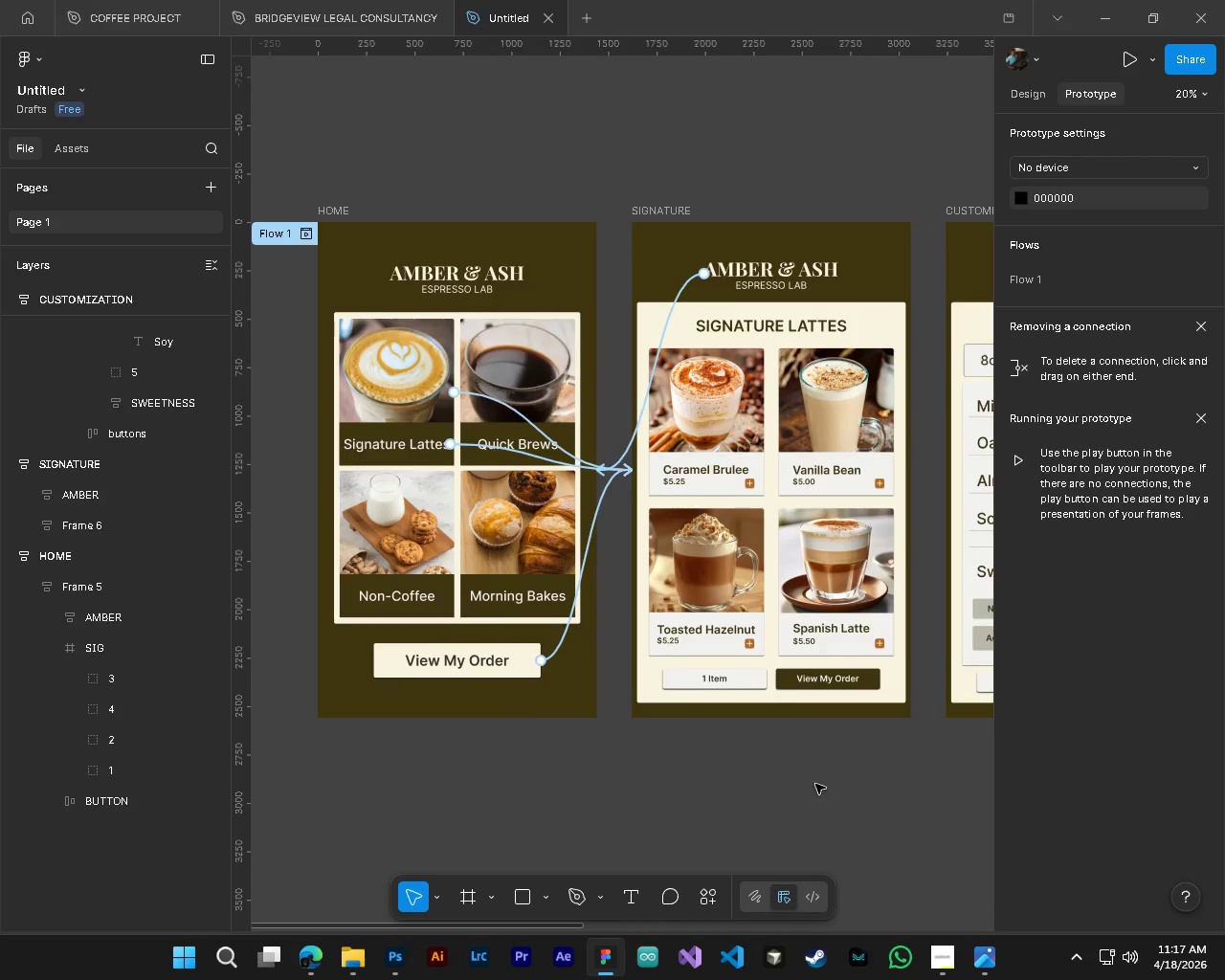 
hold_key(key=ShiftLeft, duration=1.0)
 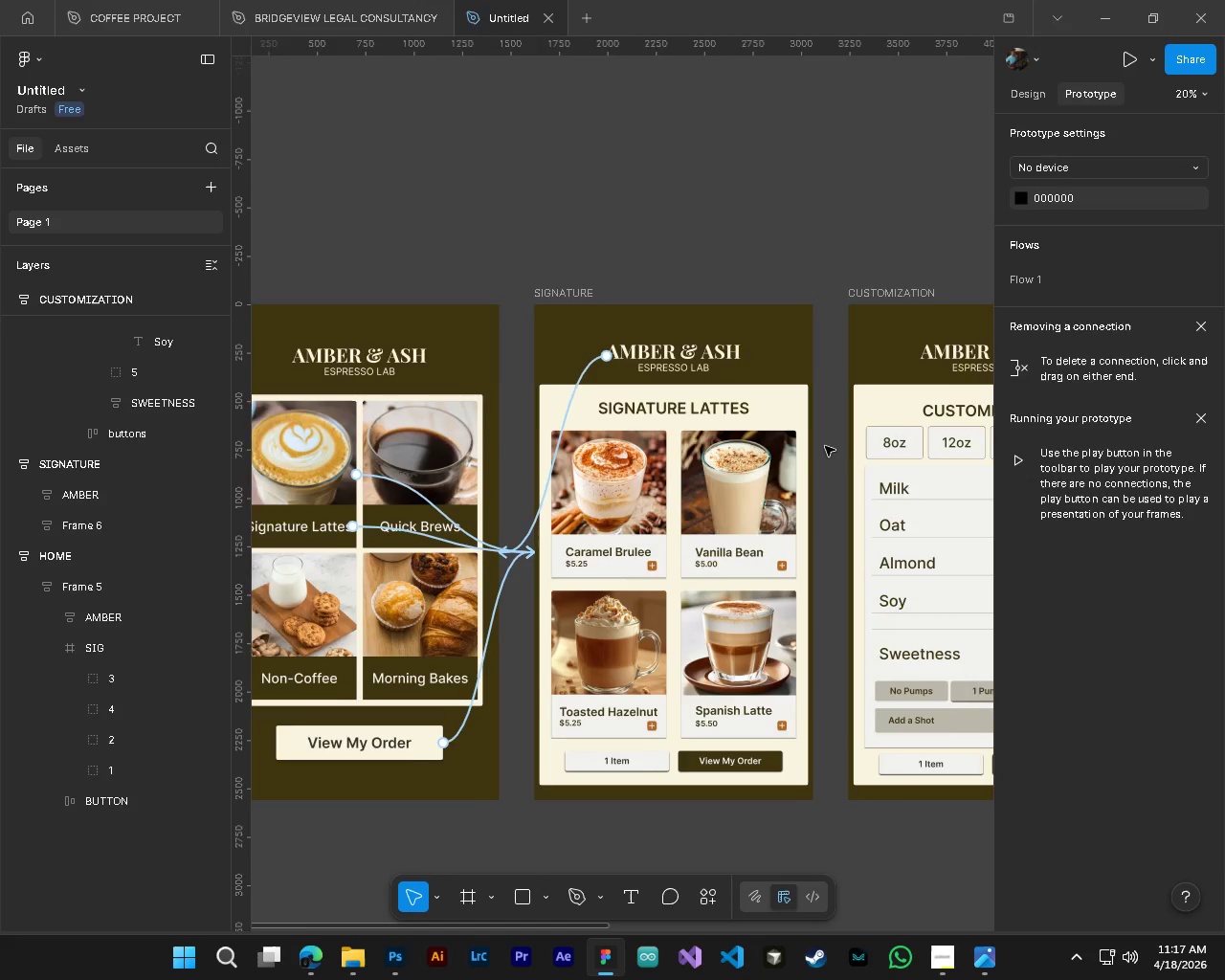 
scroll: coordinate [815, 784], scroll_direction: up, amount: 4.0
 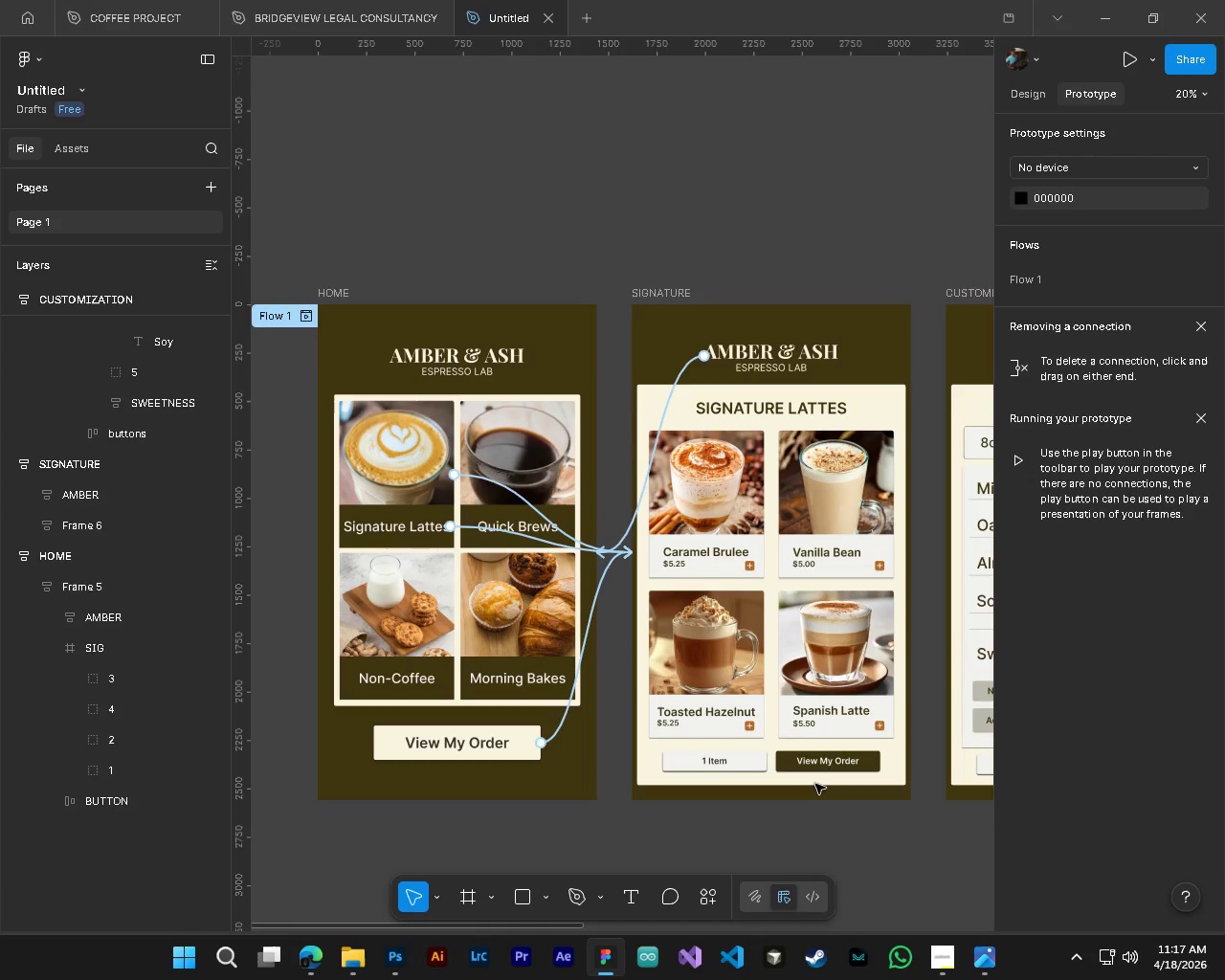 
scroll: coordinate [815, 784], scroll_direction: down, amount: 5.0
 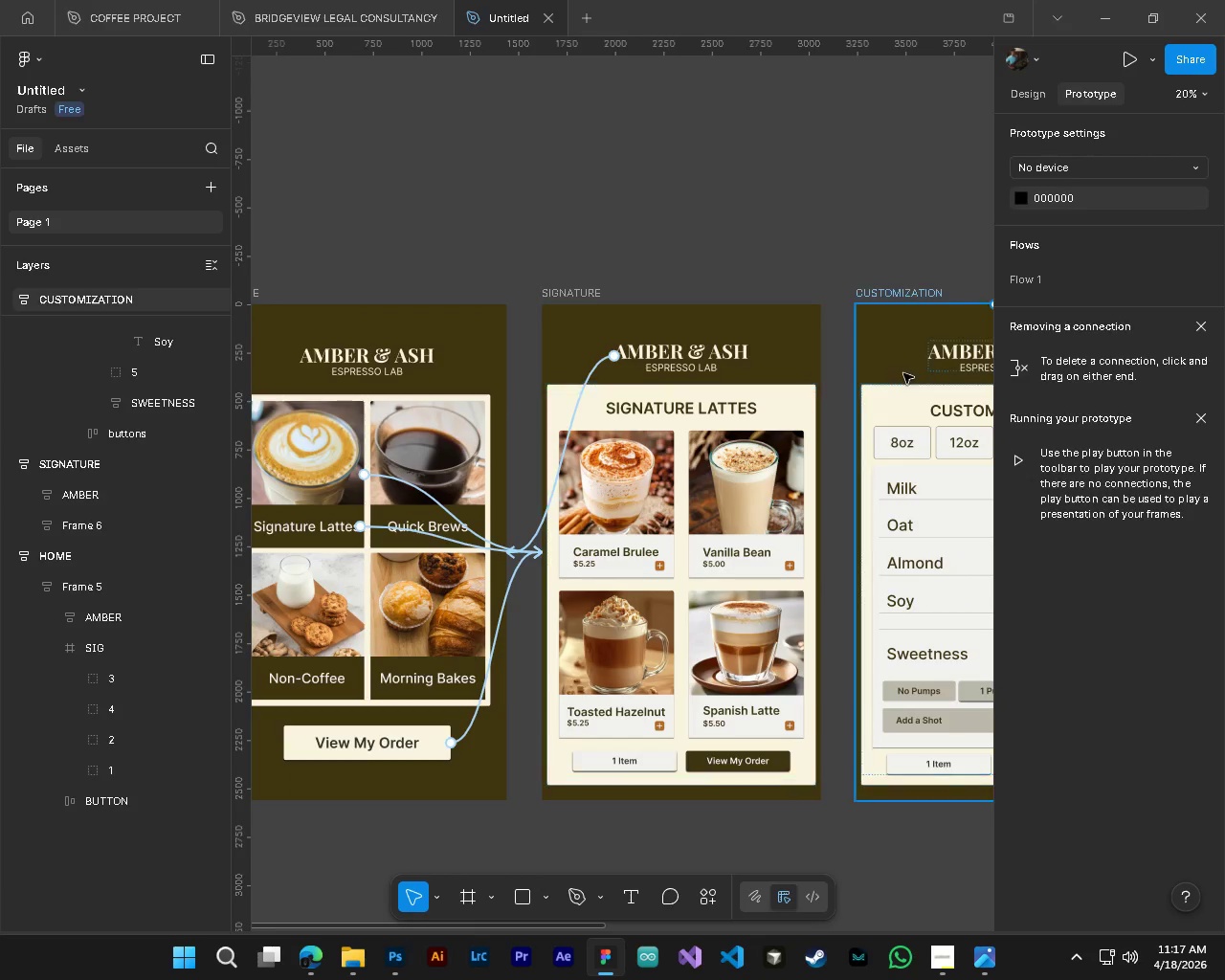 
hold_key(key=ShiftLeft, duration=0.41)
scroll: coordinate [825, 446], scroll_direction: down, amount: 3.0
 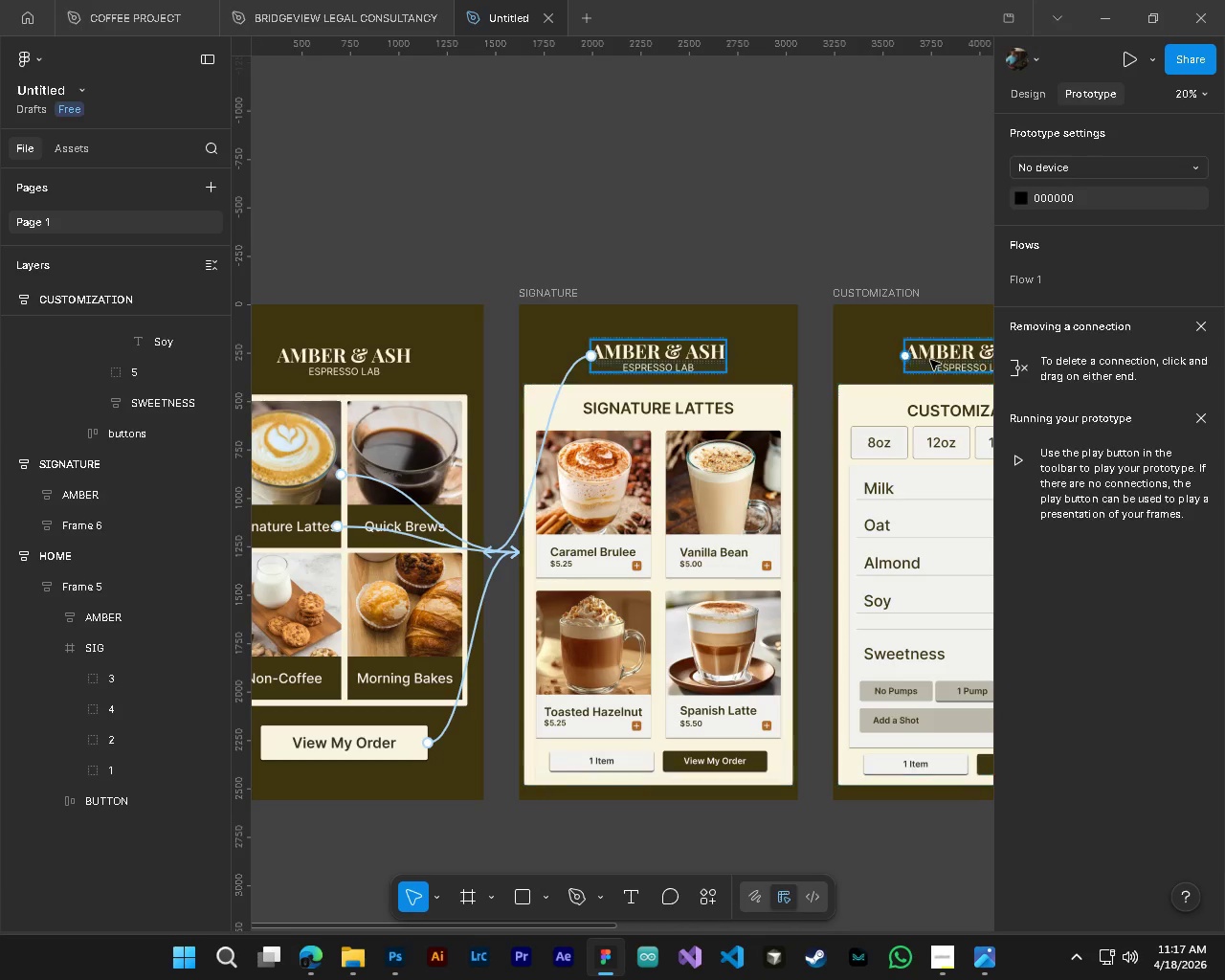 
hold_key(key=ControlLeft, duration=0.53)
 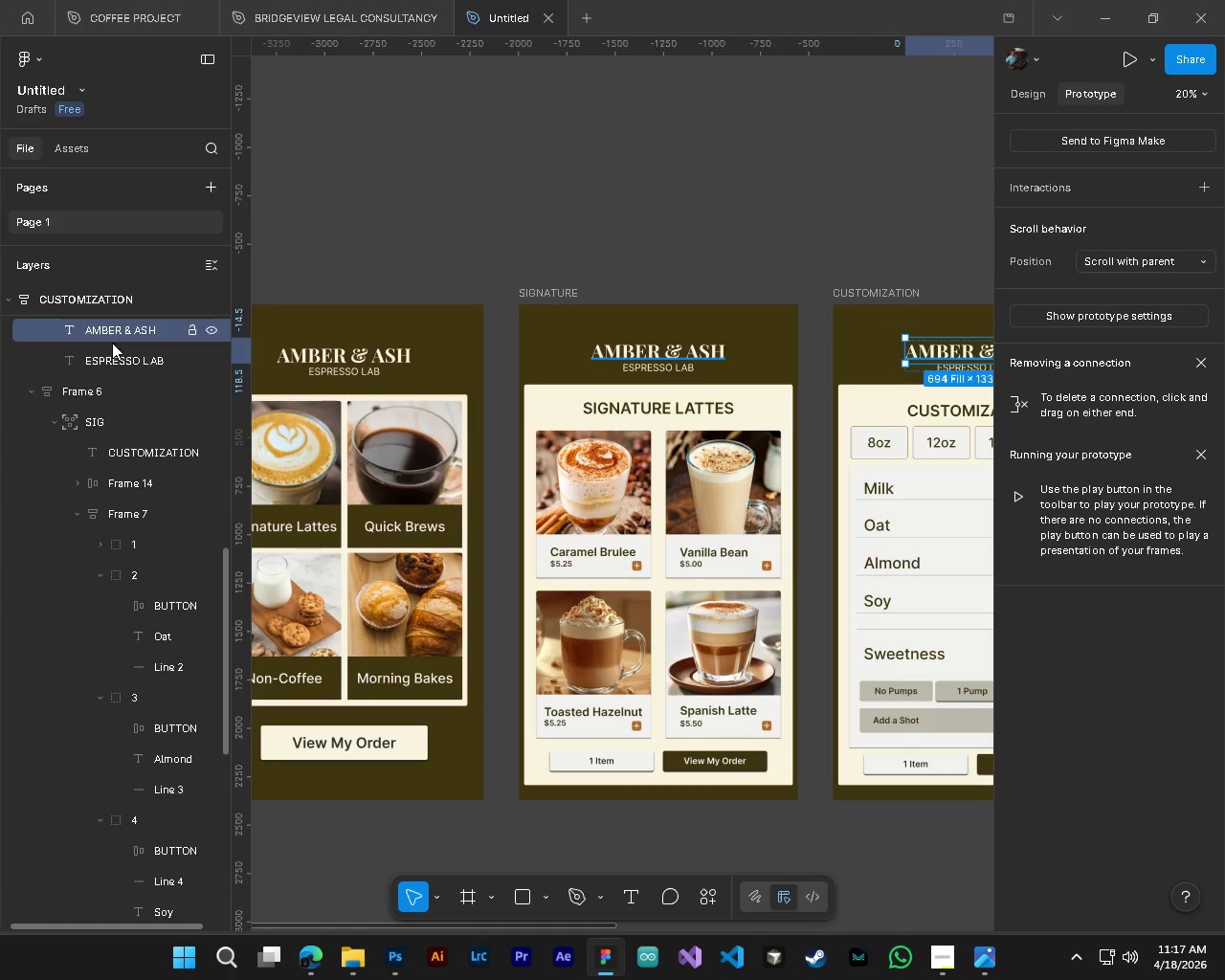 
scroll: coordinate [105, 360], scroll_direction: up, amount: 1.0
 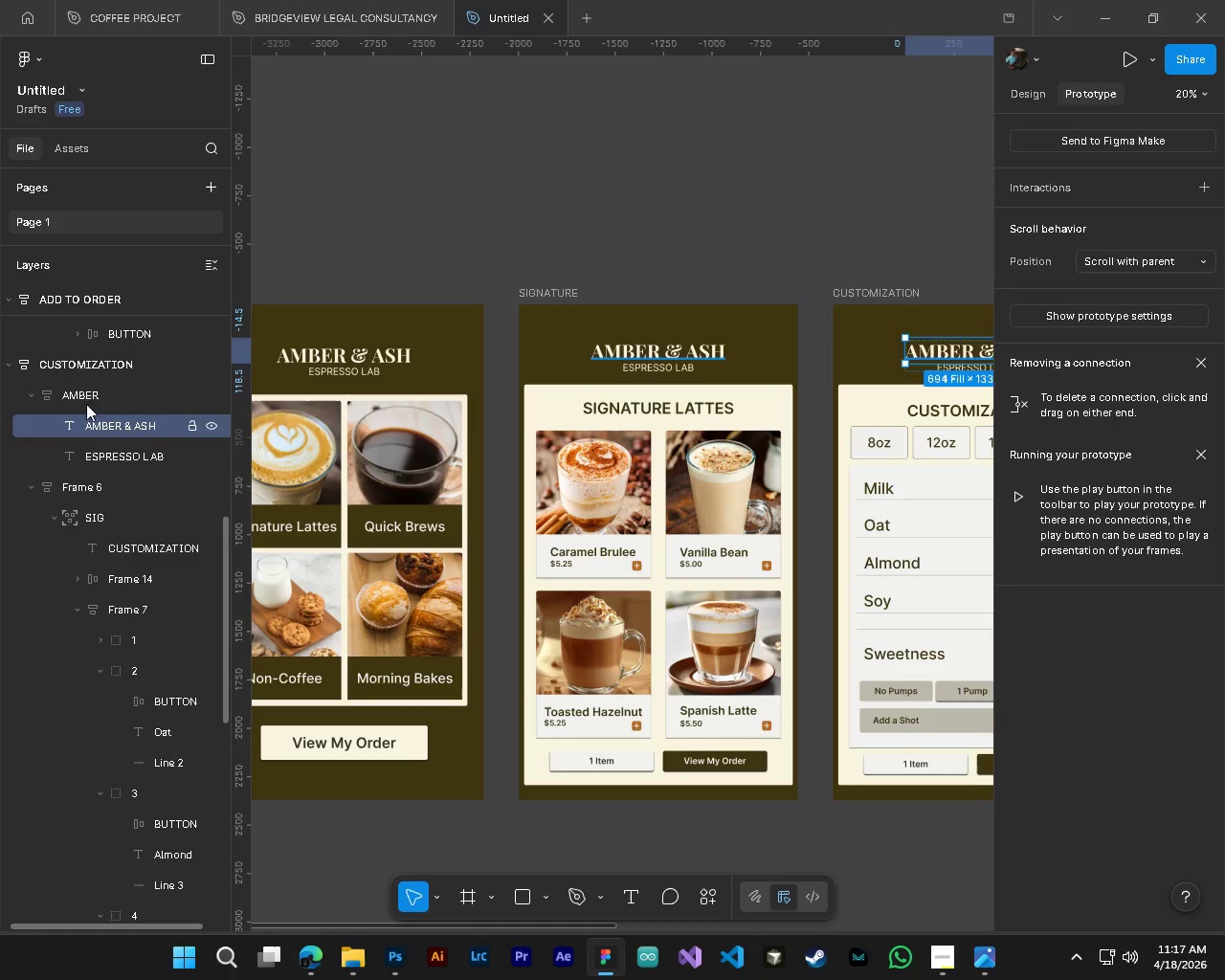 
left_click([85, 397])
 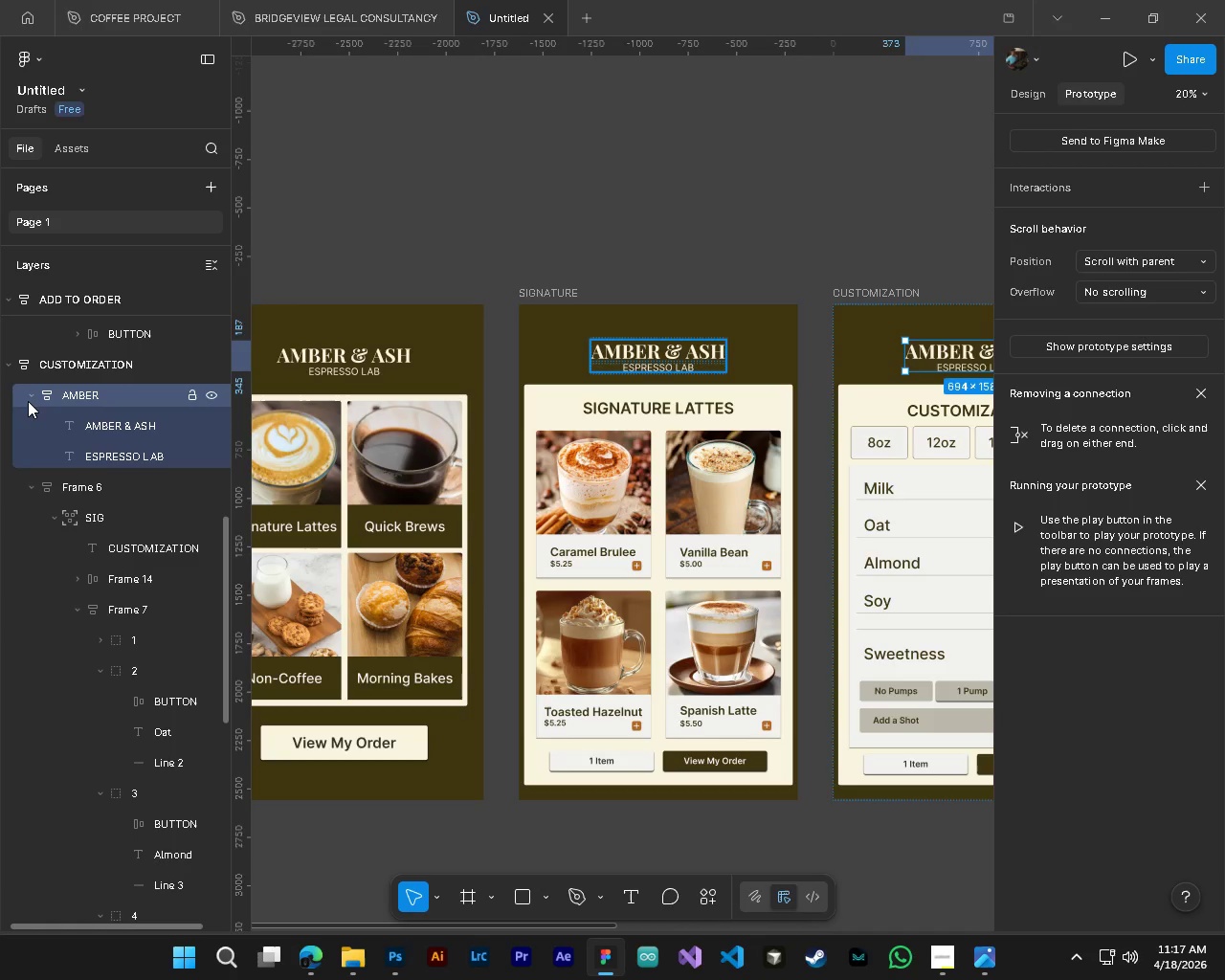 
left_click([28, 401])
 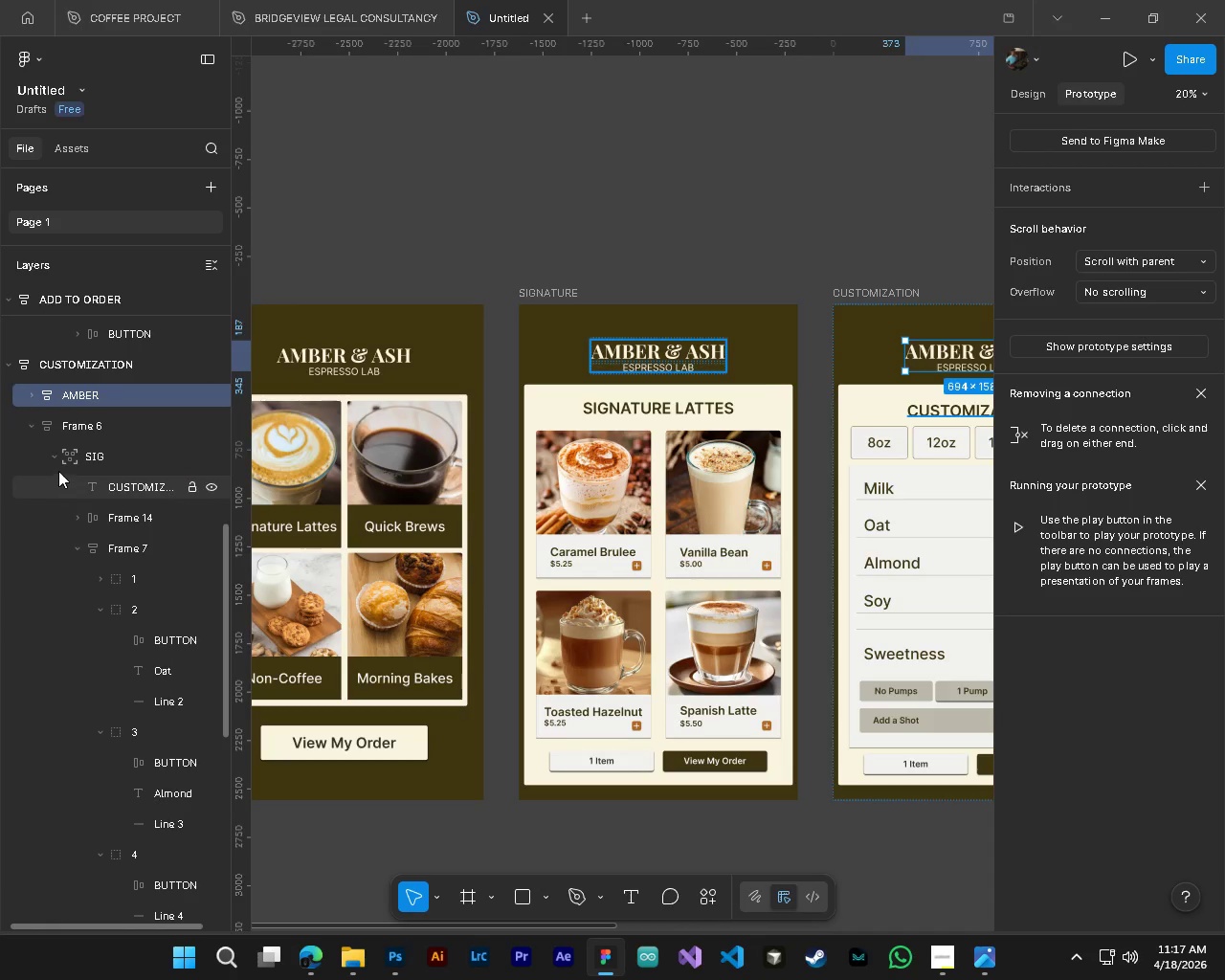 
left_click([56, 458])
 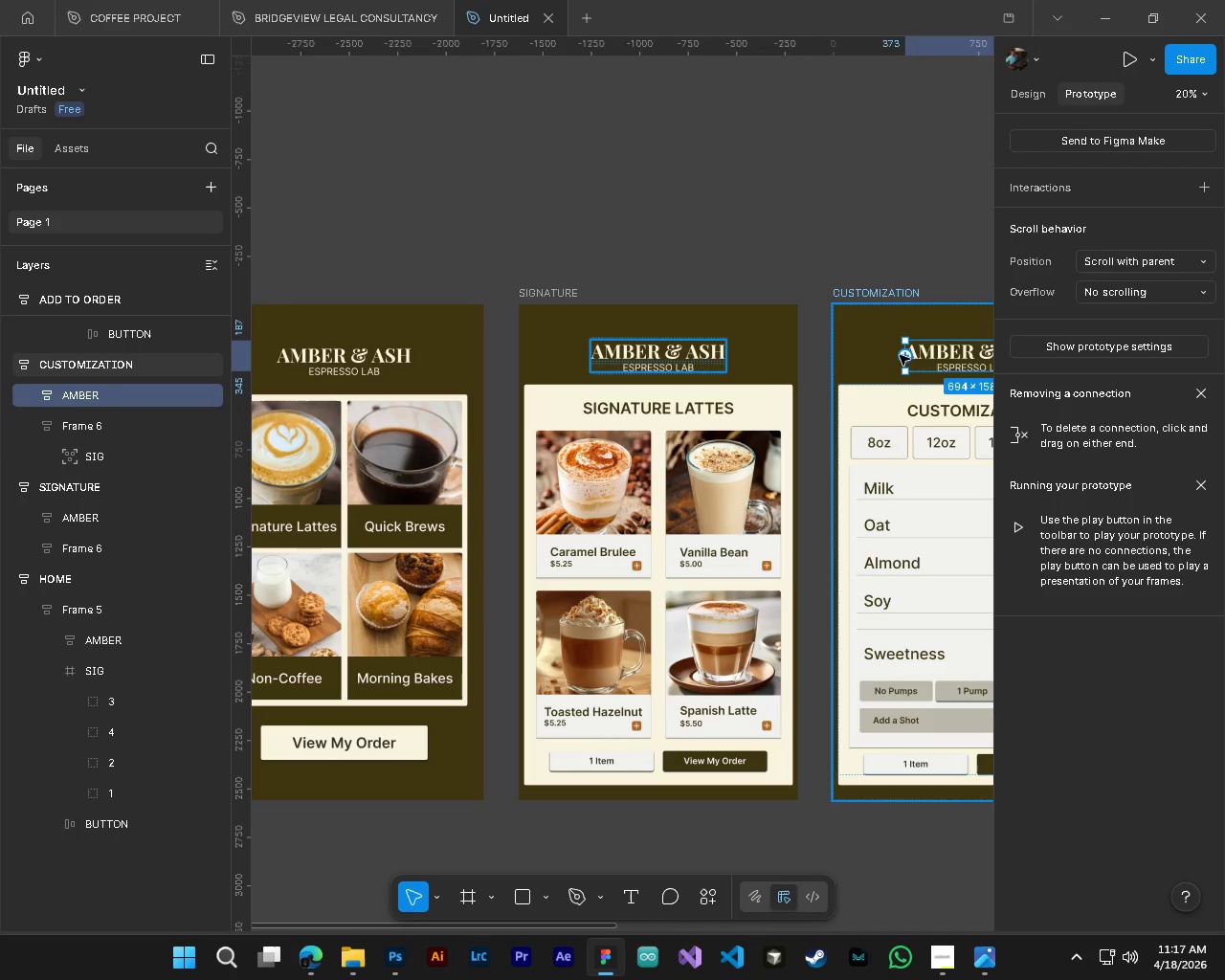 
left_click_drag(start_coordinate=[902, 355], to_coordinate=[472, 550])
 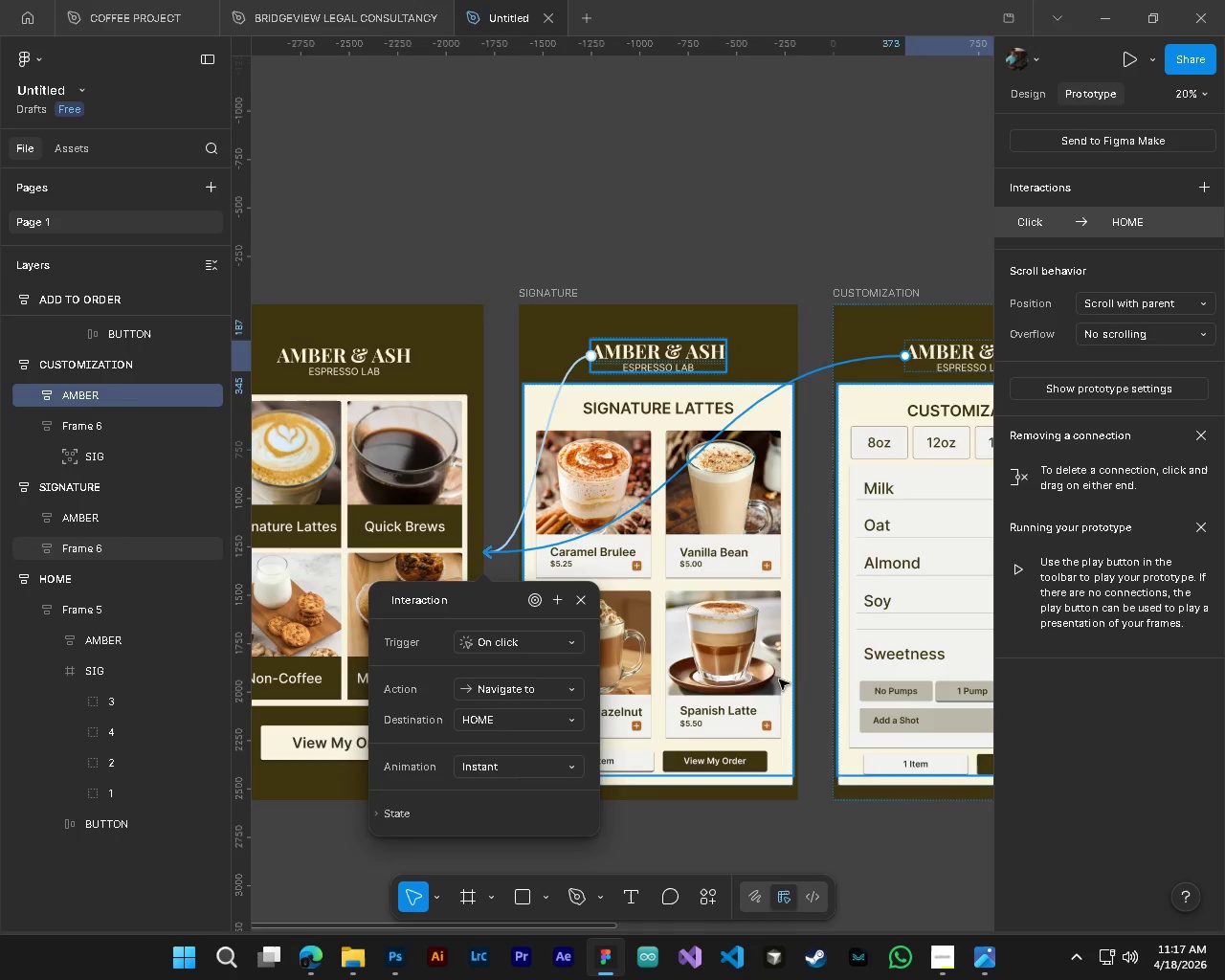 
hold_key(key=ControlLeft, duration=0.55)
hold_key(key=AltLeft, duration=0.45)
hold_key(key=ShiftLeft, duration=2.0)
scroll: coordinate [777, 681], scroll_direction: down, amount: 14.0
 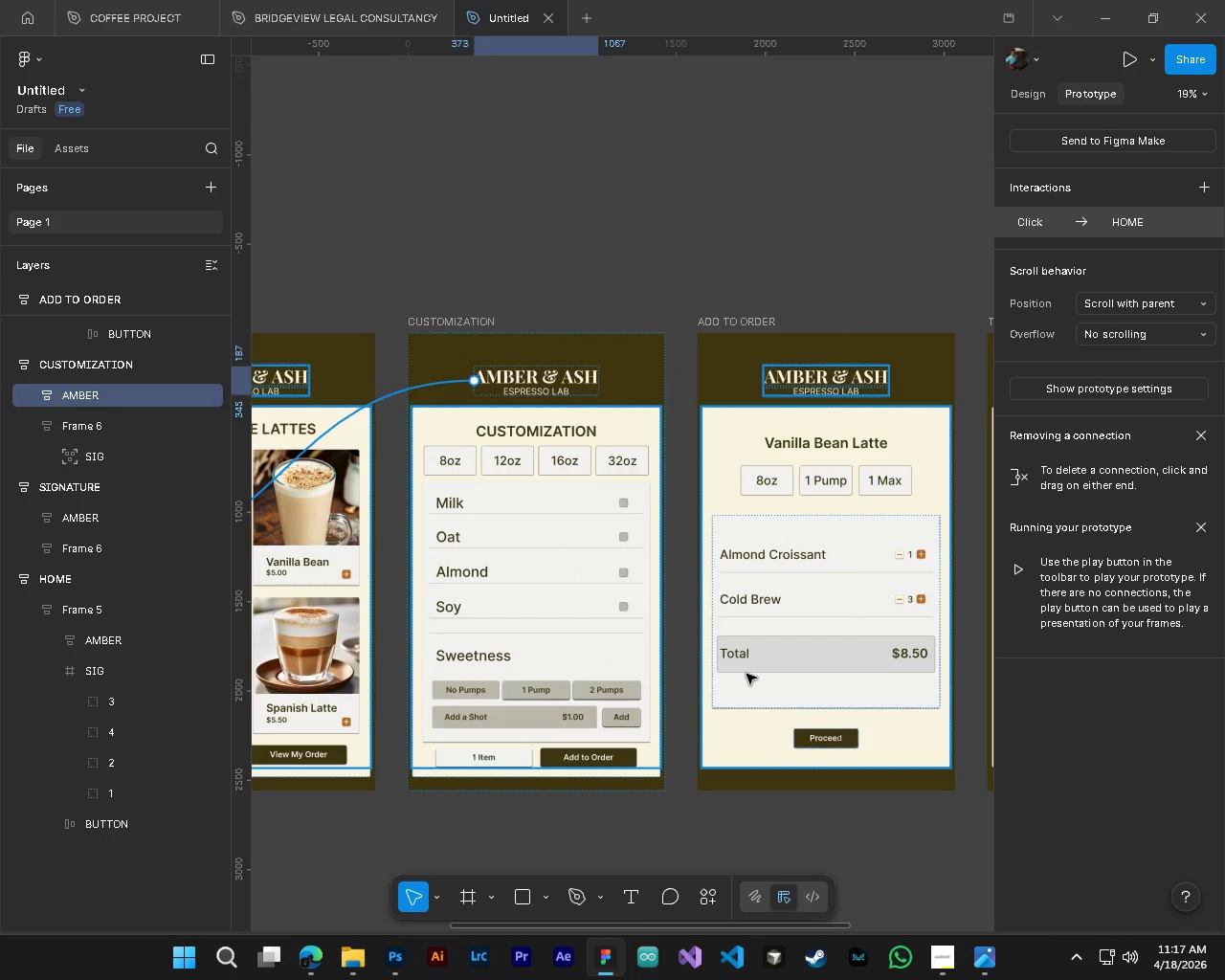 
hold_key(key=ControlLeft, duration=0.84)
 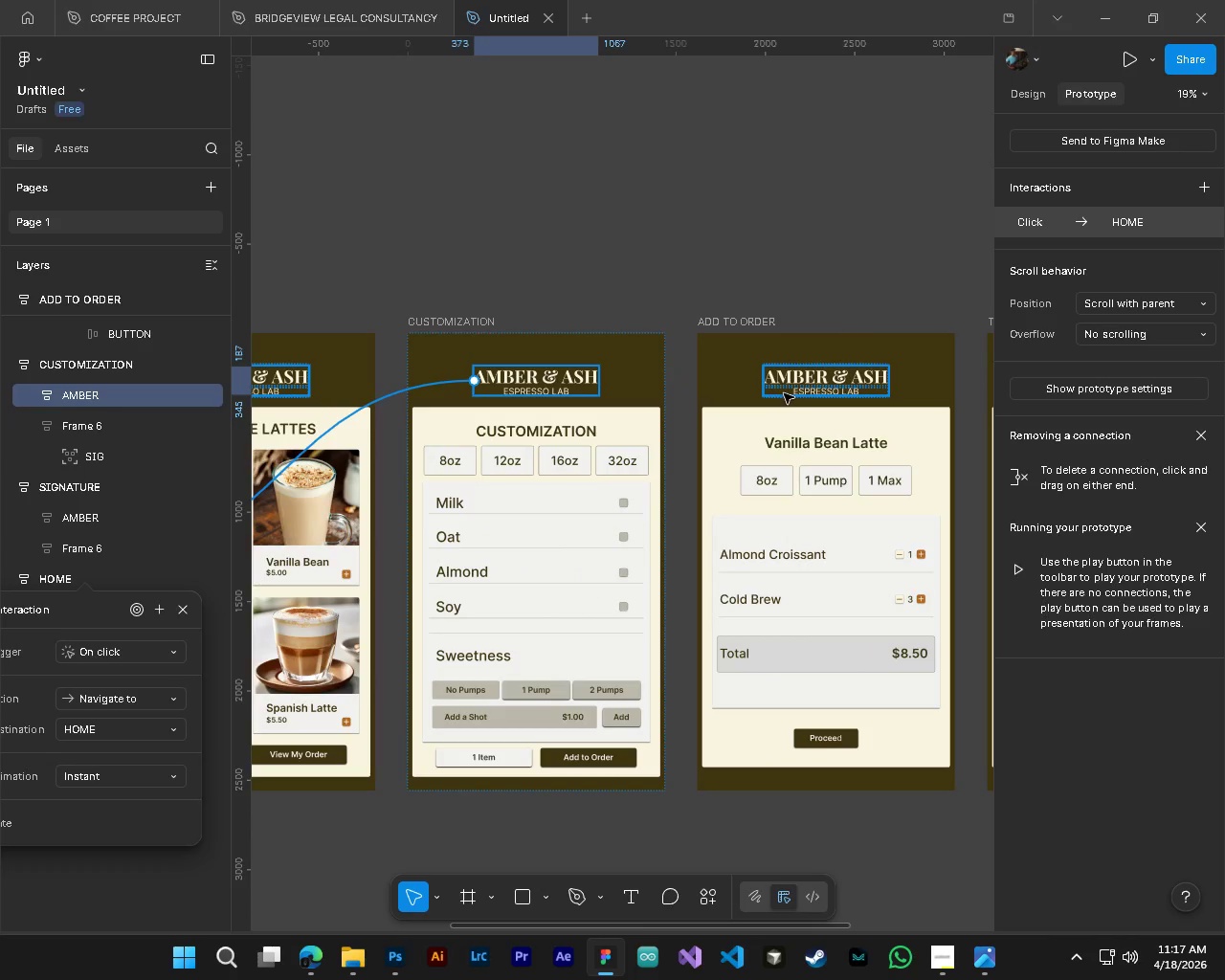 
hold_key(key=ControlLeft, duration=0.73)
left_click([812, 378])
 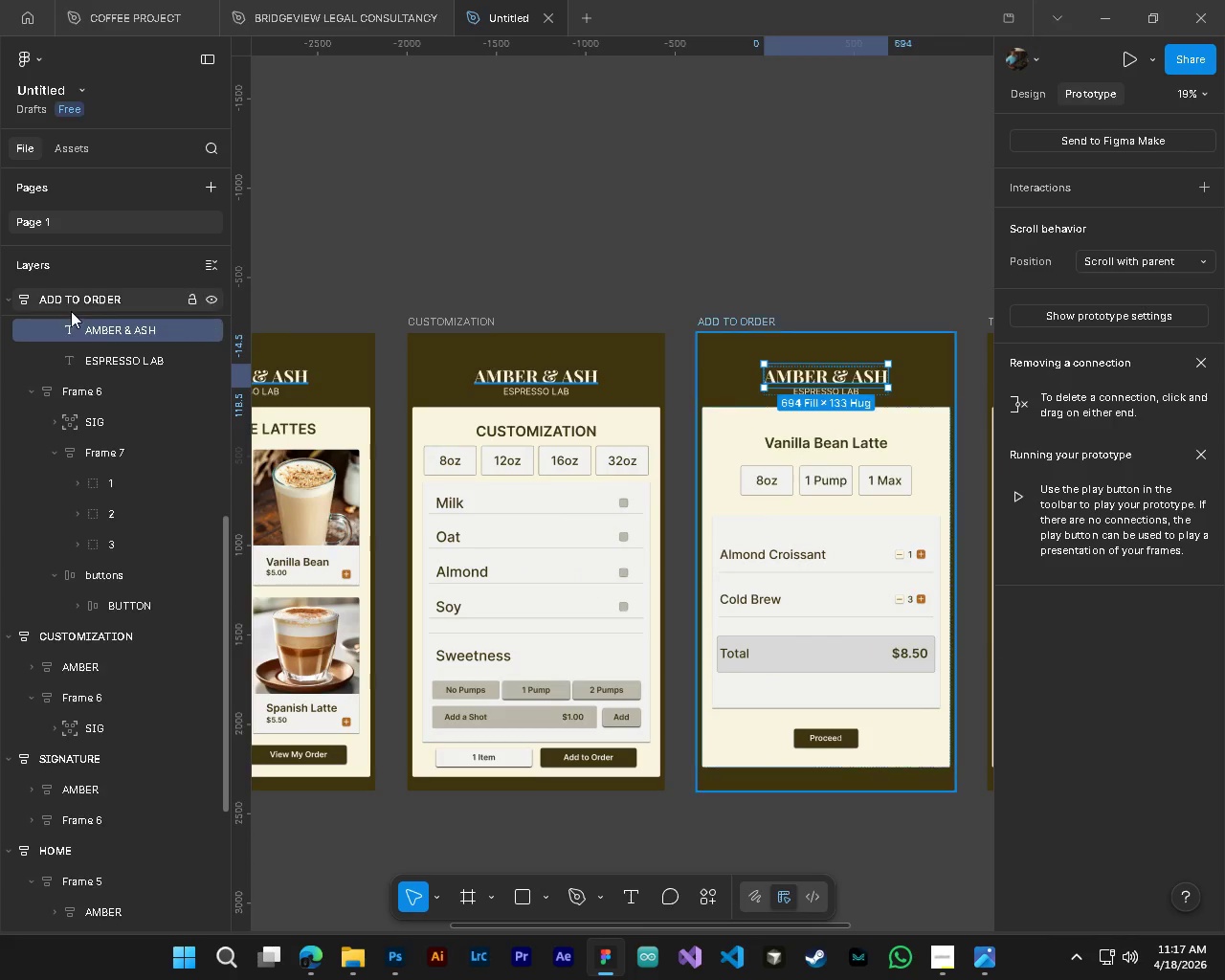 
scroll: coordinate [88, 376], scroll_direction: up, amount: 1.0
 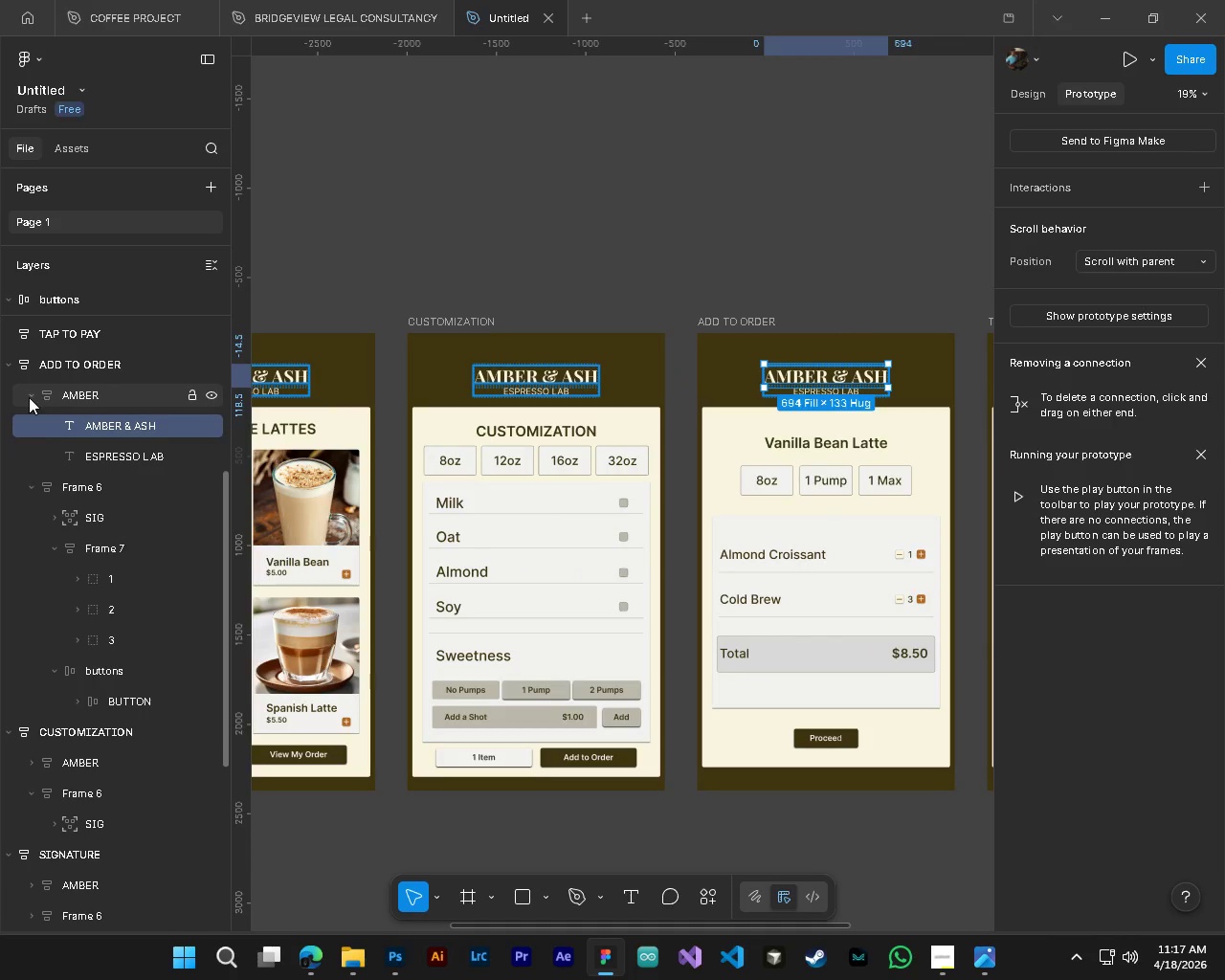 
double_click([100, 392])
 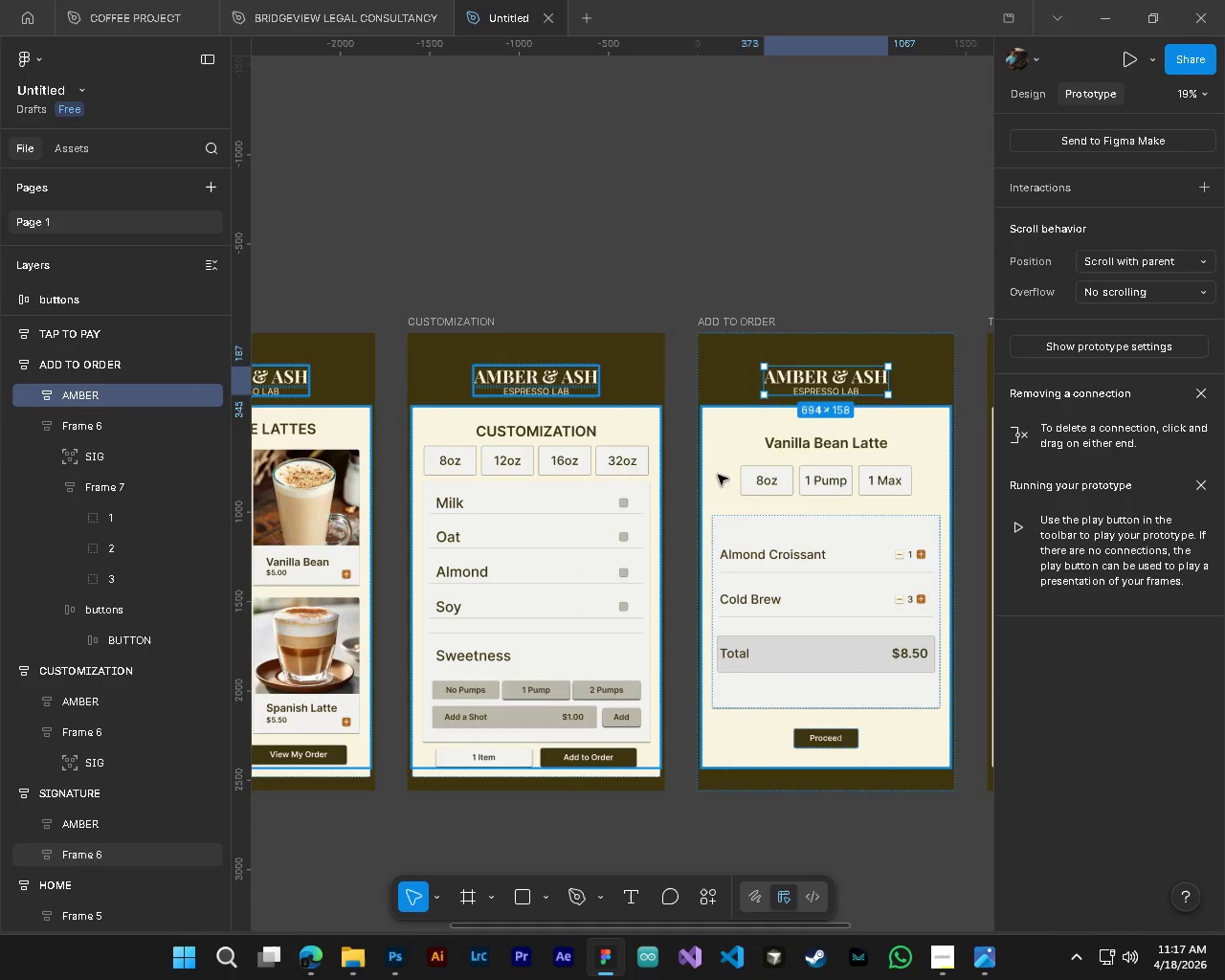 
key(Alt+Control+AltLeft)
 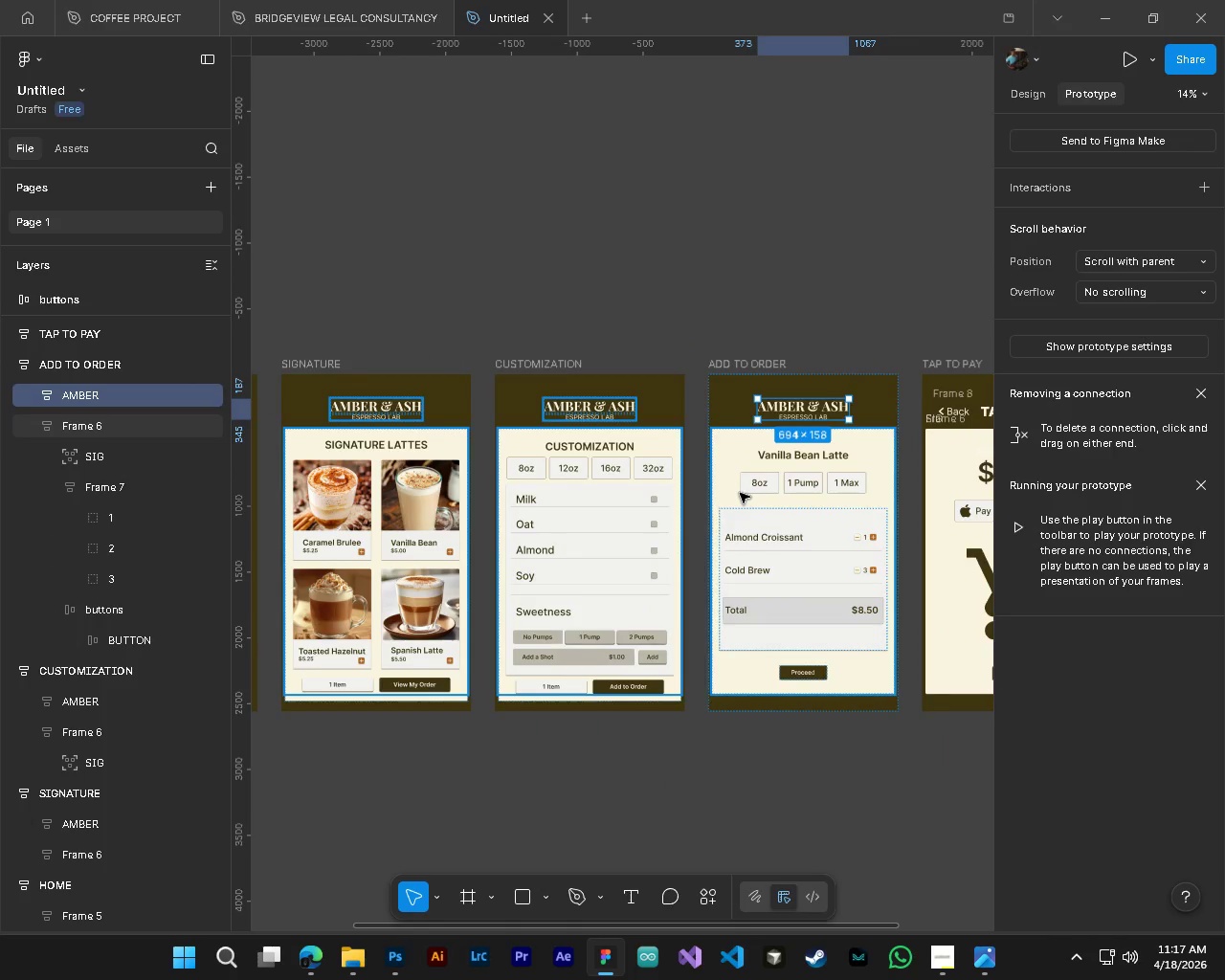 
key(Control+ControlLeft)
 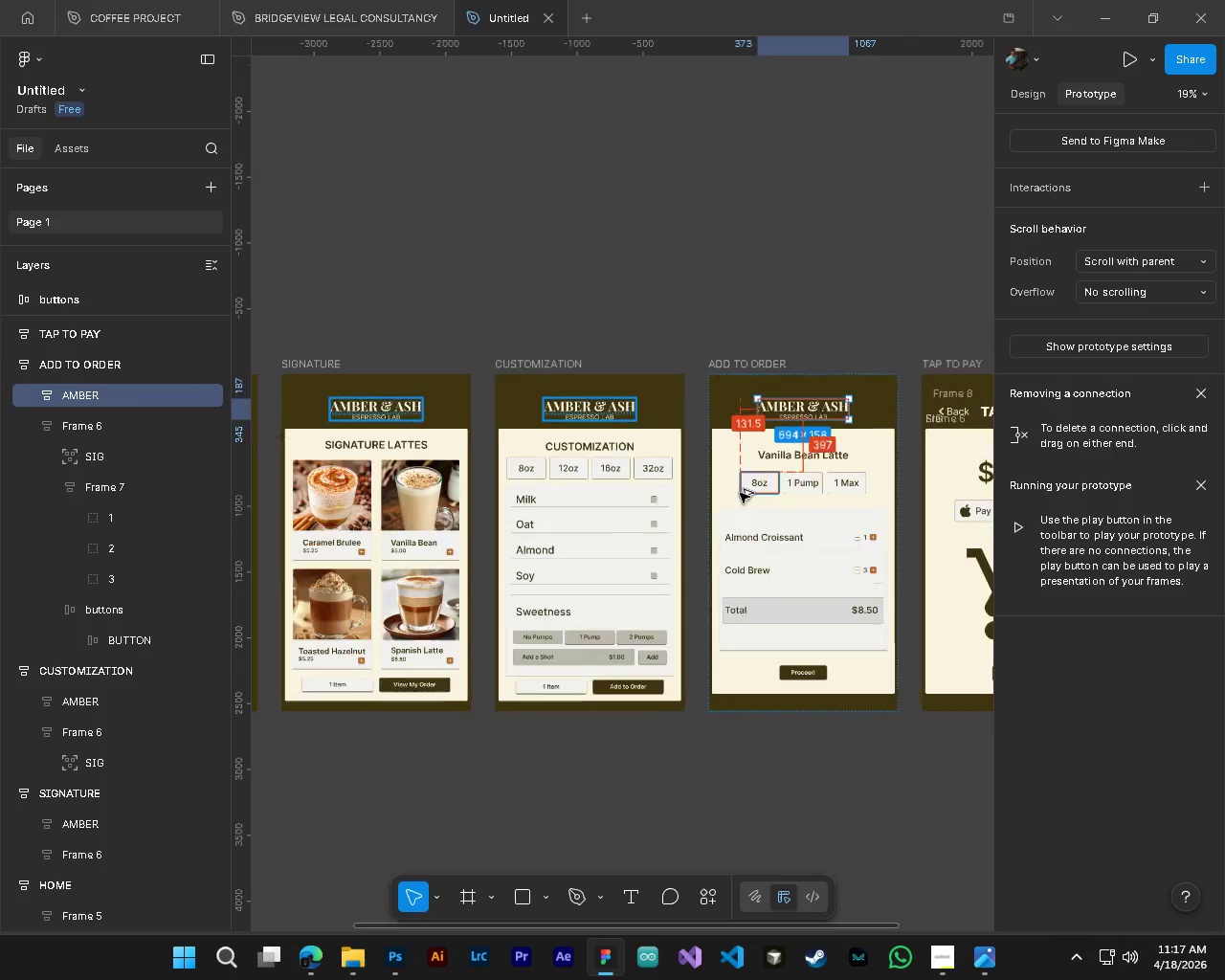 
hold_key(key=ShiftLeft, duration=0.39)
scroll: coordinate [740, 493], scroll_direction: down, amount: 1.0
 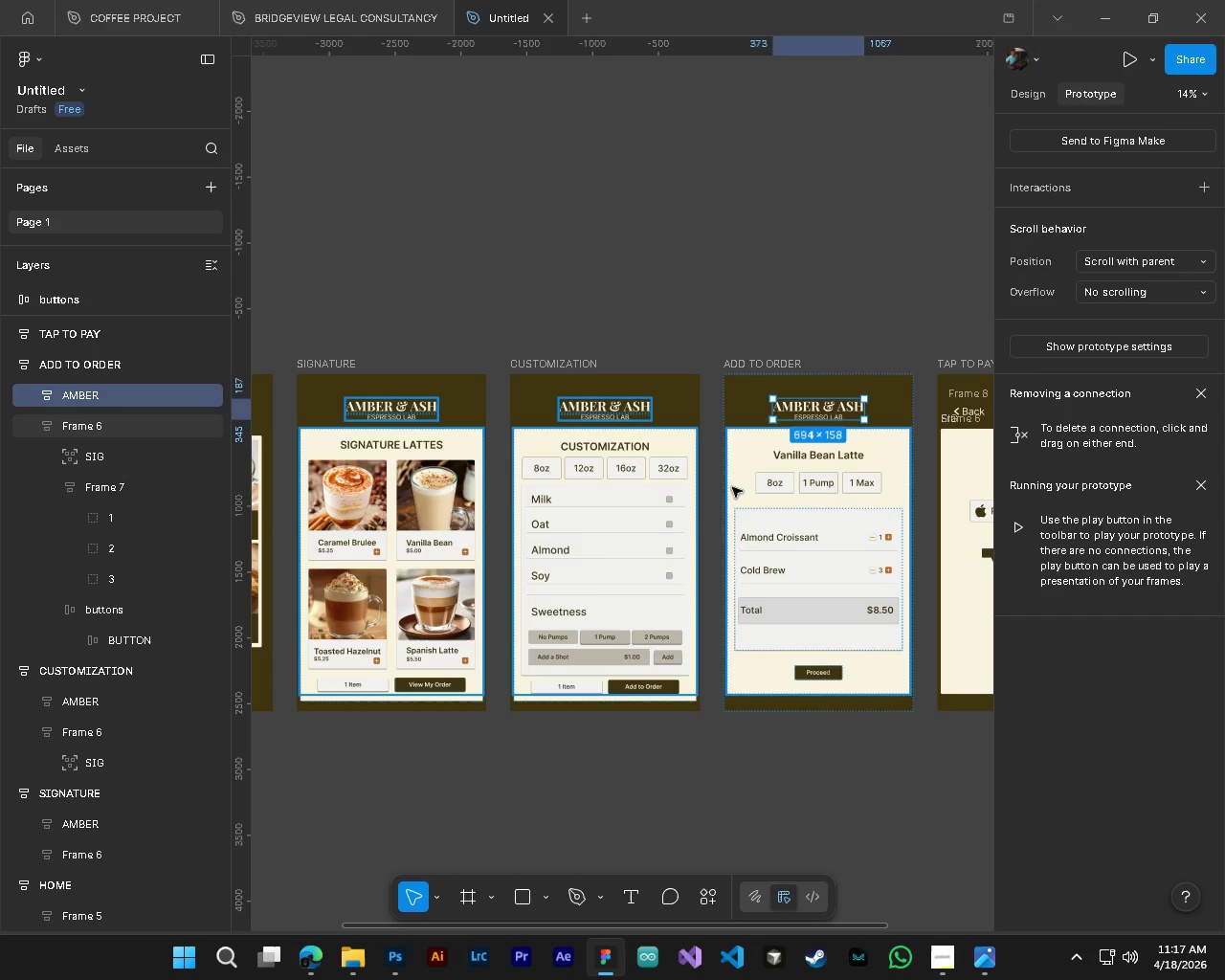 
hold_key(key=ShiftLeft, duration=0.38)
 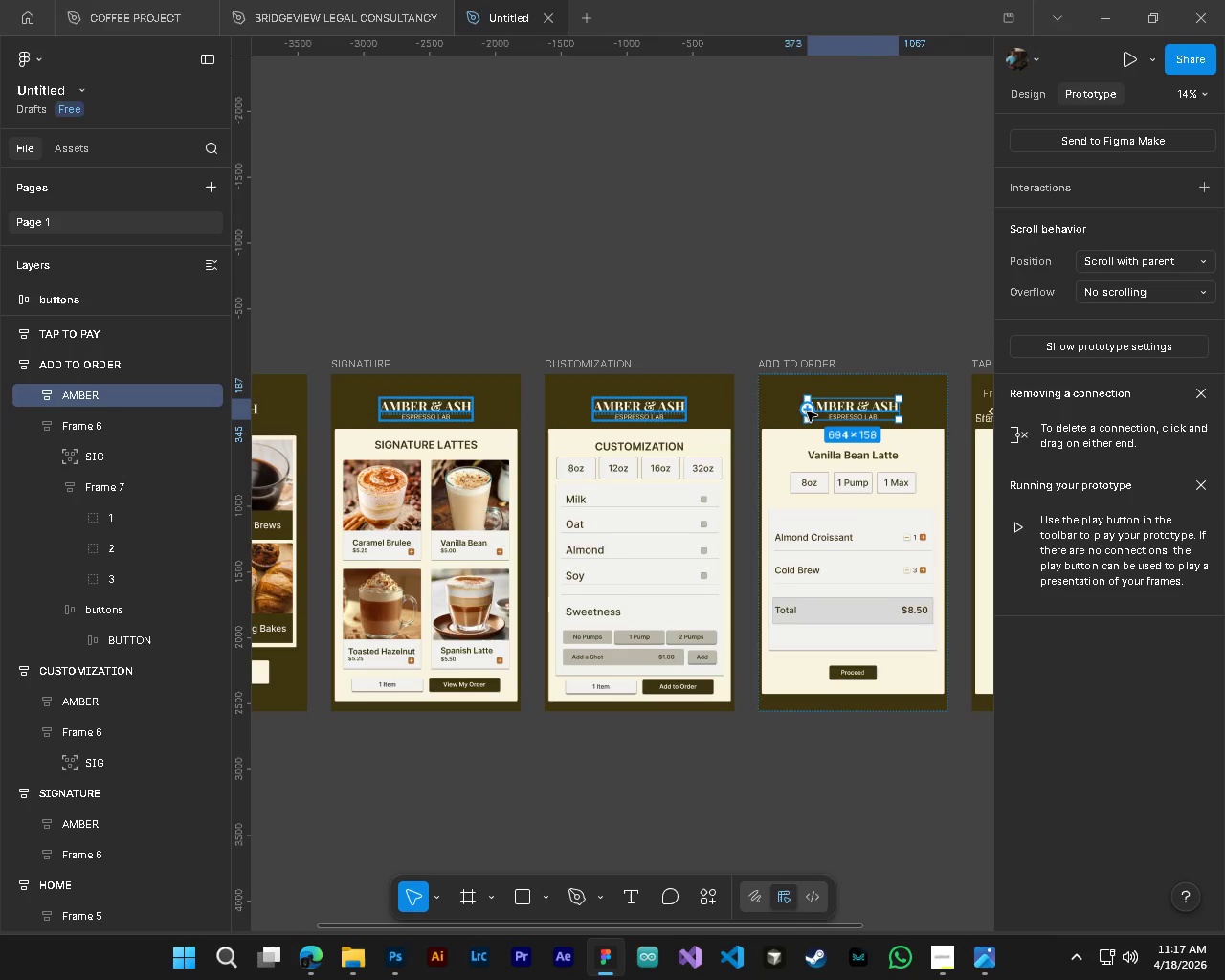 
hold_key(key=ControlLeft, duration=0.55)
 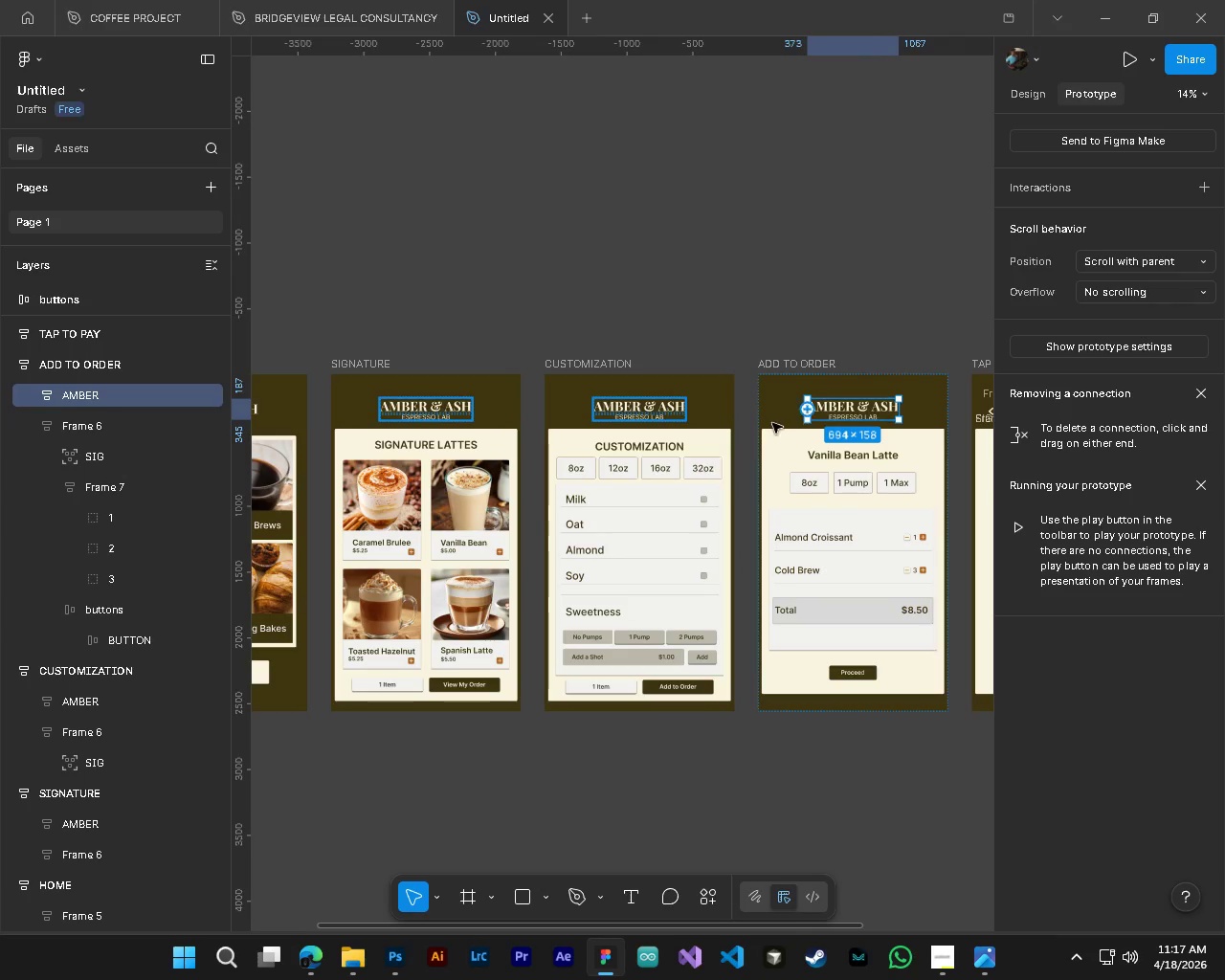 
scroll: coordinate [733, 487], scroll_direction: up, amount: 3.0
 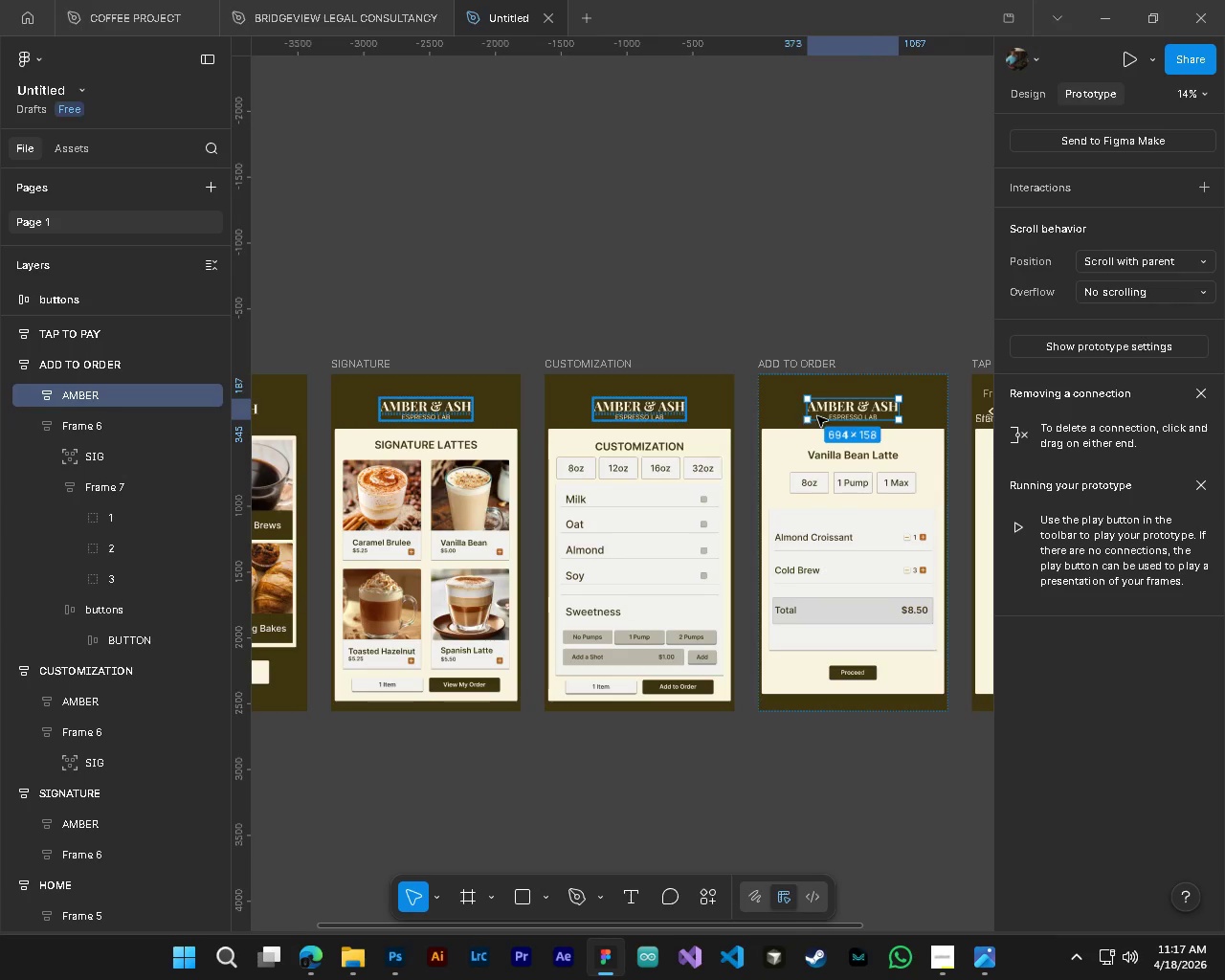 
left_click_drag(start_coordinate=[807, 412], to_coordinate=[304, 534])
 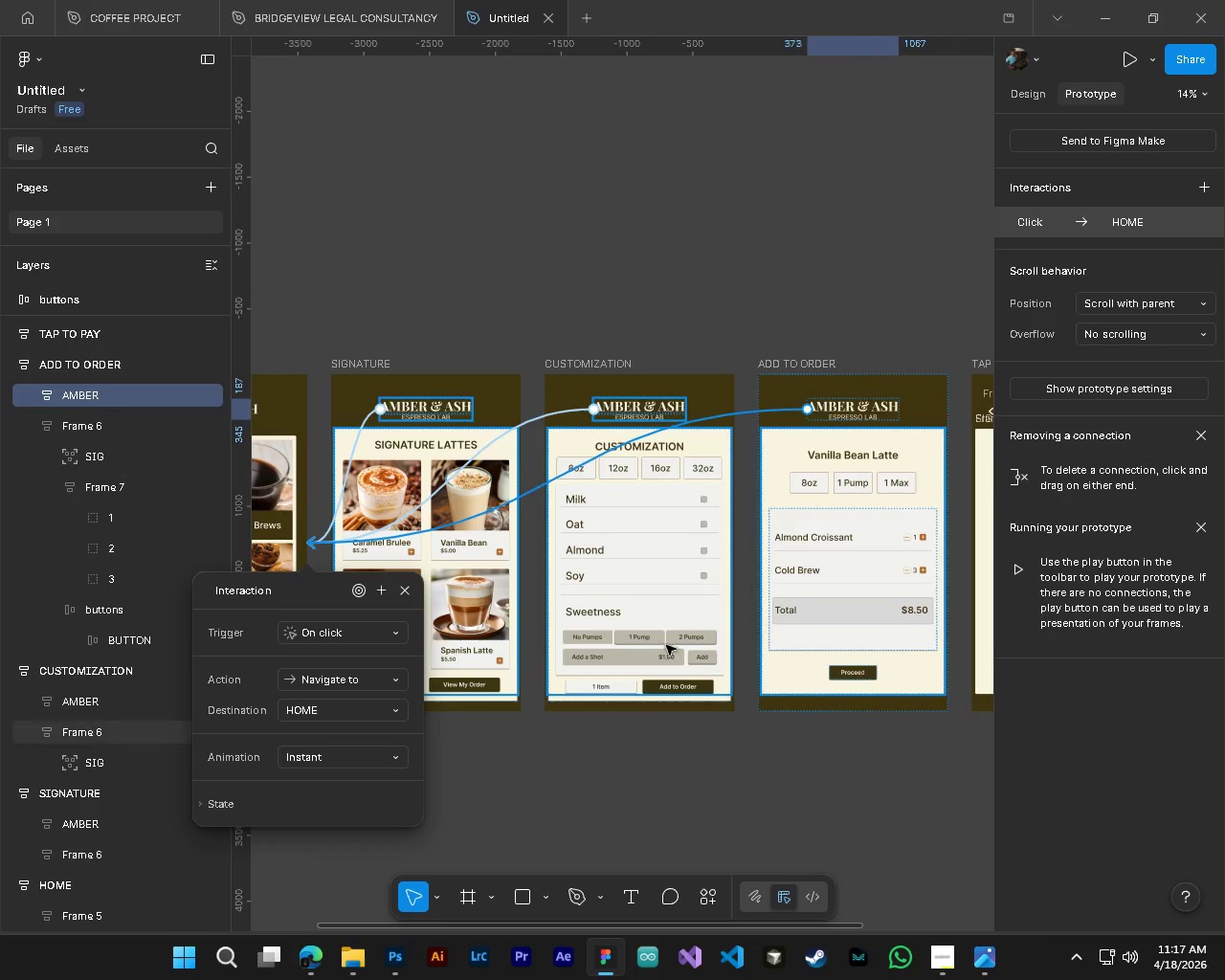 
hold_key(key=ControlLeft, duration=0.42)
hold_key(key=AltLeft, duration=0.31)
scroll: coordinate [676, 648], scroll_direction: down, amount: 2.0
 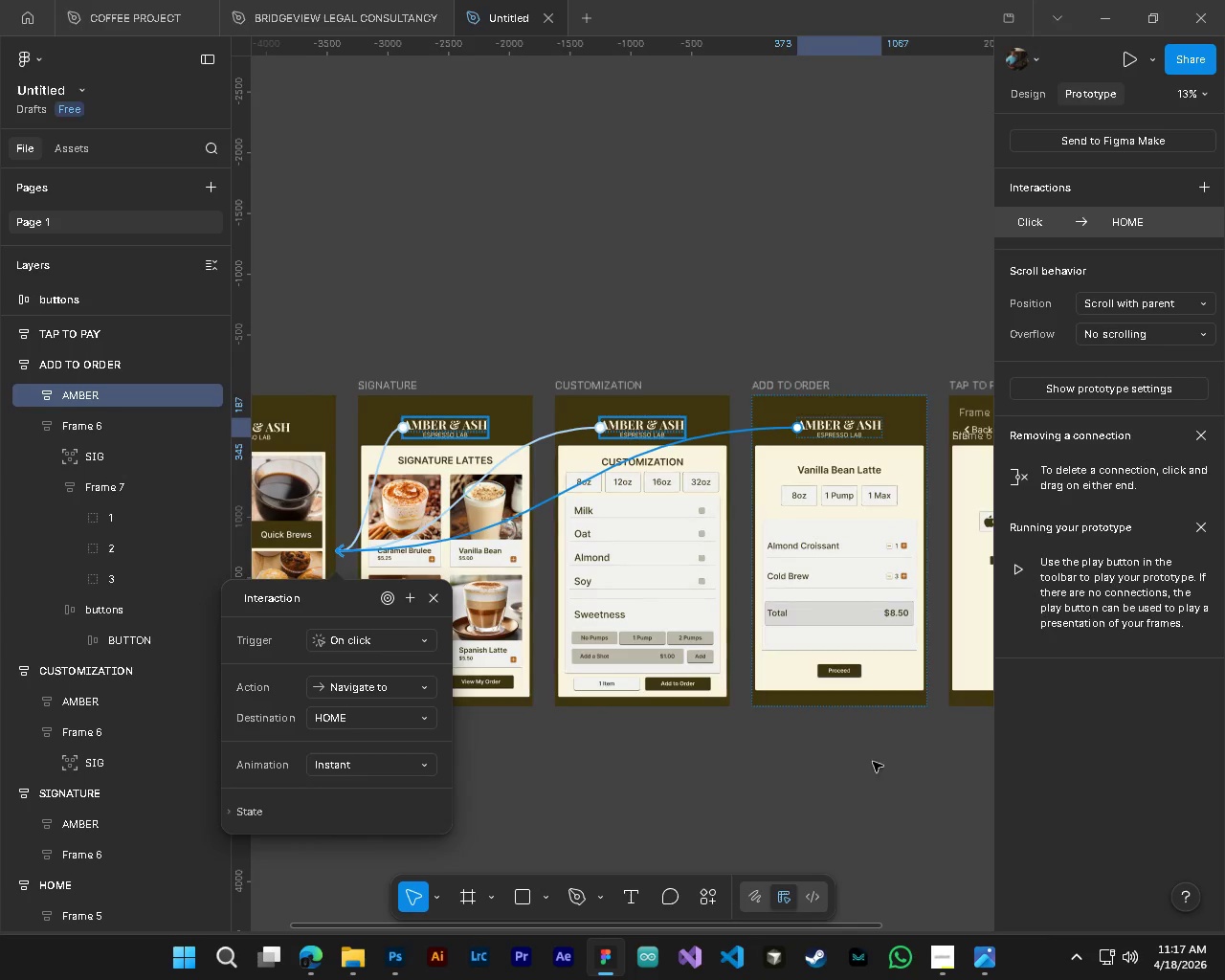 
left_click([875, 775])
 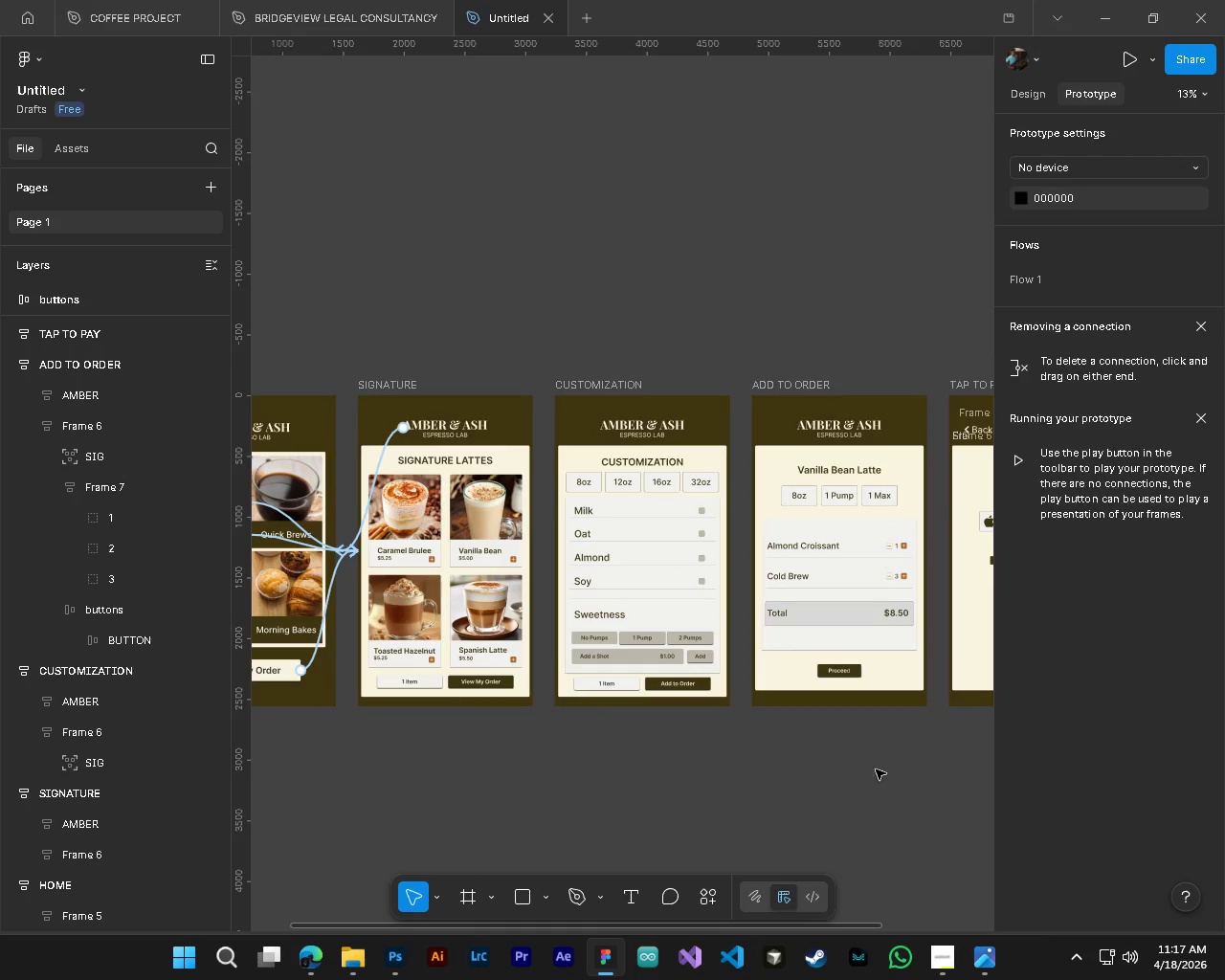 
hold_key(key=ShiftLeft, duration=0.45)
scroll: coordinate [878, 737], scroll_direction: down, amount: 5.0
 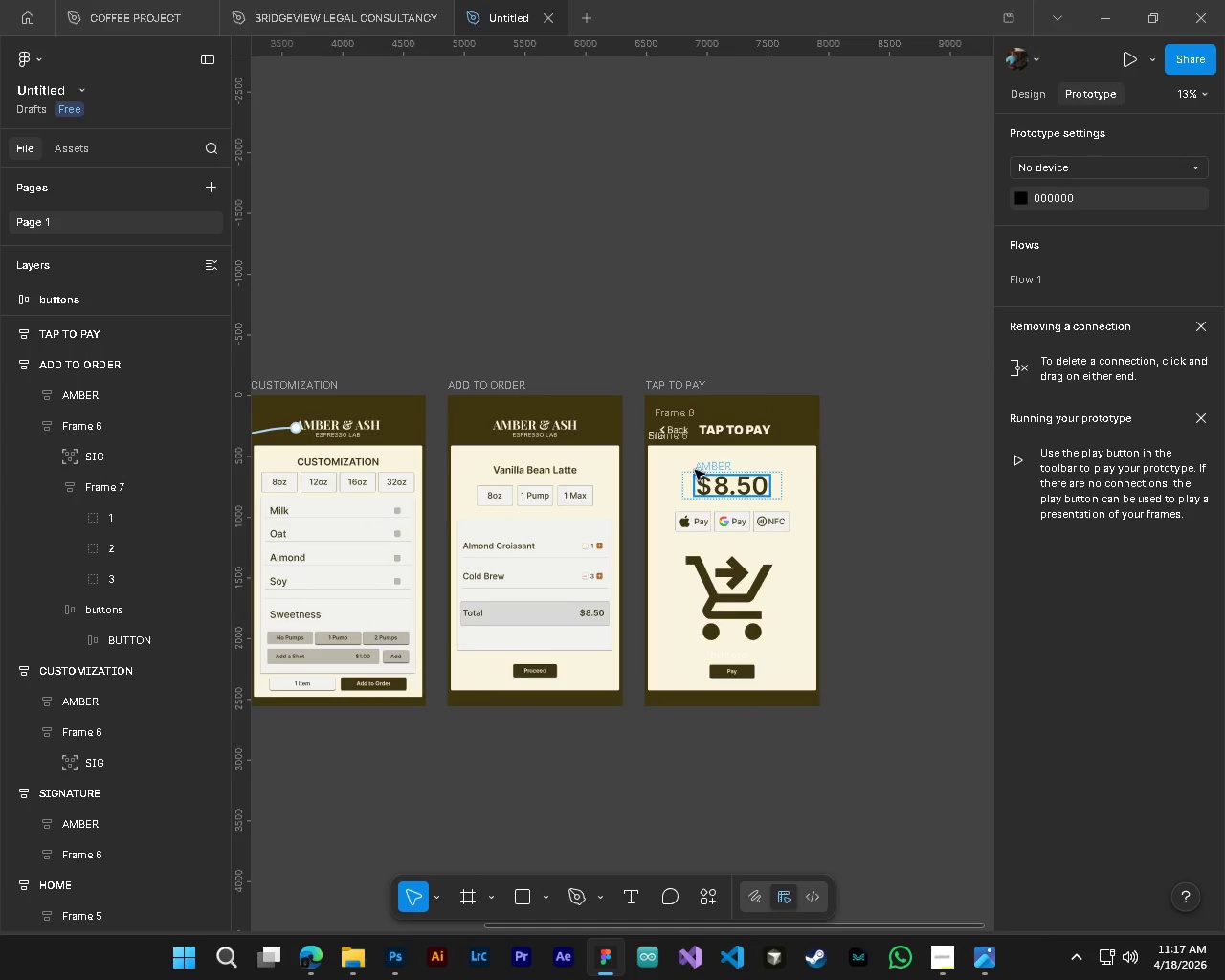 
hold_key(key=ControlLeft, duration=1.55)
hold_key(key=AltLeft, duration=0.36)
scroll: coordinate [652, 428], scroll_direction: up, amount: 3.0
 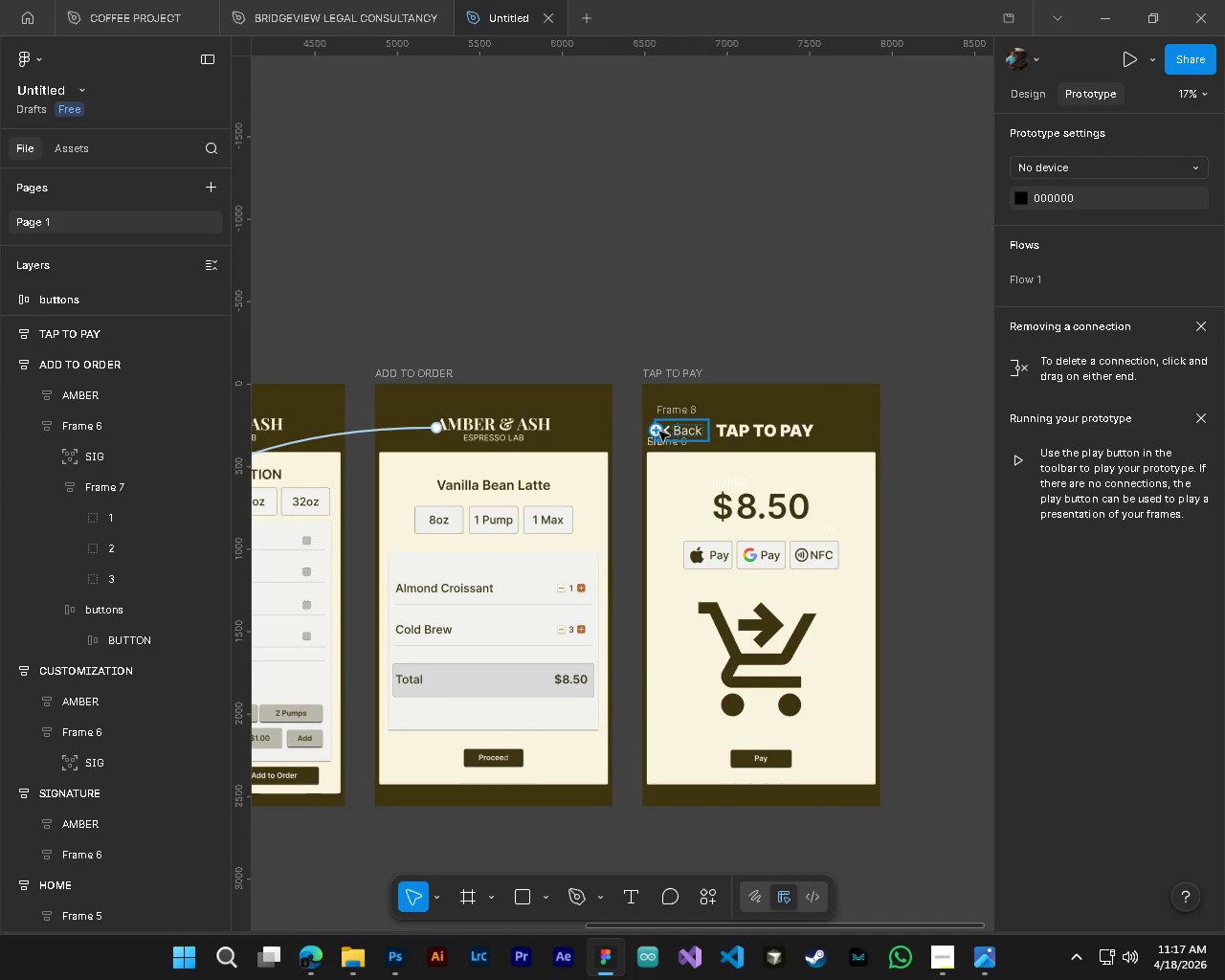 
left_click_drag(start_coordinate=[658, 433], to_coordinate=[602, 587])
 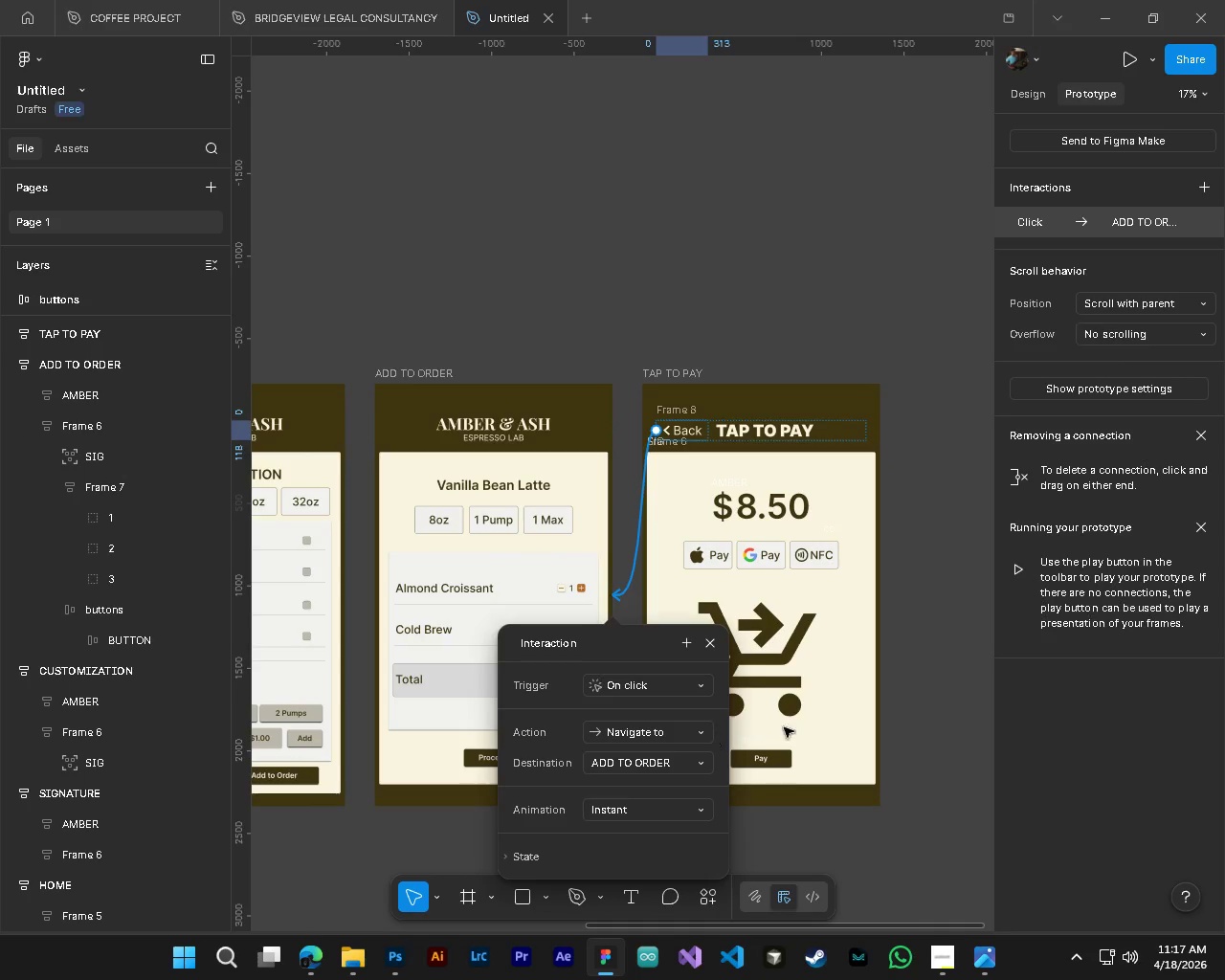 
hold_key(key=ShiftLeft, duration=1.14)
 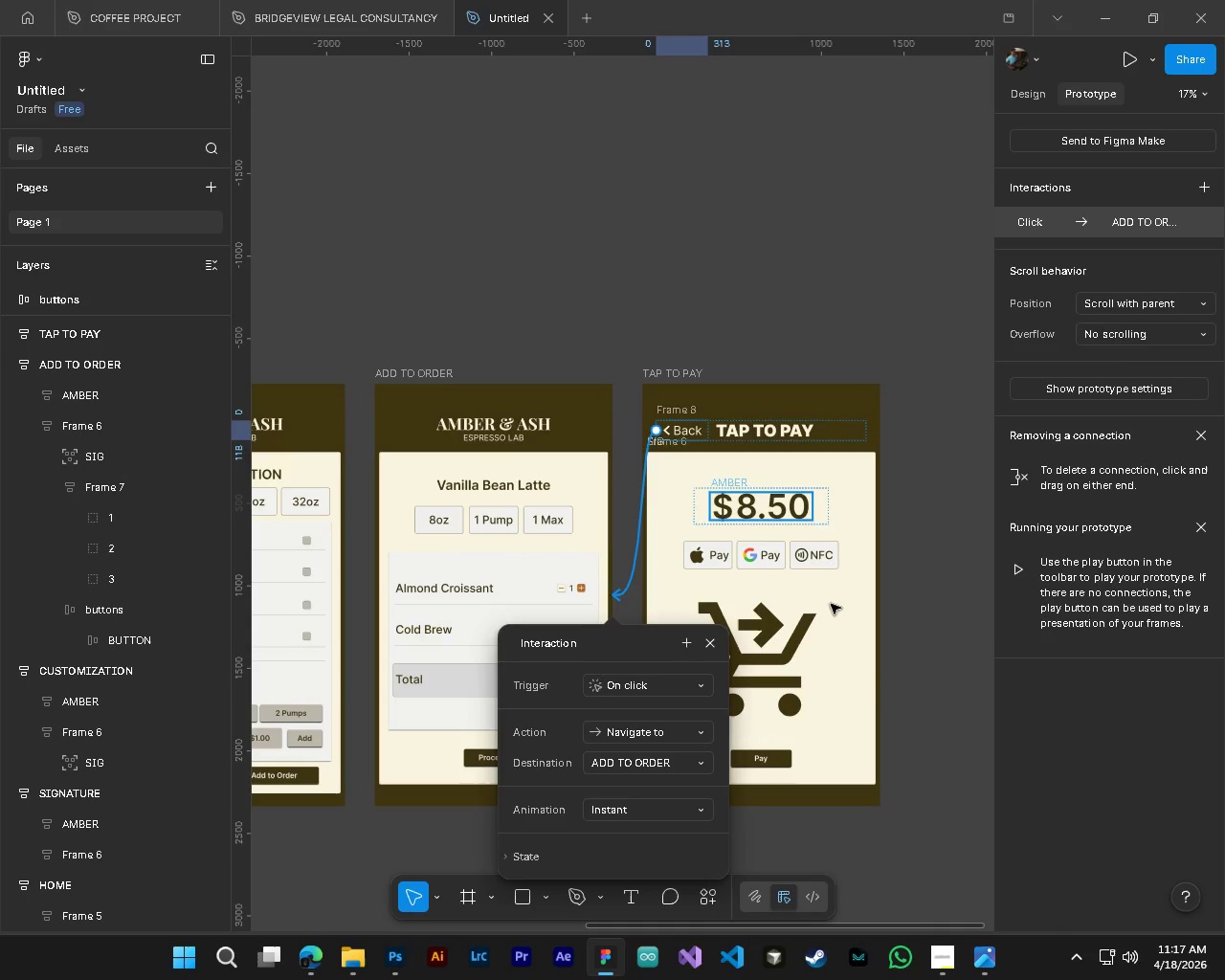 
hold_key(key=AltLeft, duration=1.12)
hold_key(key=ControlLeft, duration=1.17)
scroll: coordinate [877, 692], scroll_direction: down, amount: 4.0
 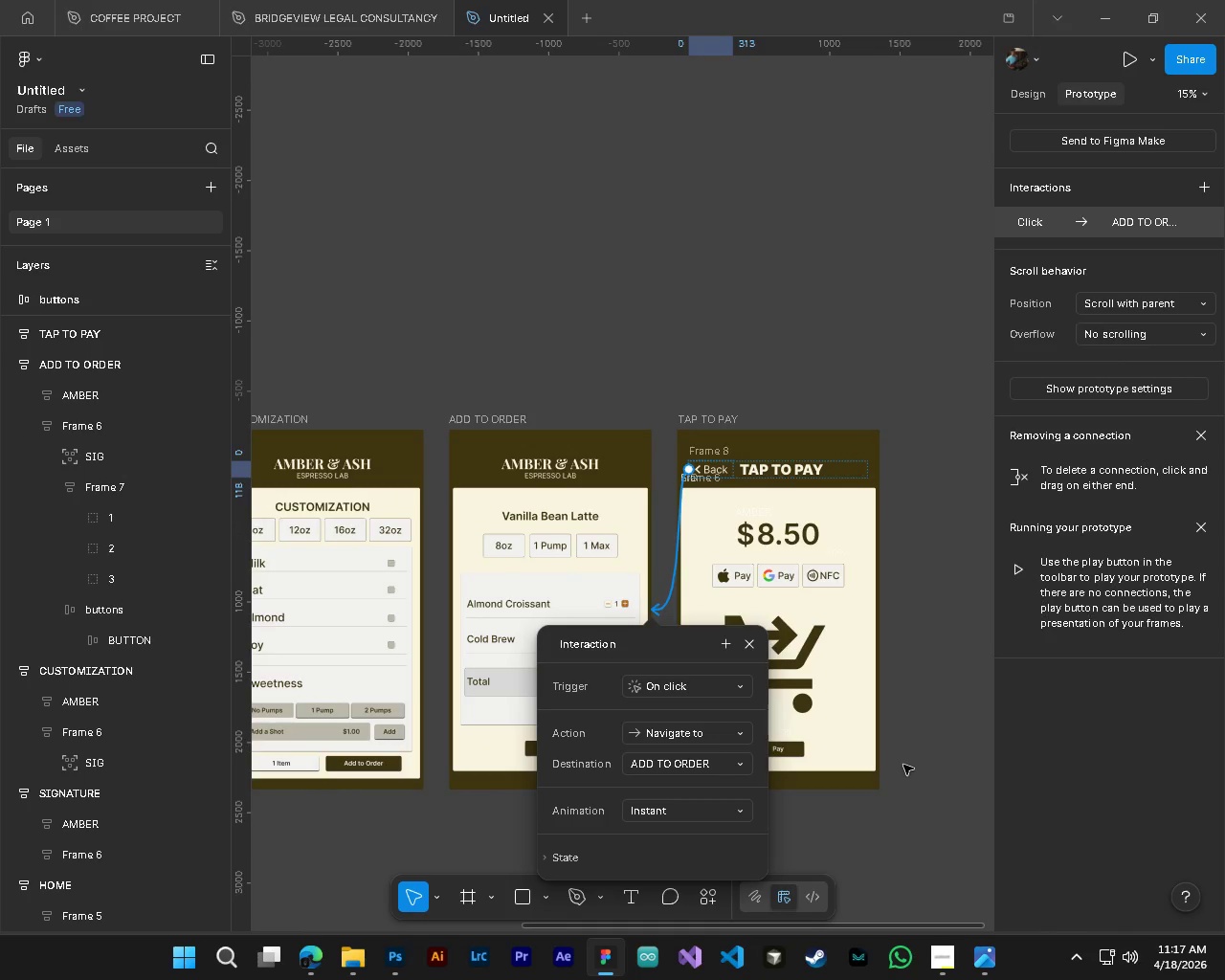 
left_click([913, 757])
 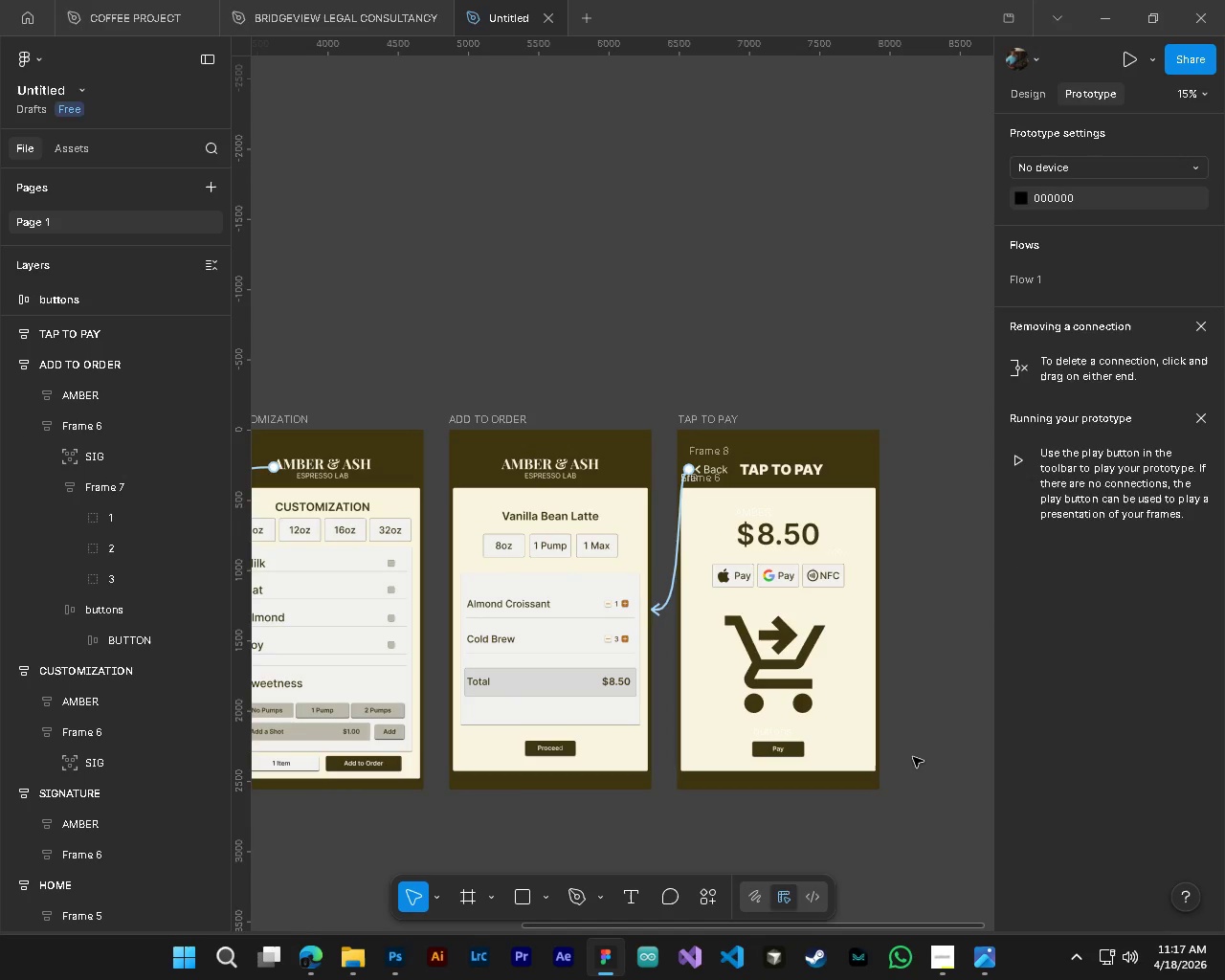 
hold_key(key=ShiftLeft, duration=2.31)
scroll: coordinate [527, 746], scroll_direction: up, amount: 11.0
 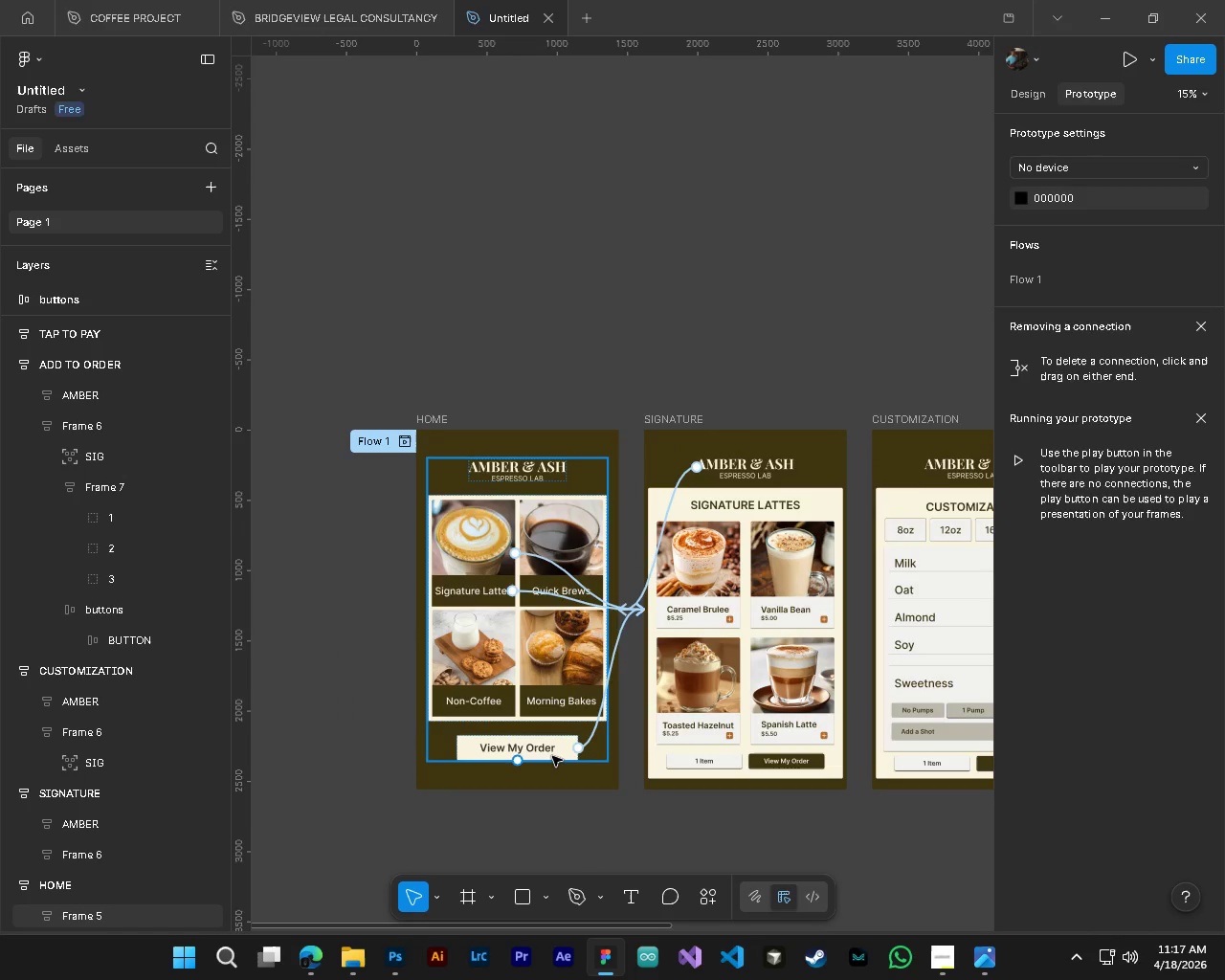 
wait(5.22)
 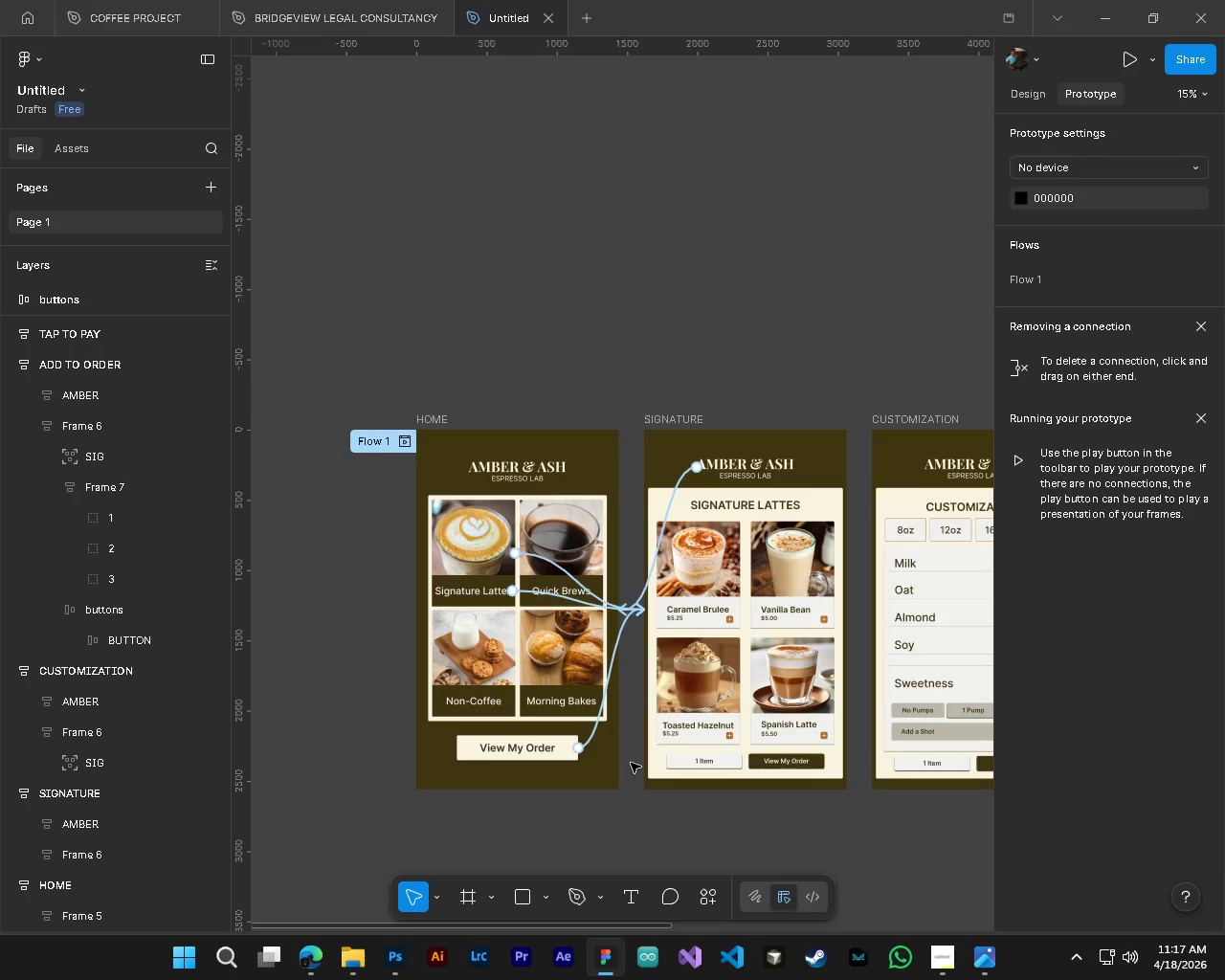 
hold_key(key=ControlLeft, duration=0.36)
 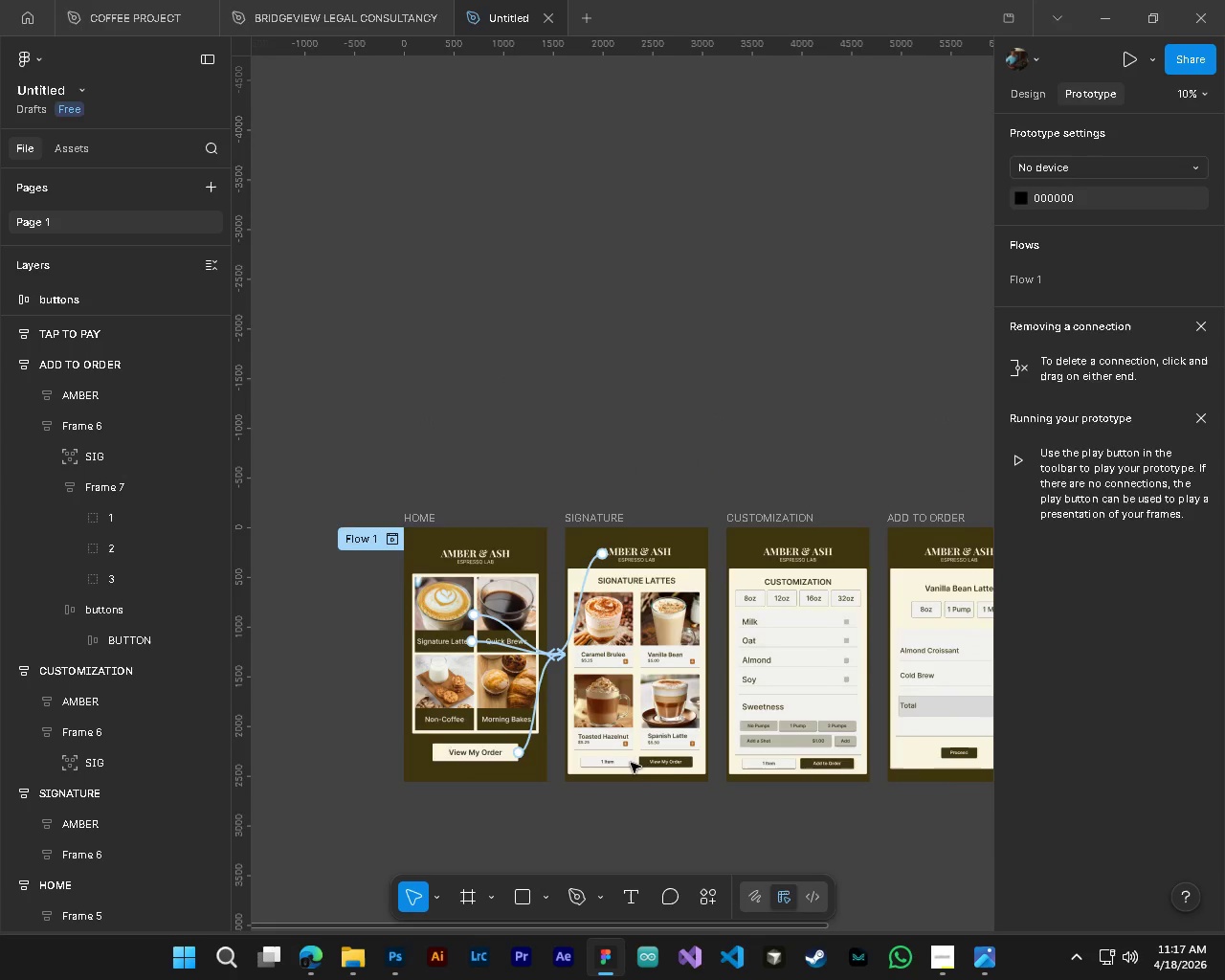 
key(Alt+Control+AltLeft)
 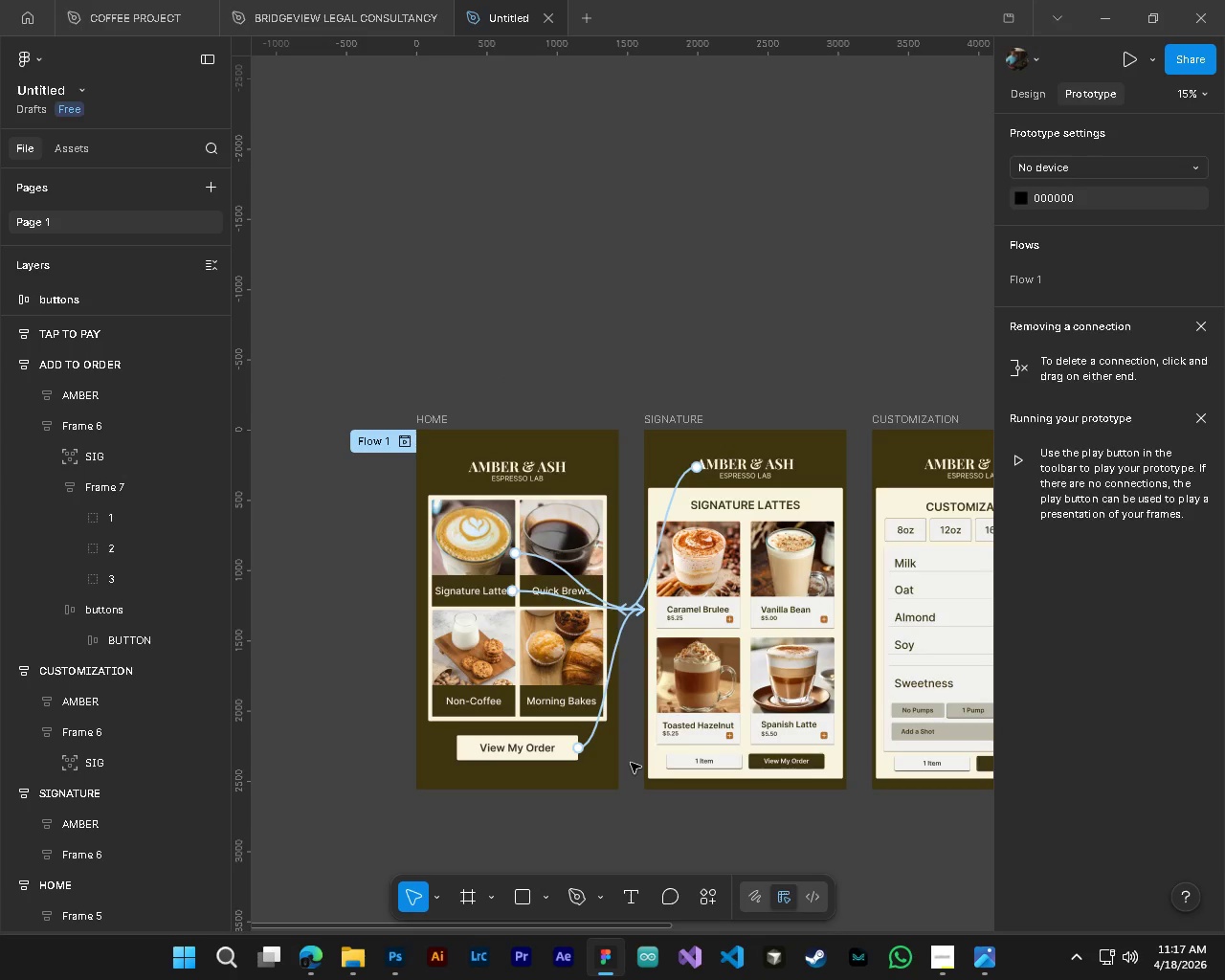 
hold_key(key=ShiftLeft, duration=0.59)
scroll: coordinate [631, 763], scroll_direction: down, amount: 8.0
 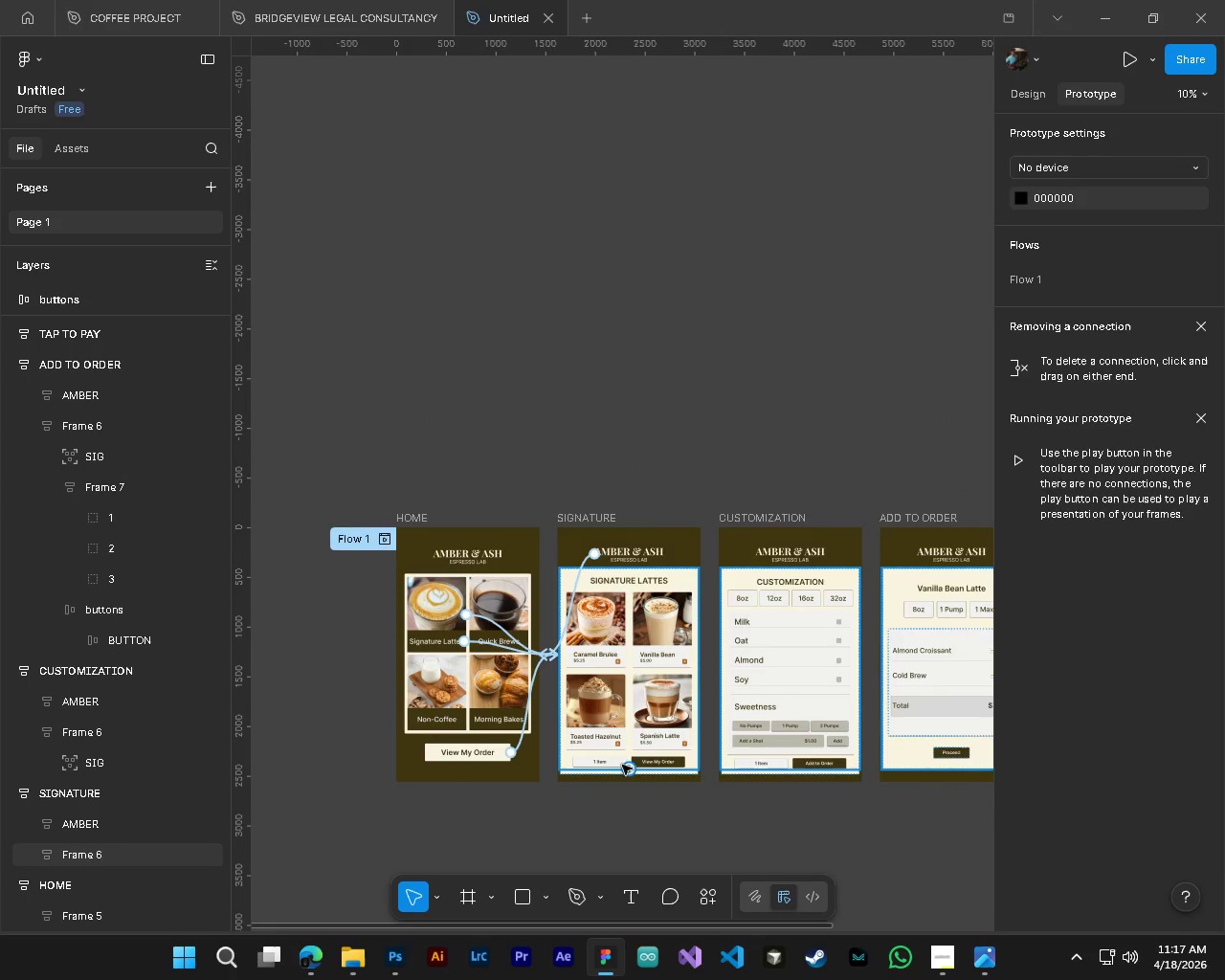 
hold_key(key=AltLeft, duration=0.92)
hold_key(key=ControlLeft, duration=0.92)
scroll: coordinate [602, 791], scroll_direction: up, amount: 4.0
 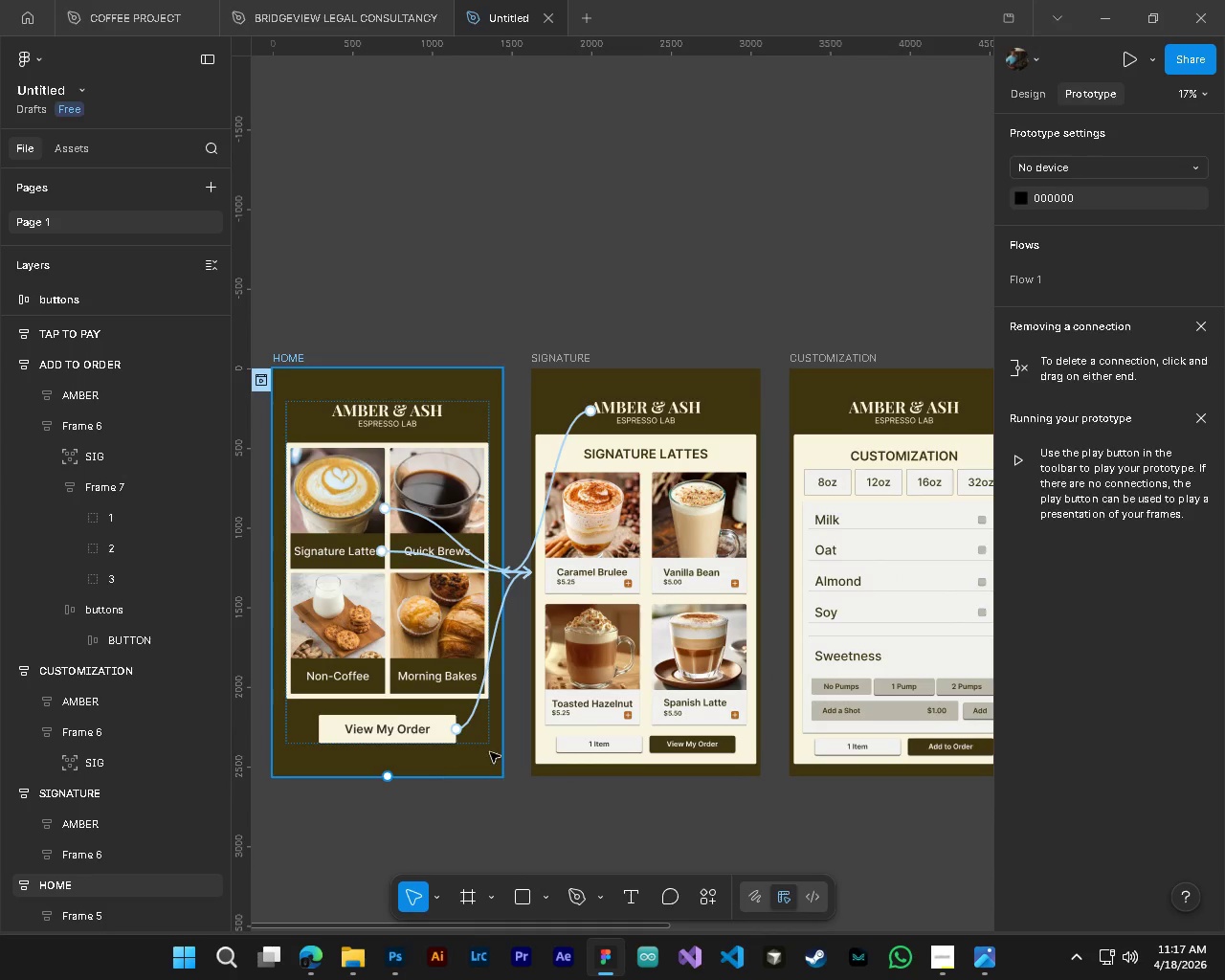 
hold_key(key=ControlLeft, duration=0.73)
hold_key(key=AltLeft, duration=0.64)
scroll: coordinate [545, 662], scroll_direction: up, amount: 4.0
 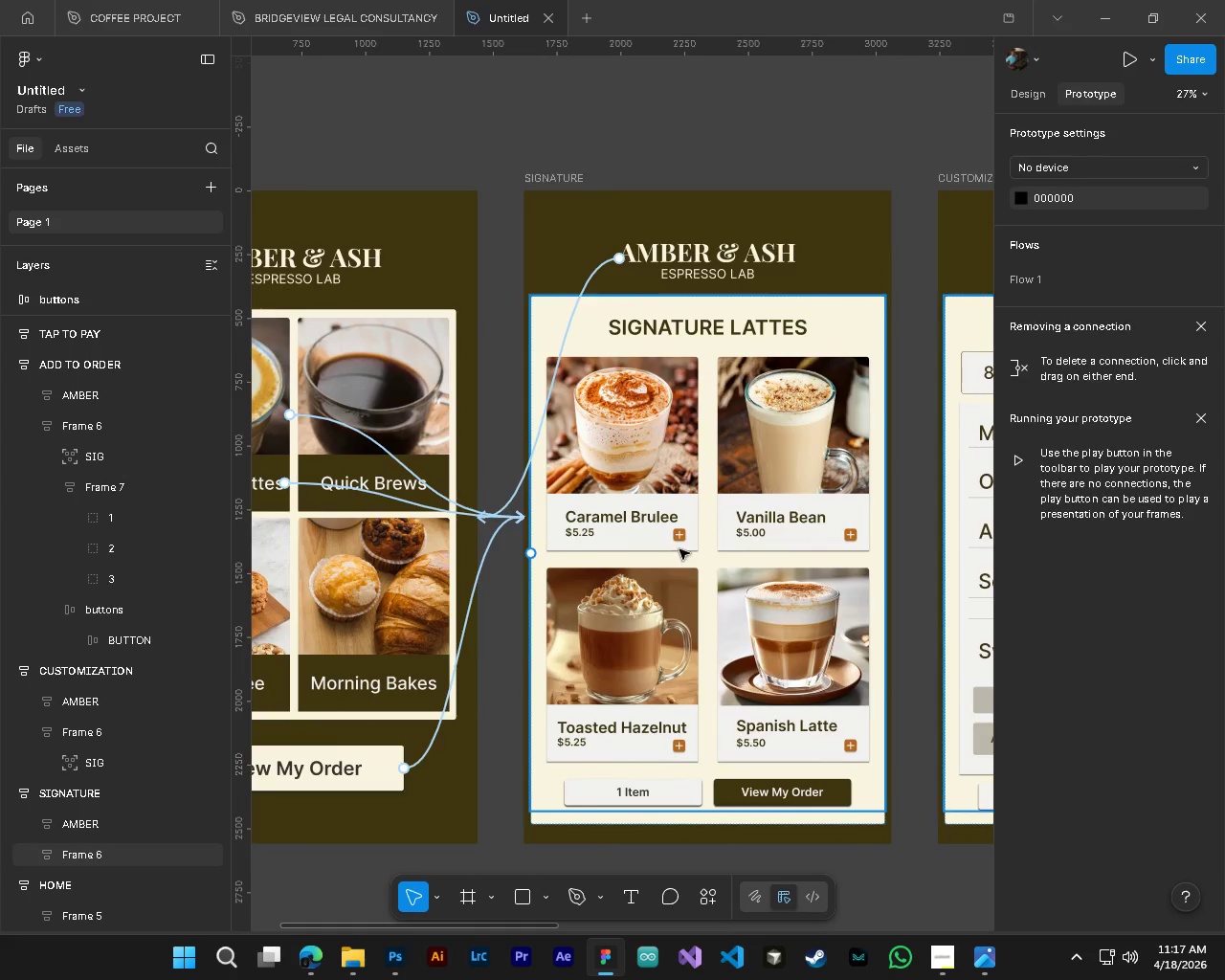 
hold_key(key=ControlLeft, duration=1.09)
 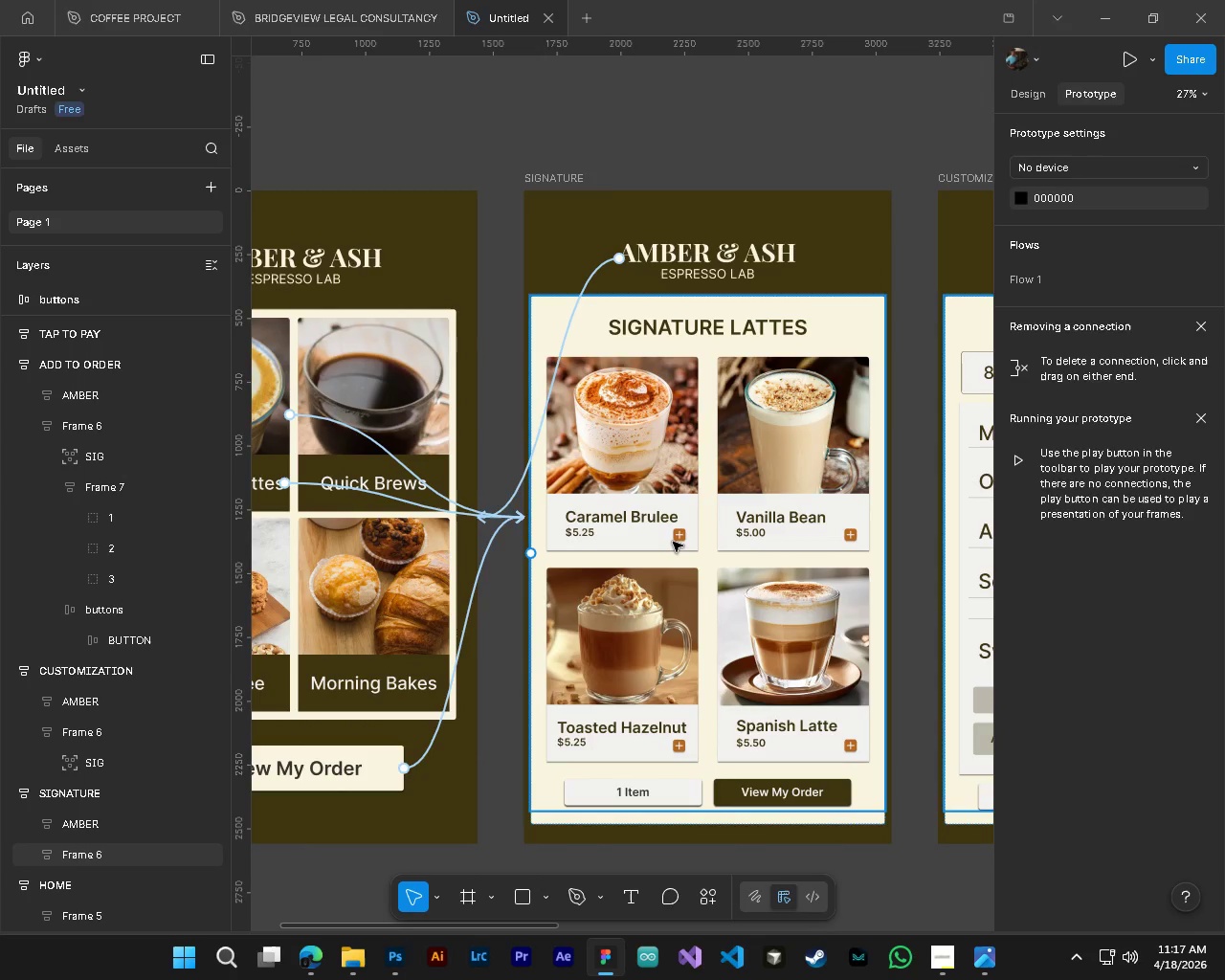 
hold_key(key=ShiftLeft, duration=1.94)
scroll: coordinate [673, 542], scroll_direction: down, amount: 2.0
 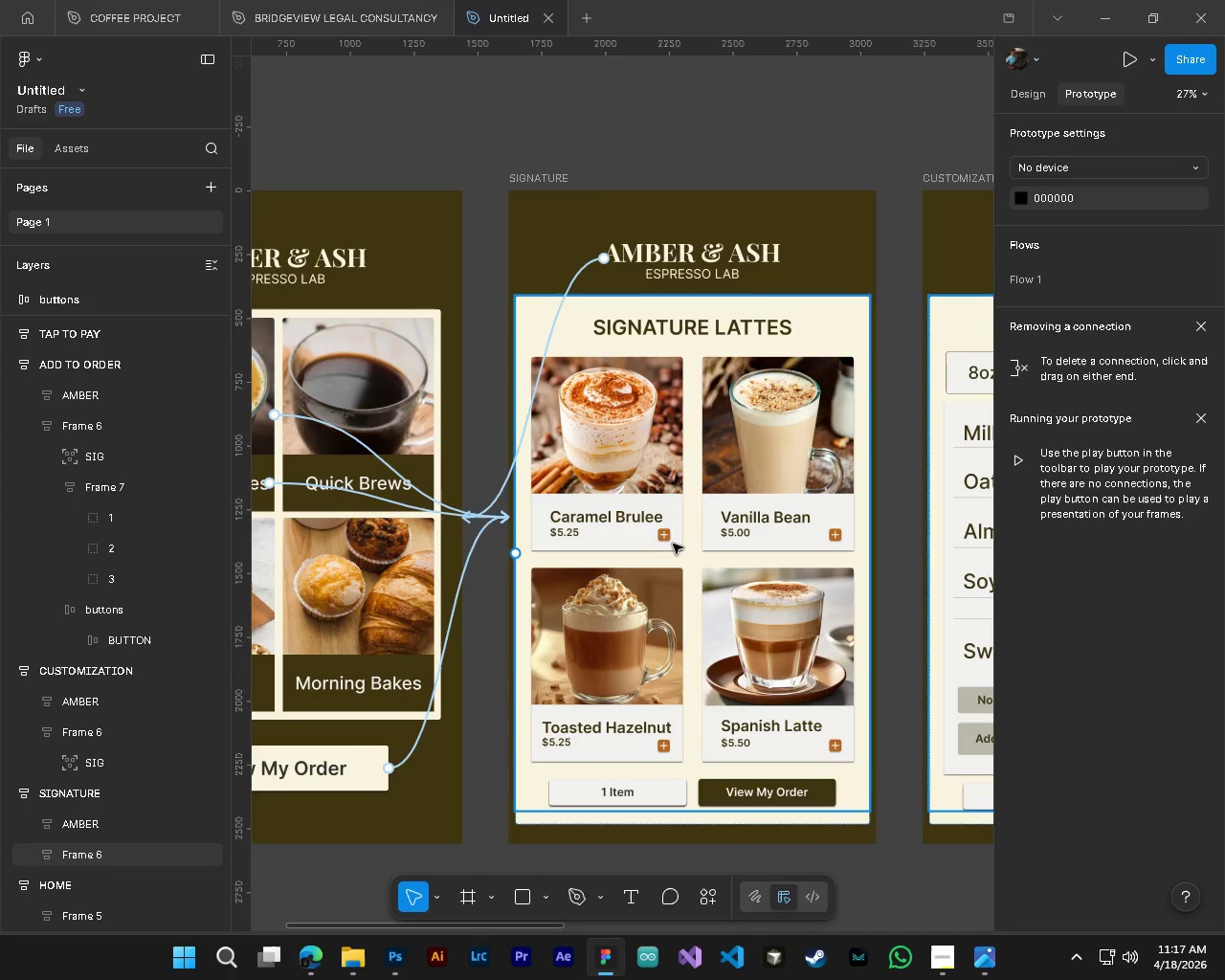 
hold_key(key=ControlLeft, duration=2.02)
hold_key(key=AltLeft, duration=0.62)
scroll: coordinate [672, 547], scroll_direction: up, amount: 2.0
 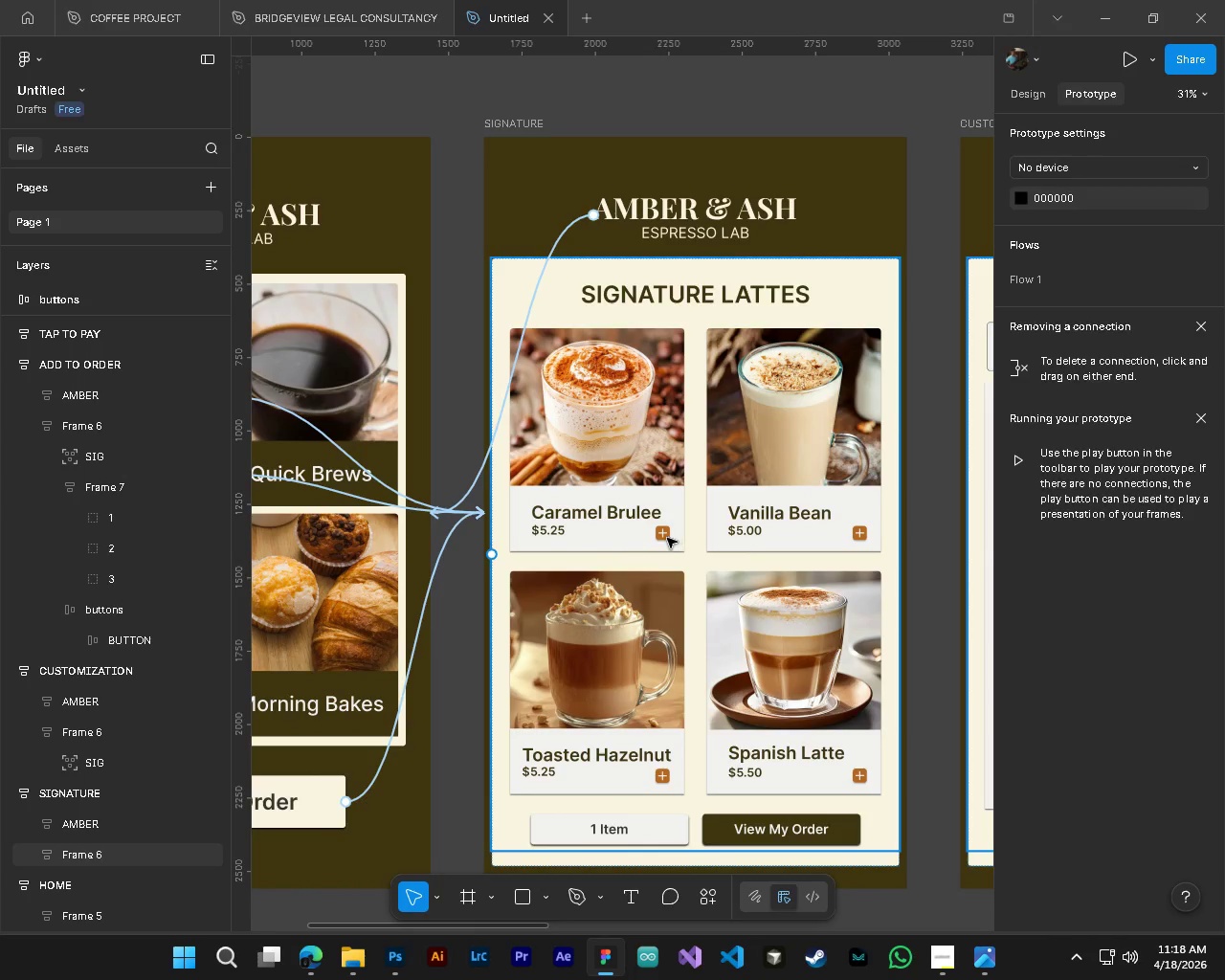 
hold_key(key=ControlLeft, duration=0.59)
 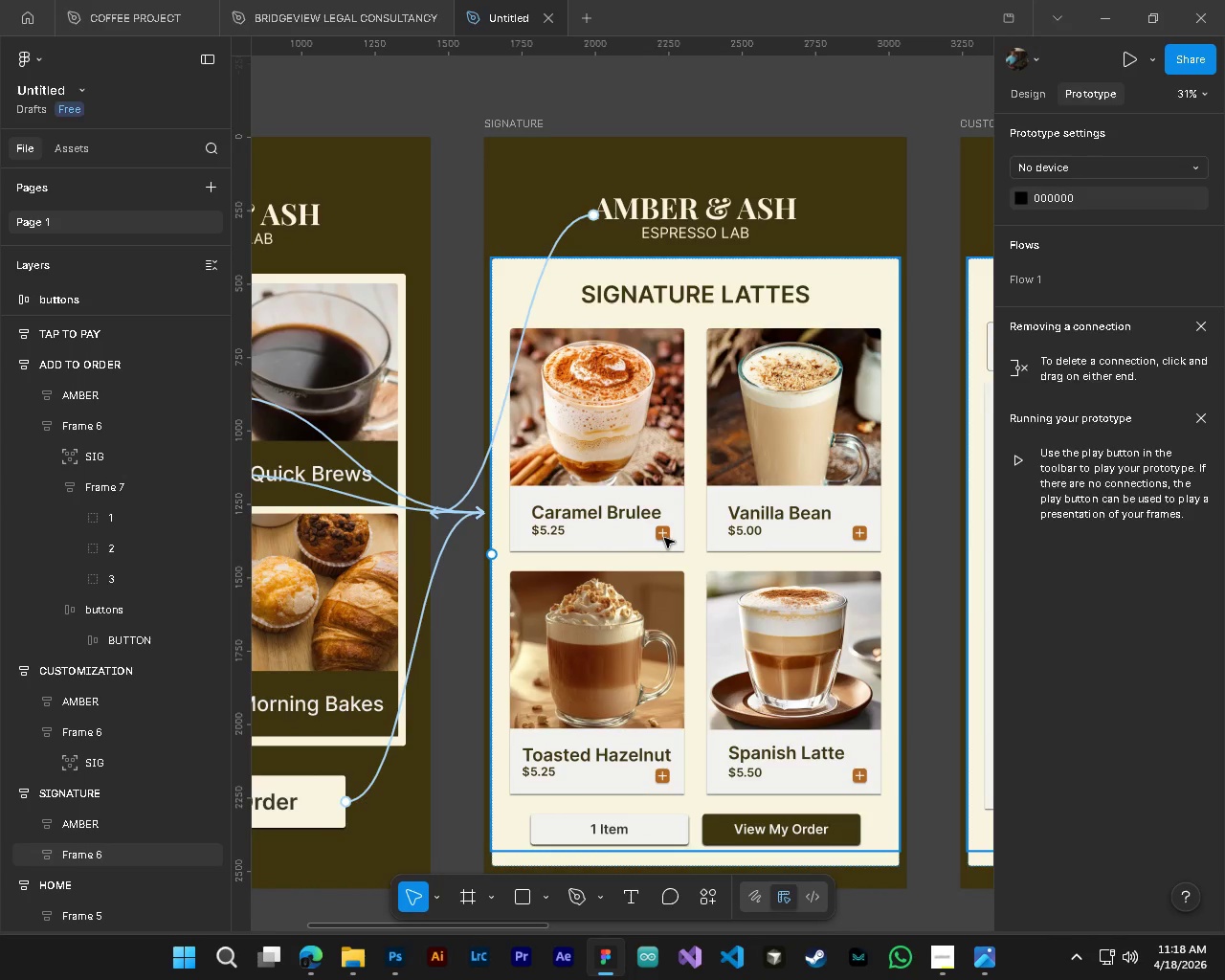 
hold_key(key=ControlLeft, duration=0.36)
left_click([664, 538])
 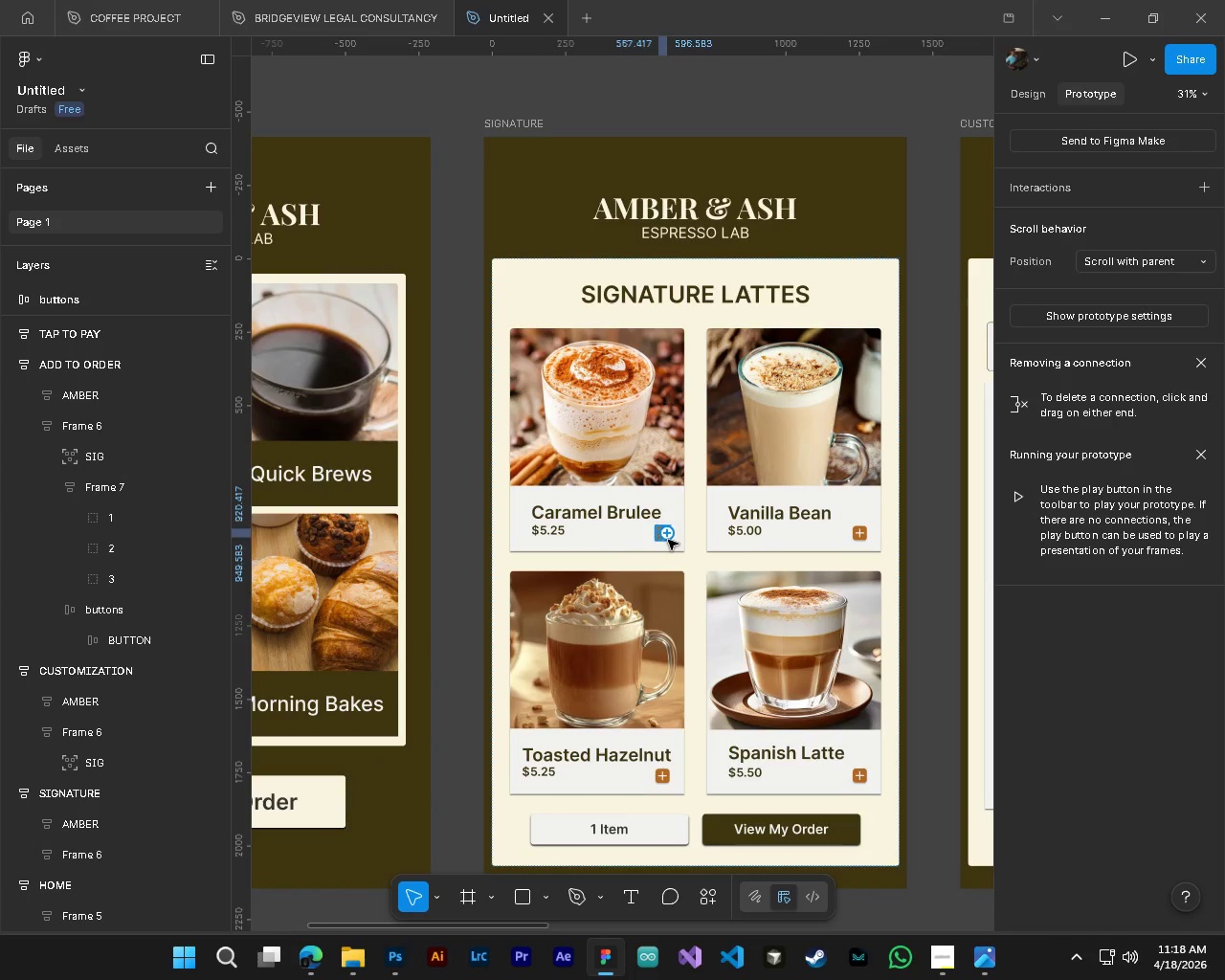 
left_click_drag(start_coordinate=[668, 540], to_coordinate=[633, 825])
 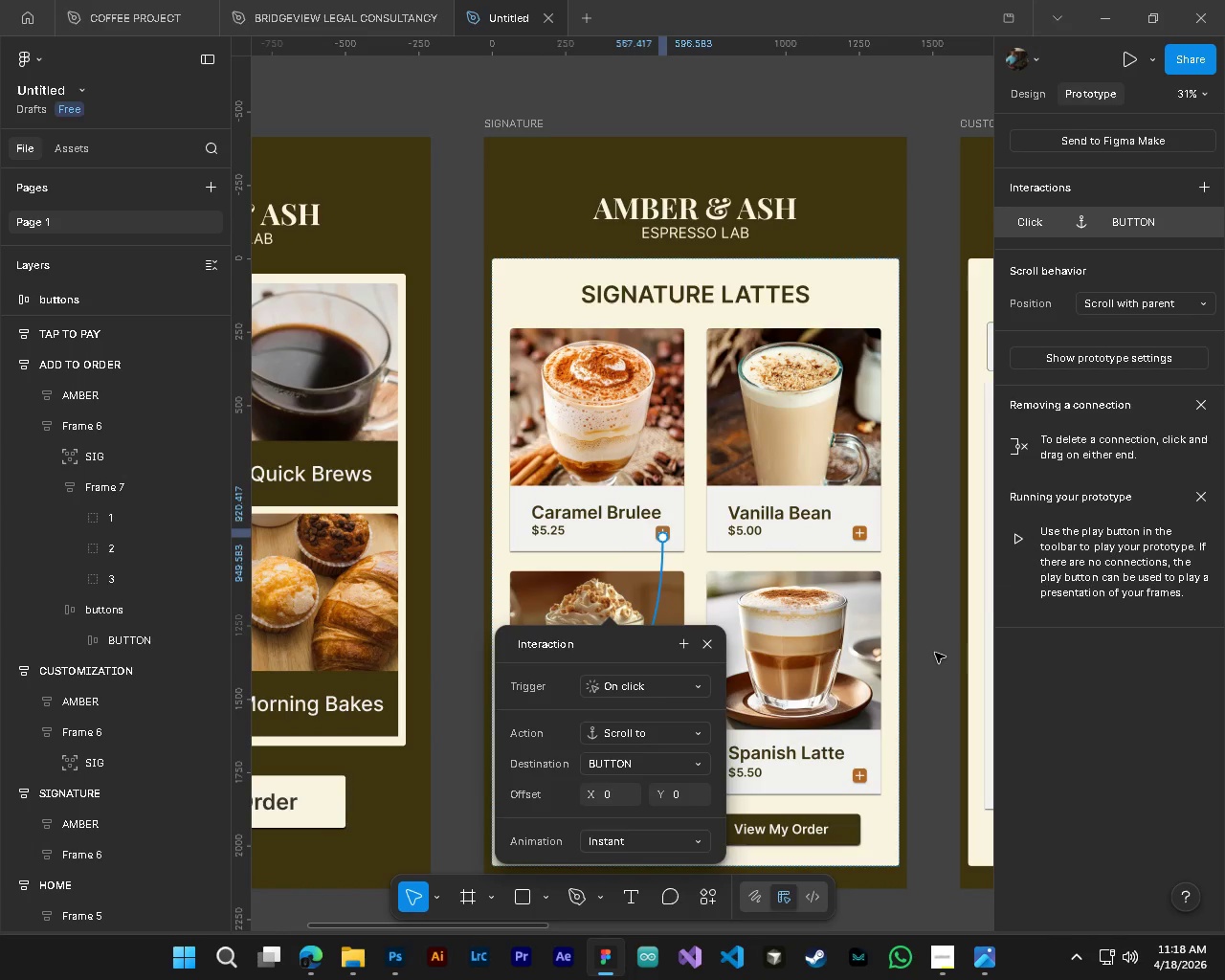 
left_click([935, 653])
 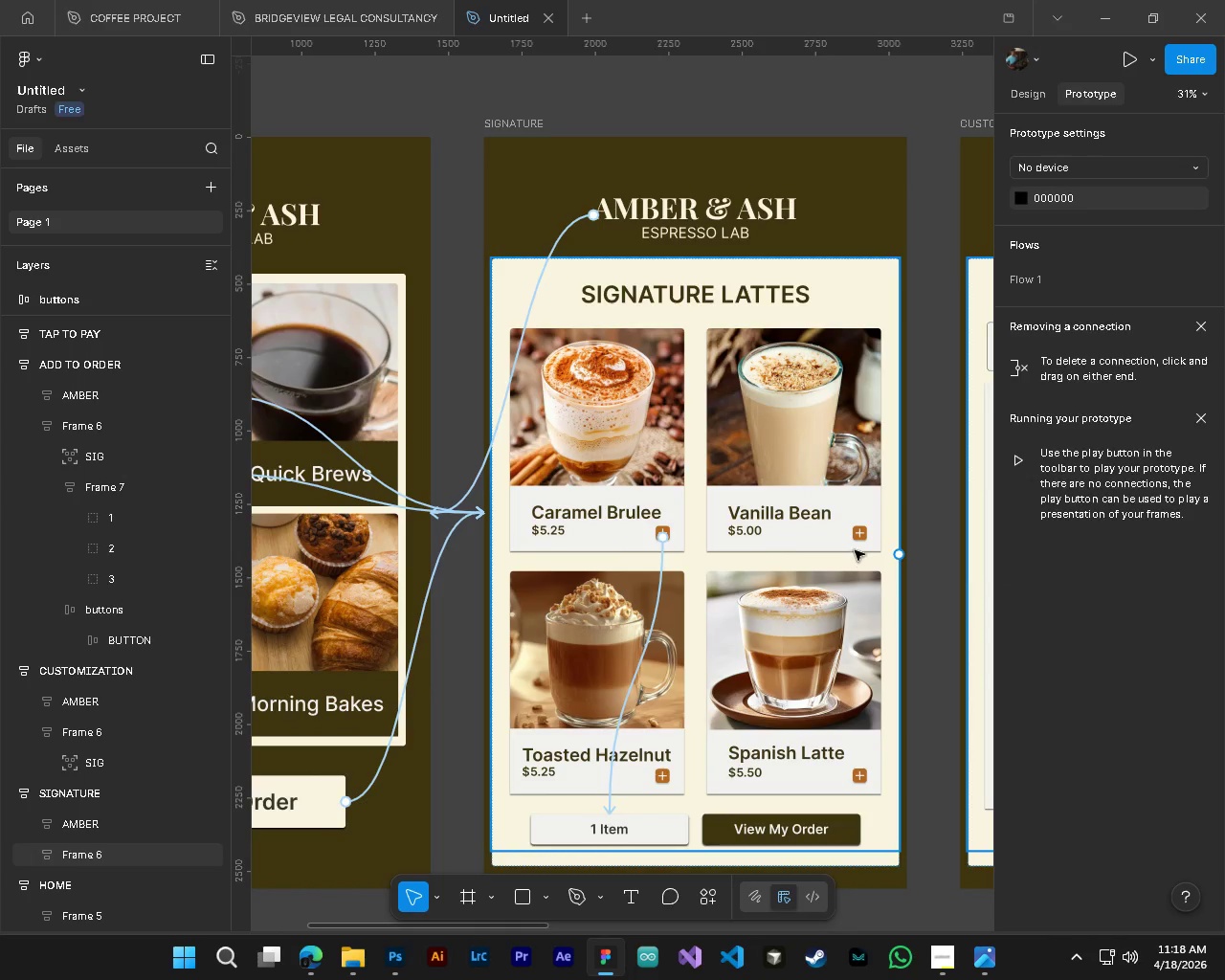 
hold_key(key=ControlLeft, duration=1.0)
left_click([861, 544])
 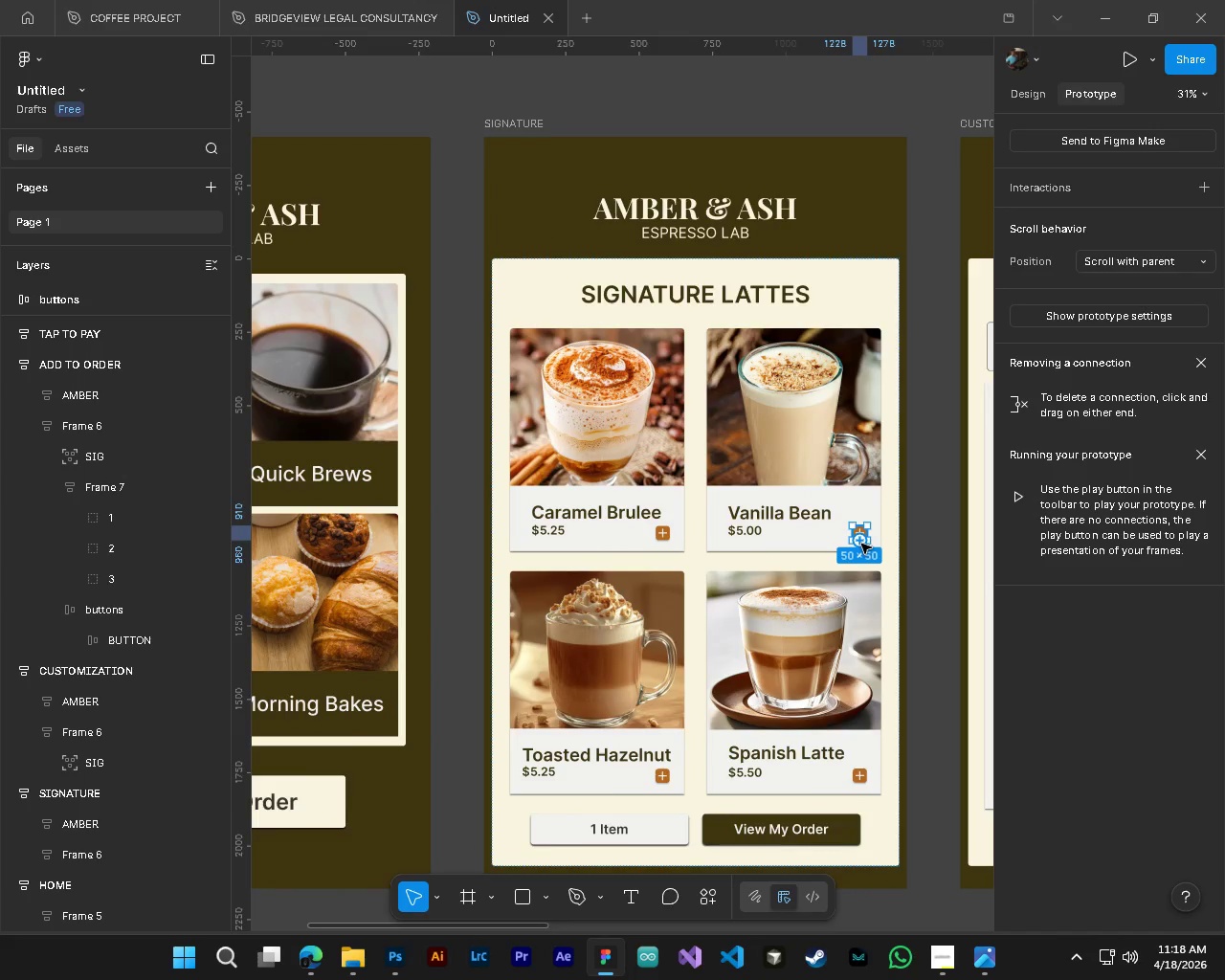 
left_click_drag(start_coordinate=[858, 552], to_coordinate=[670, 836])
 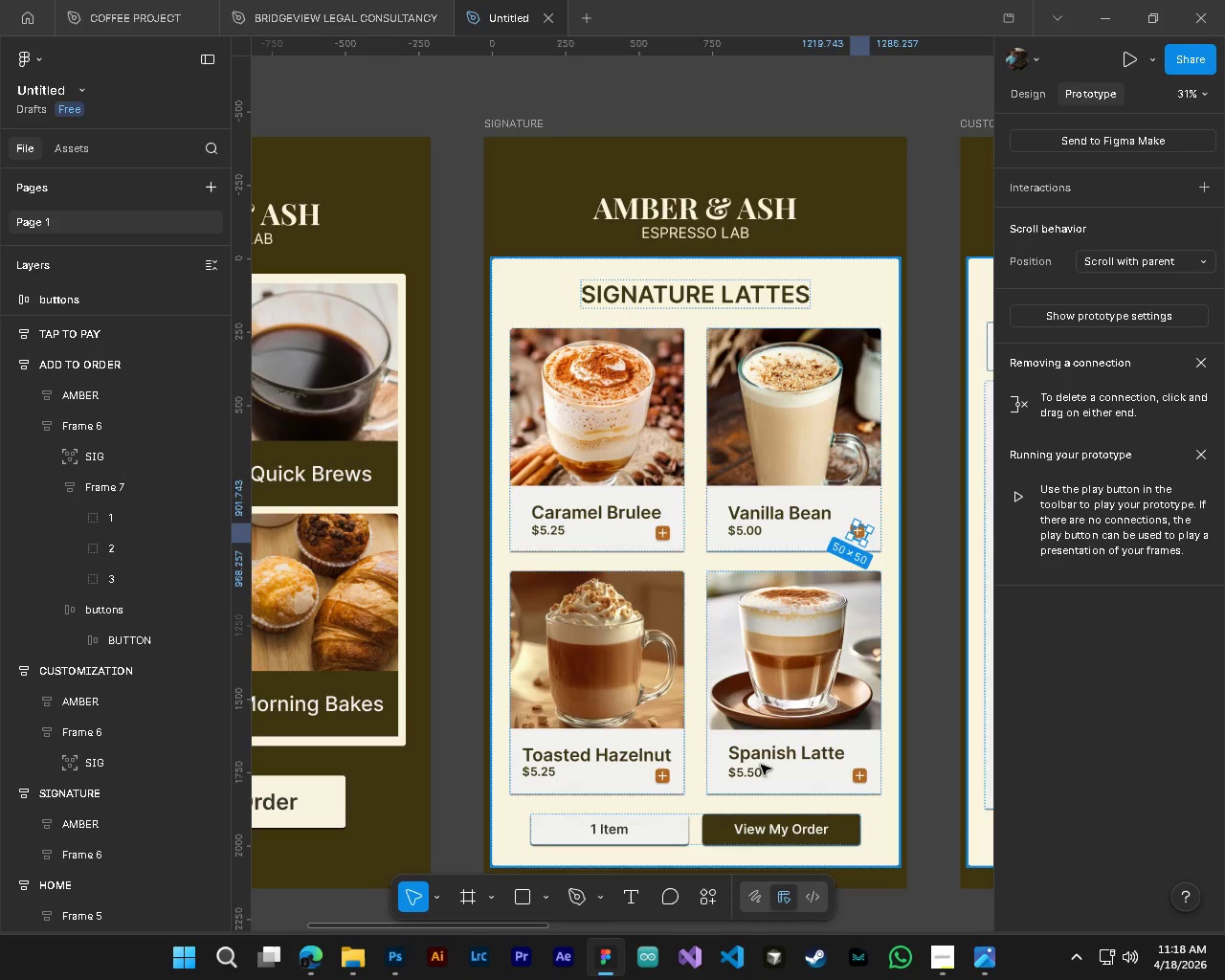 
key(Control+Z)
 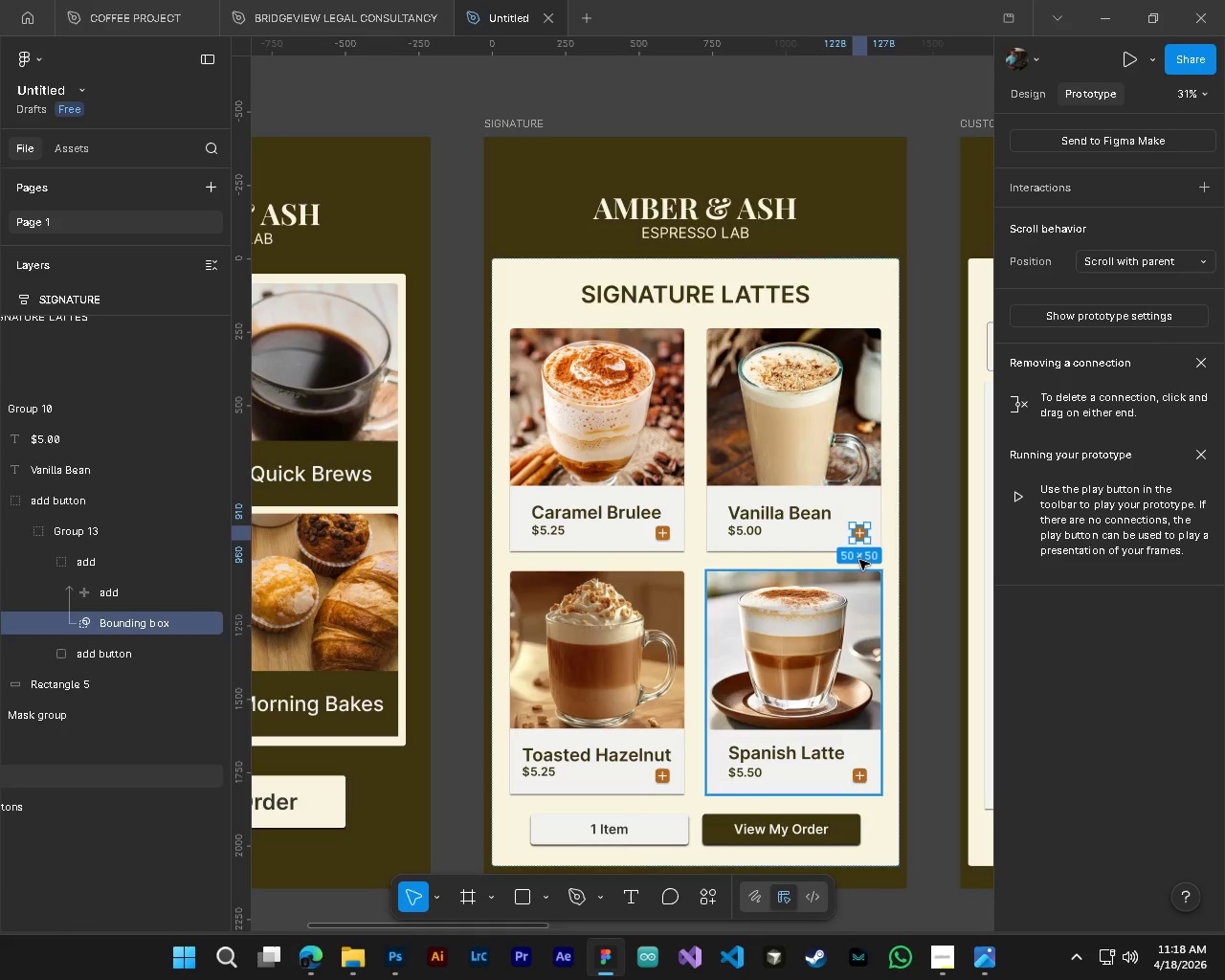 
hold_key(key=ControlLeft, duration=0.89)
left_click([859, 540])
 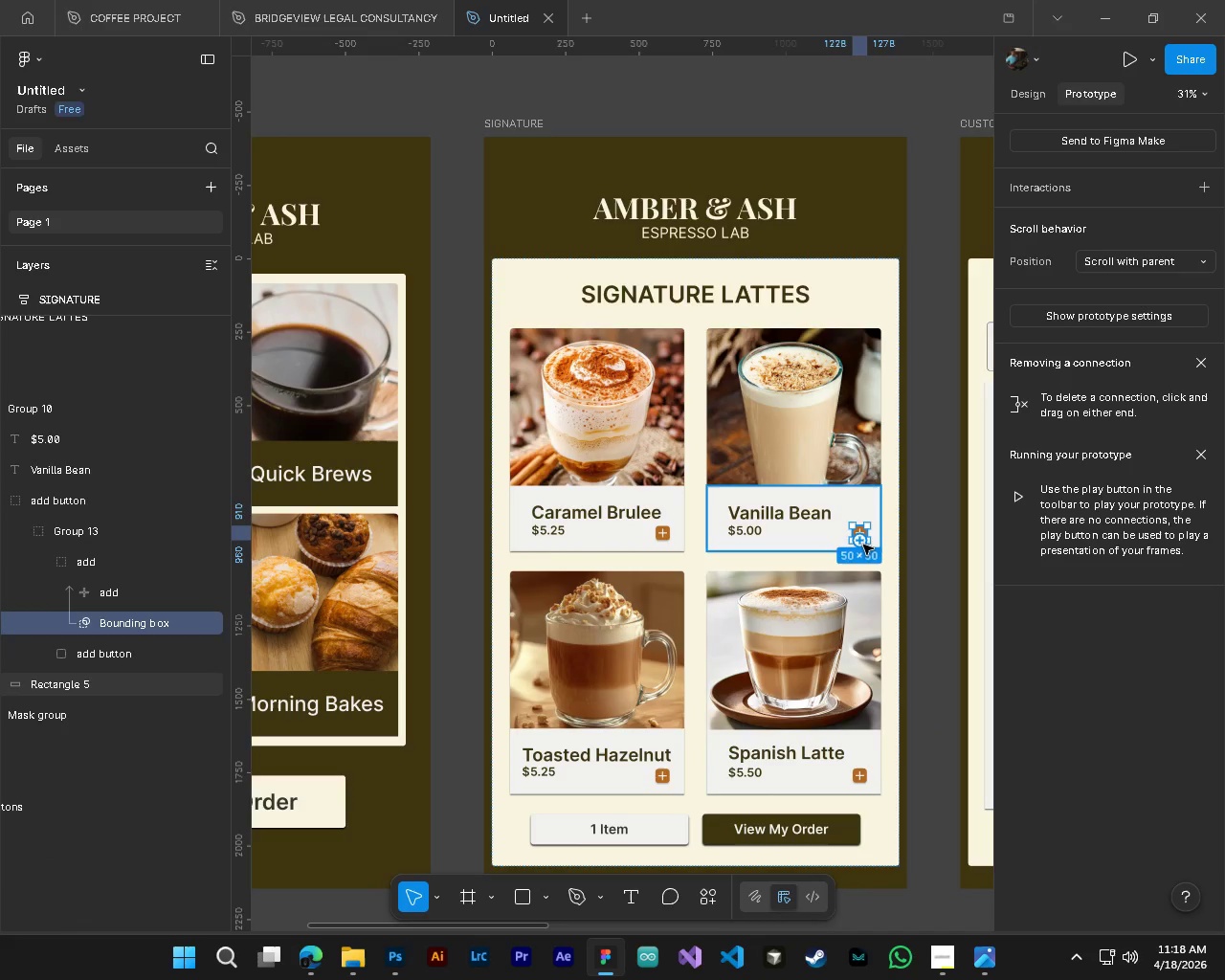 
left_click_drag(start_coordinate=[860, 544], to_coordinate=[636, 834])
 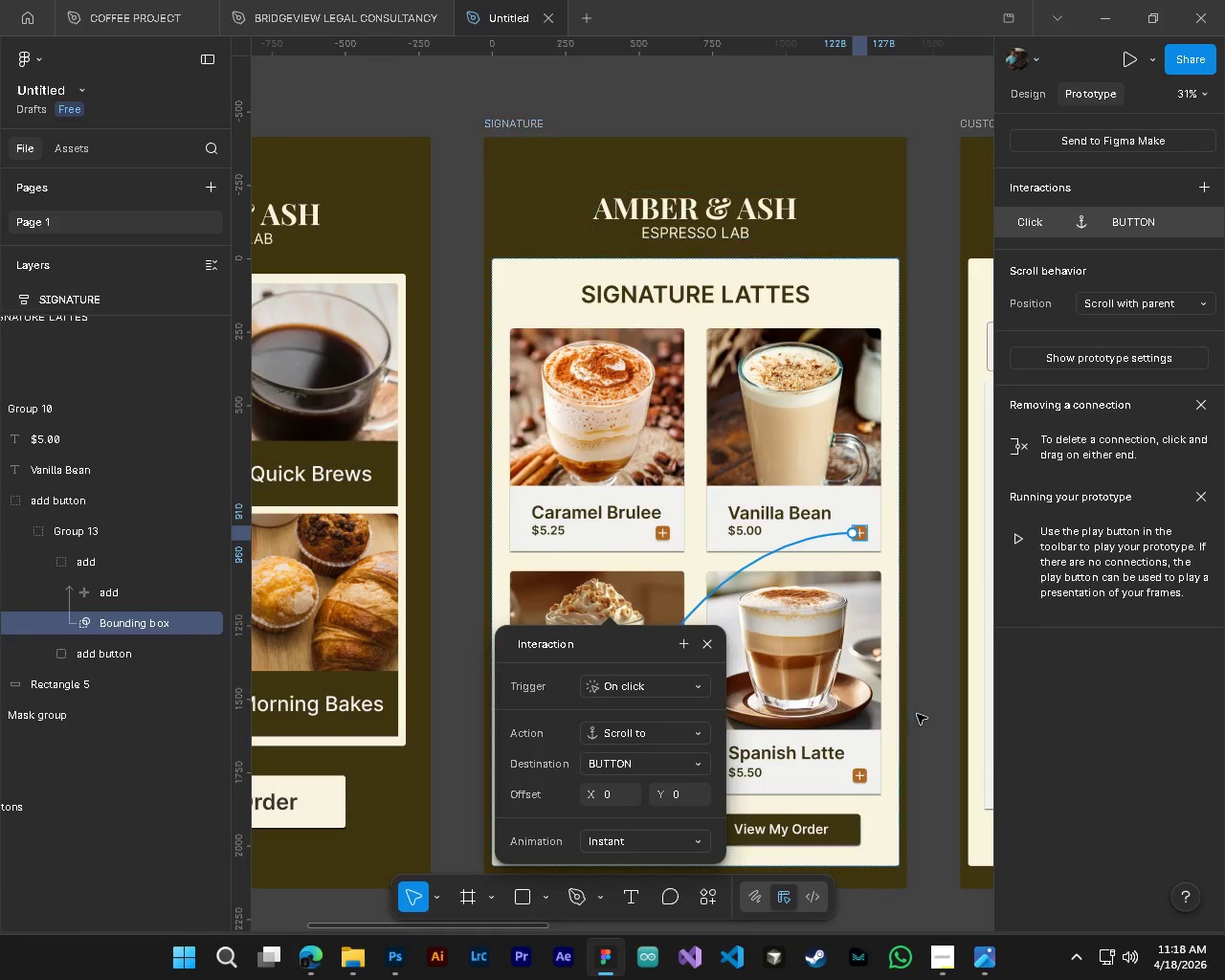 
left_click([924, 713])
 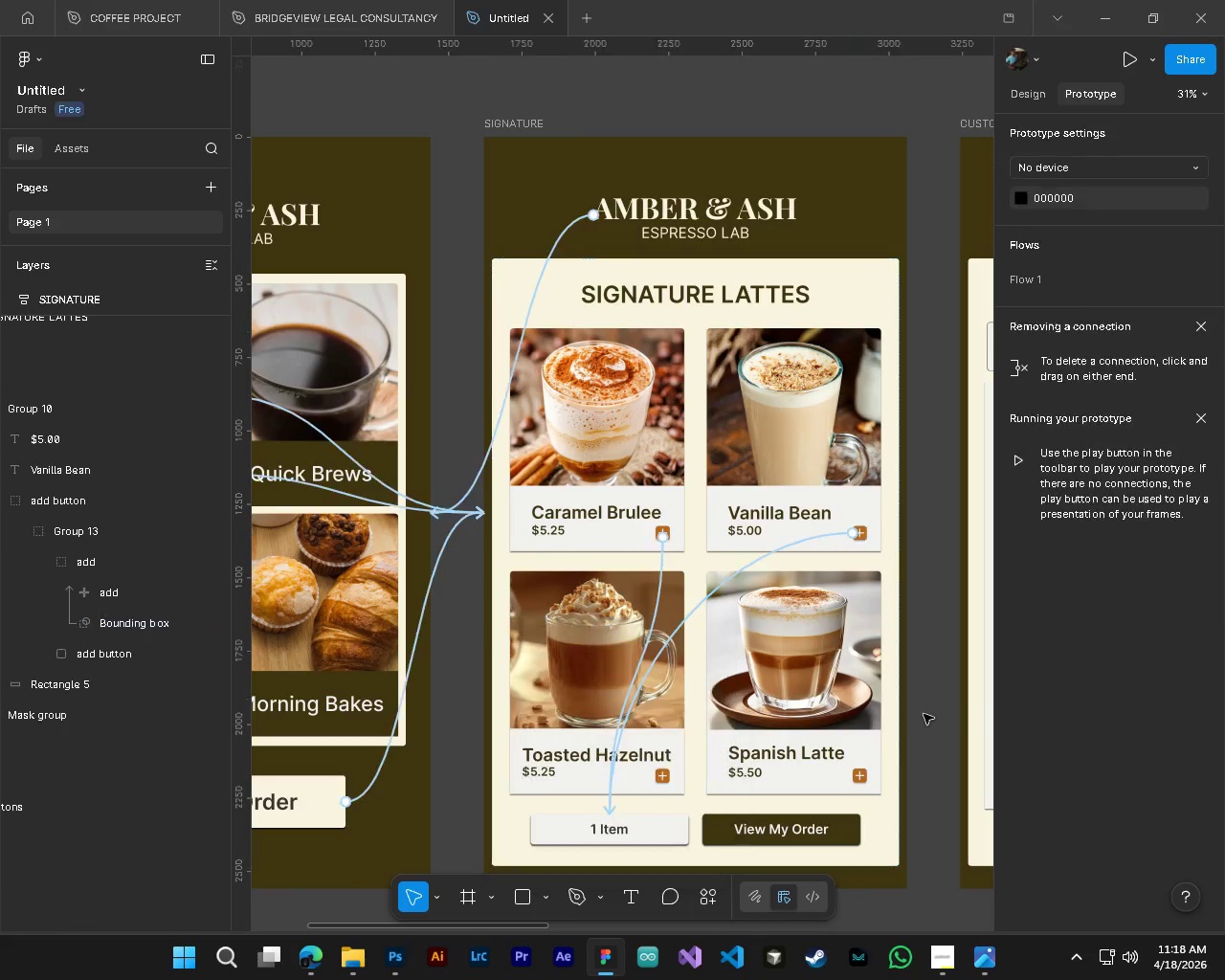 
key(Shift+ShiftLeft)
 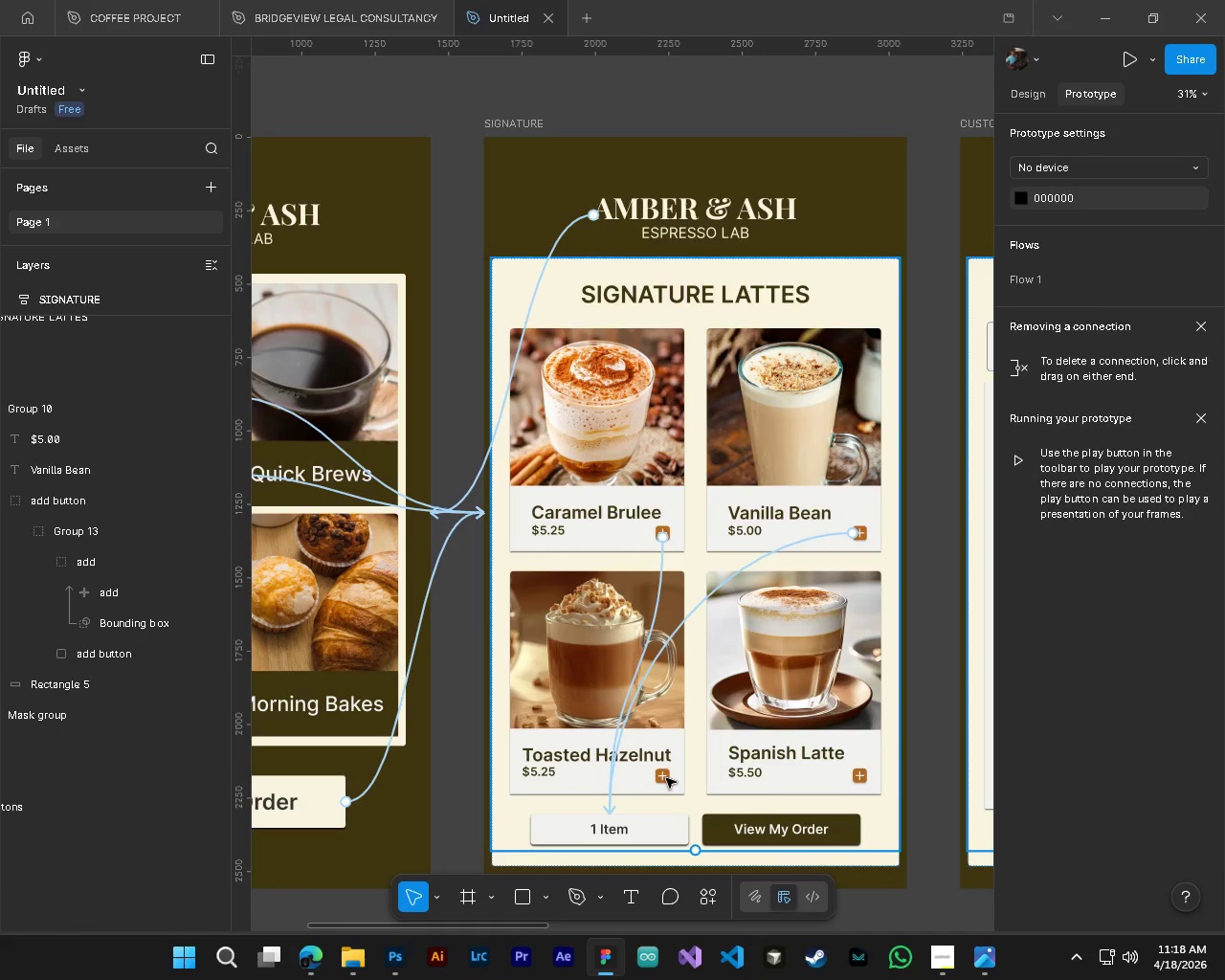 
hold_key(key=ControlLeft, duration=4.83)
 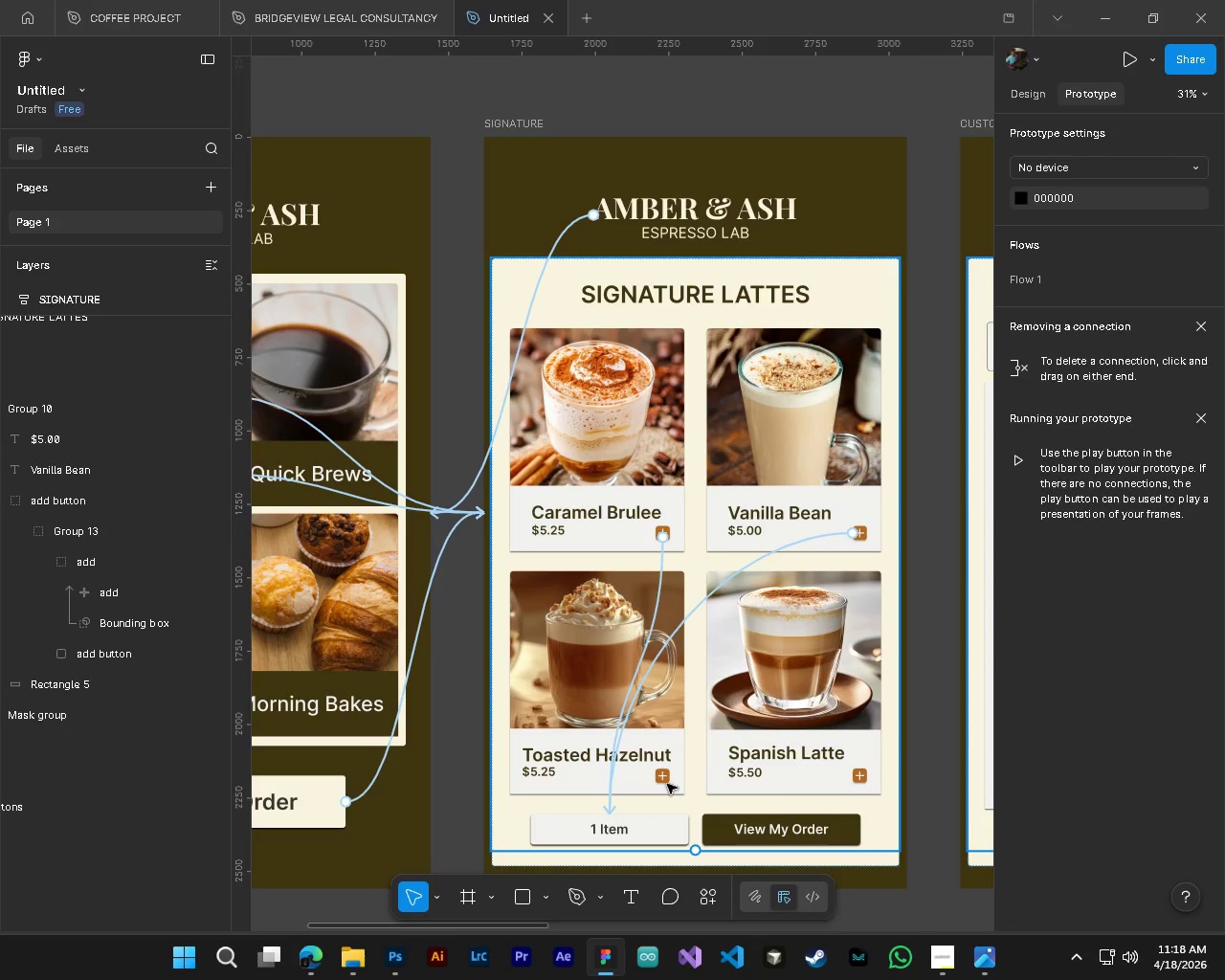 
wait(8.67)
 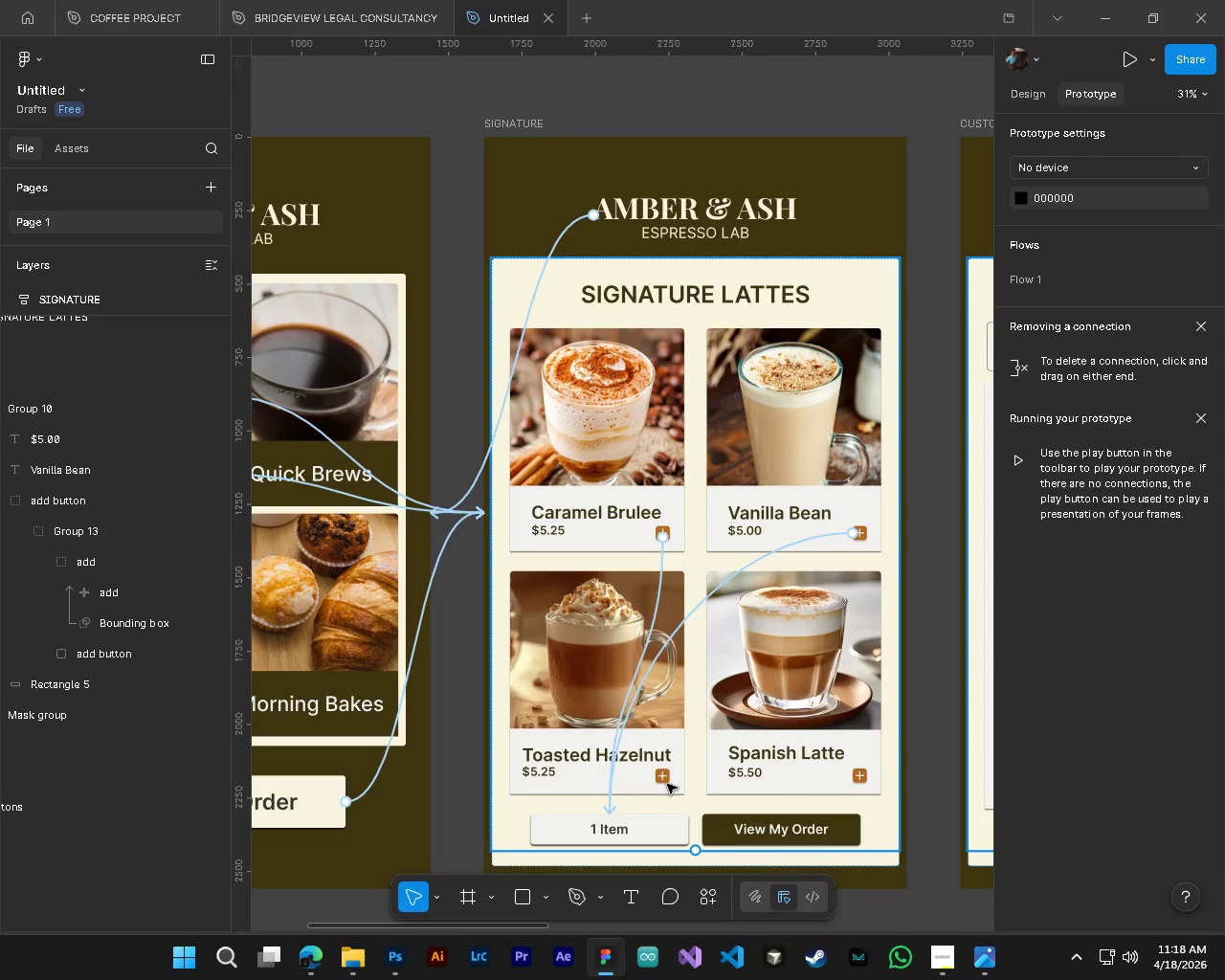 
key(Meta+MetaLeft)
 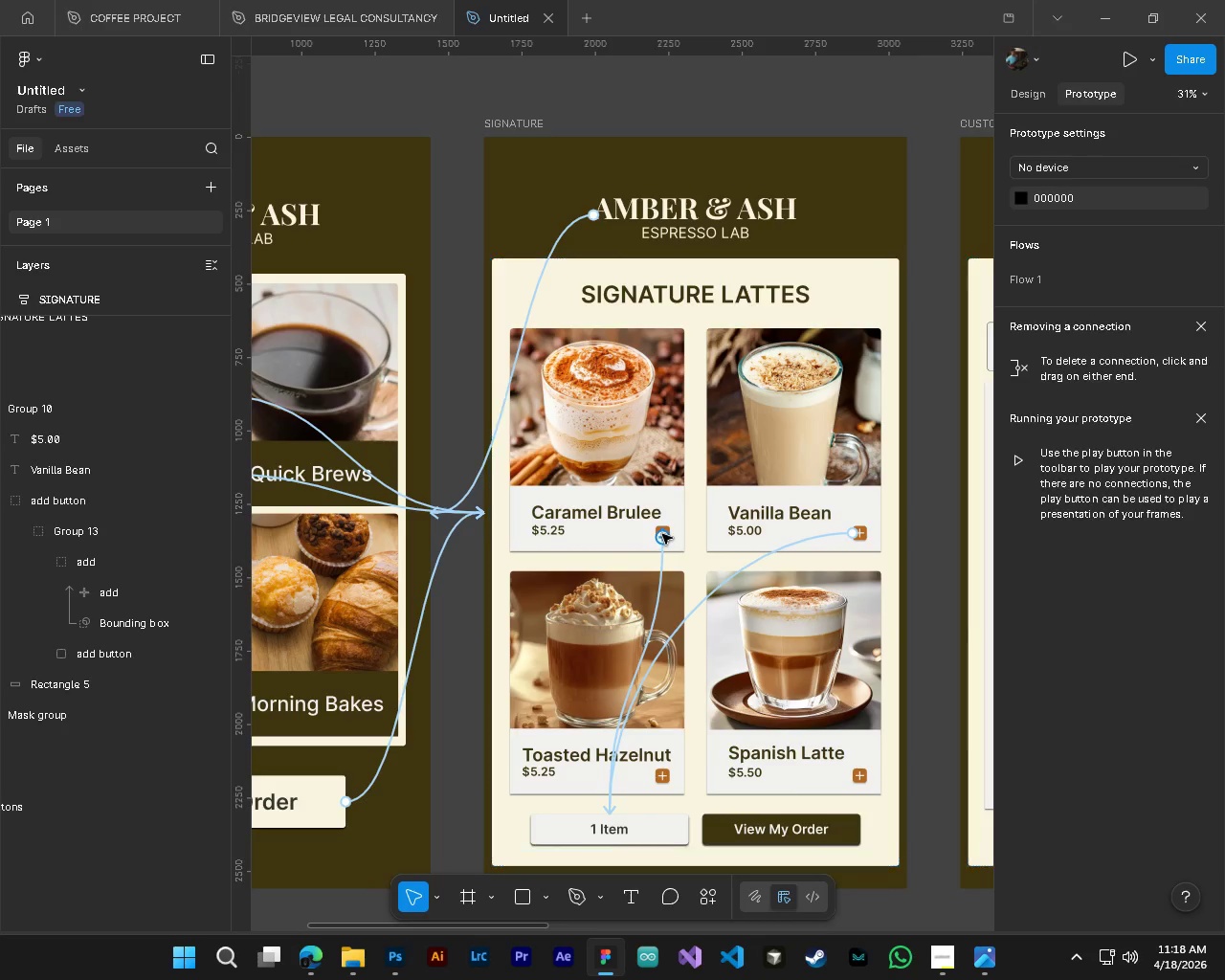 
key(Control+Meta+ControlLeft)
 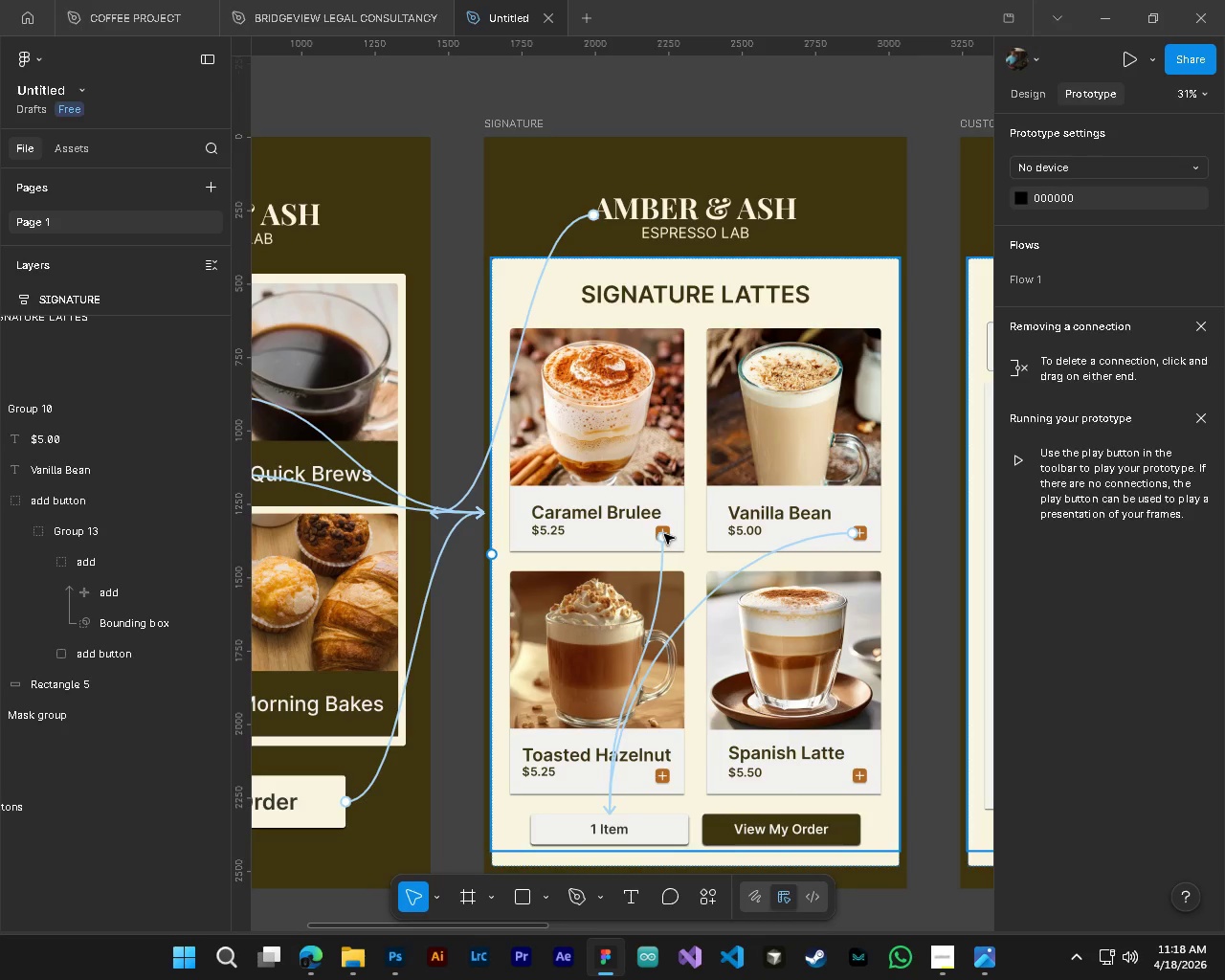 
hold_key(key=ControlLeft, duration=1.08)
left_click([664, 534])
 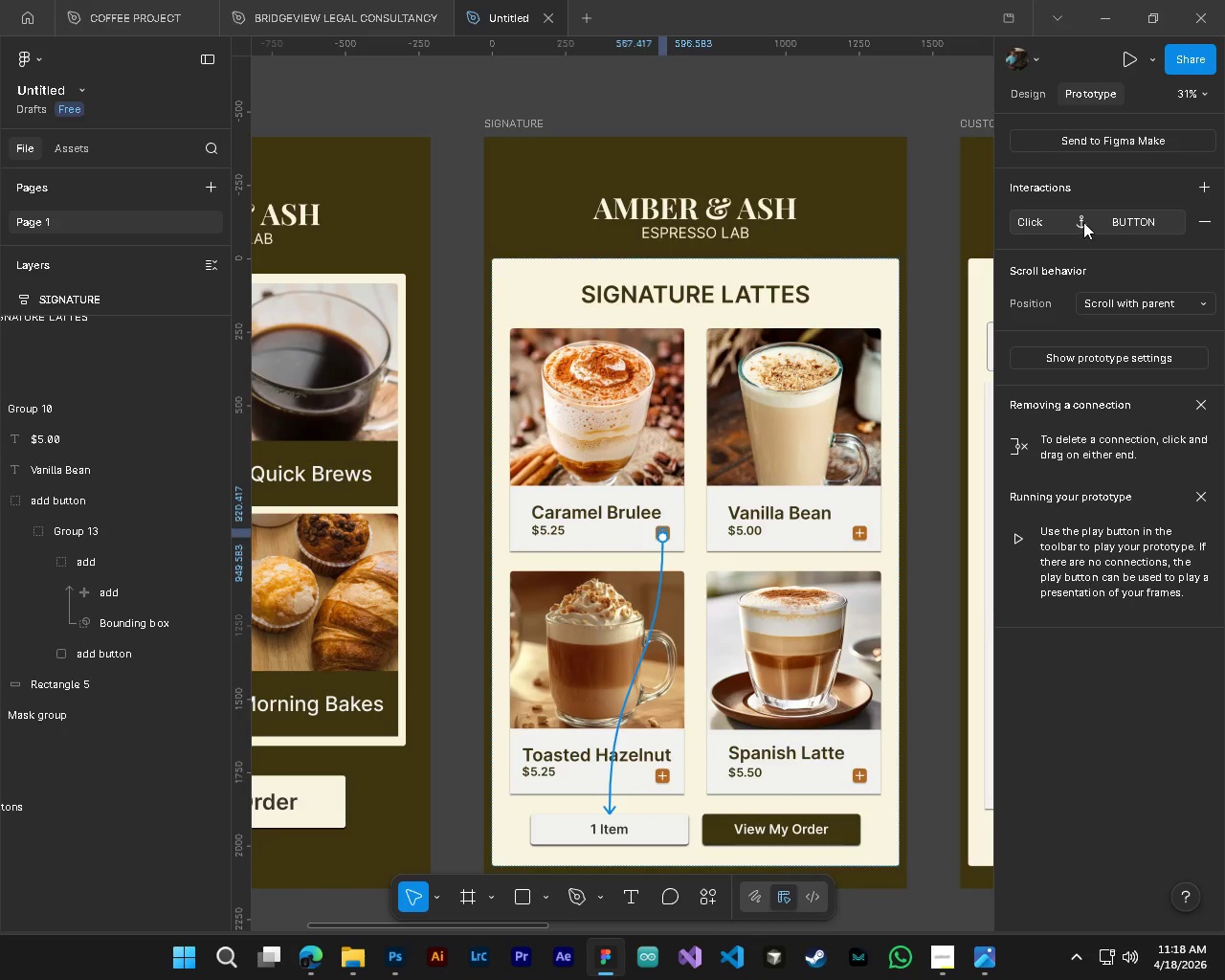 
left_click([1041, 223])
 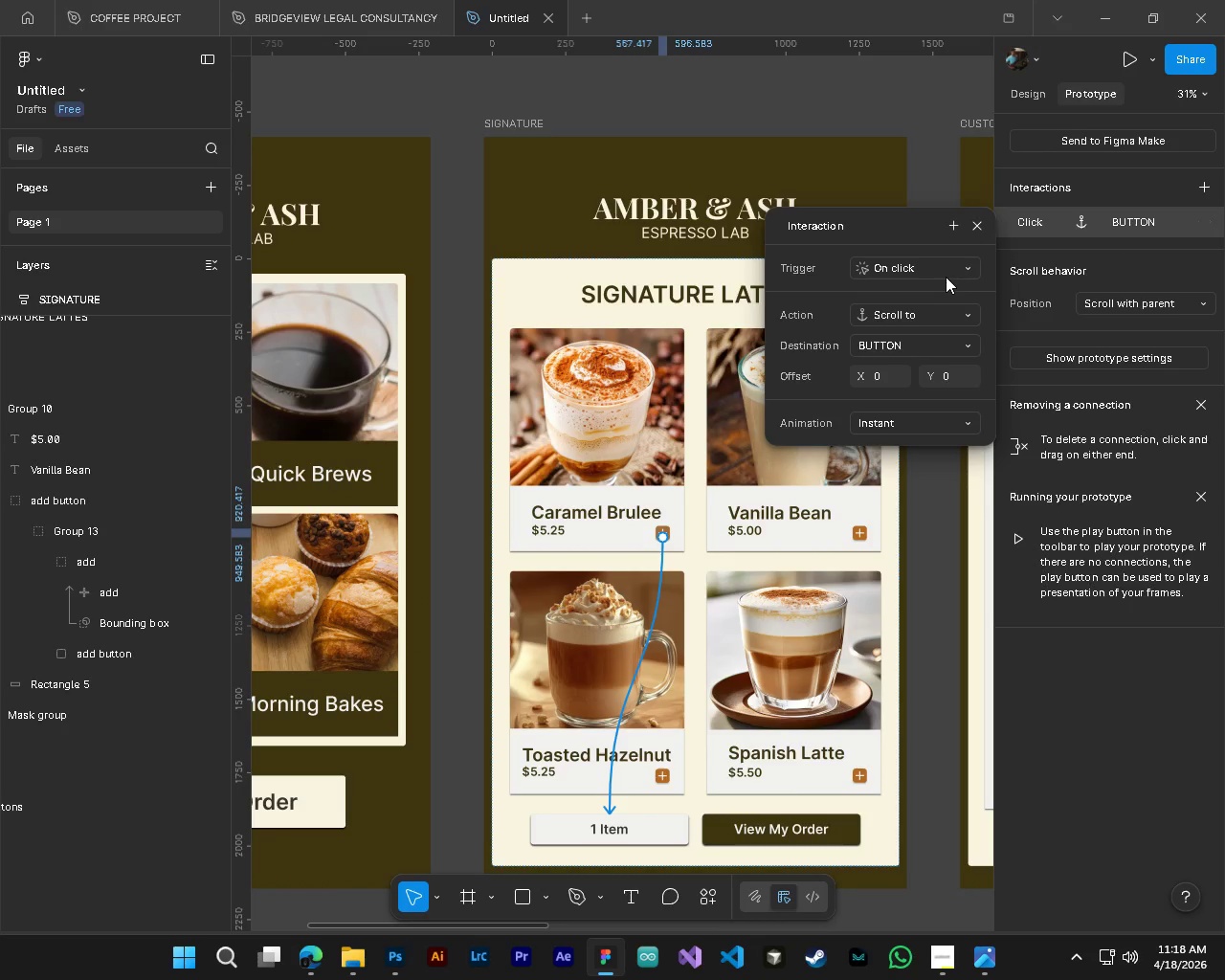 
left_click([942, 271])
 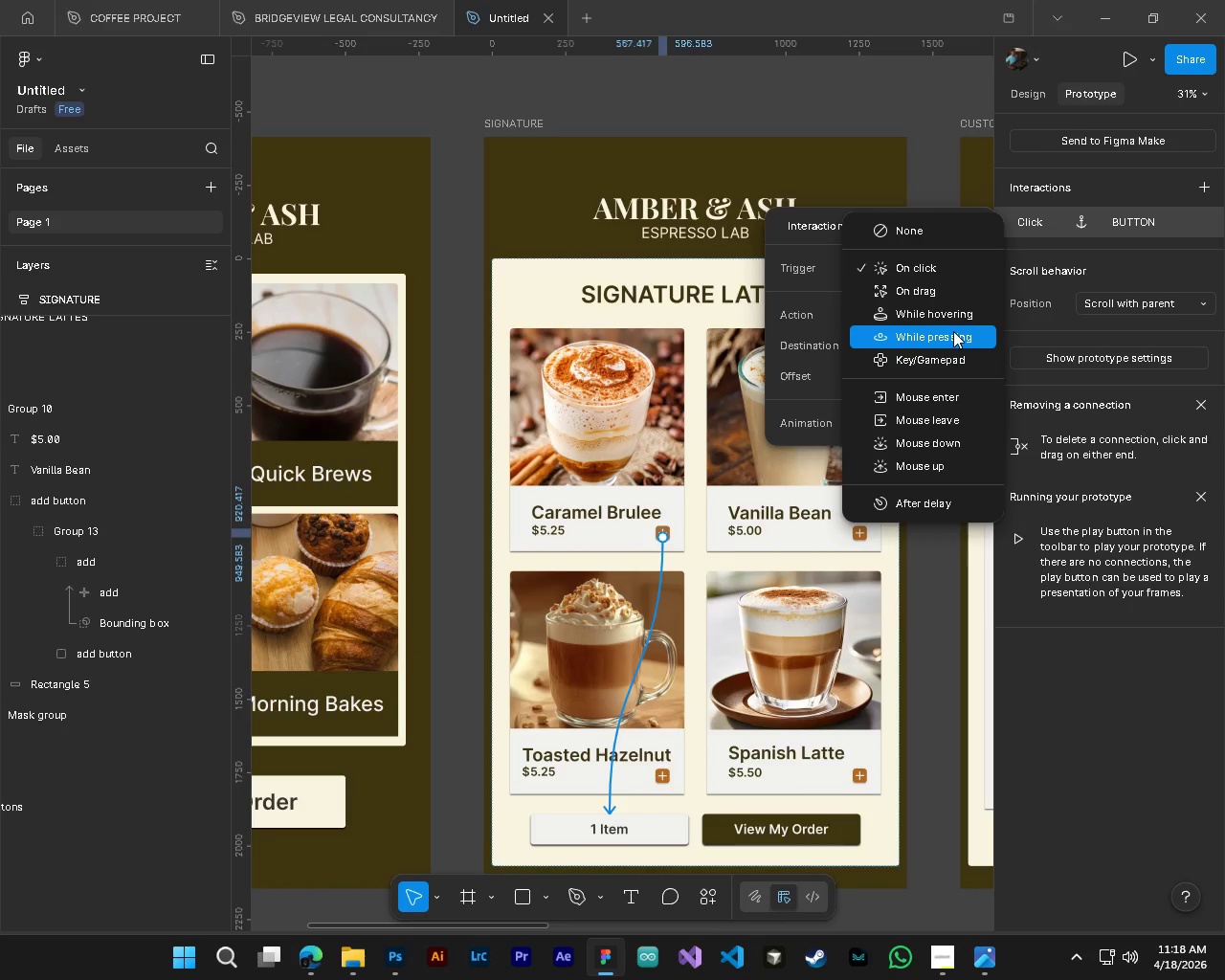 
wait(5.38)
 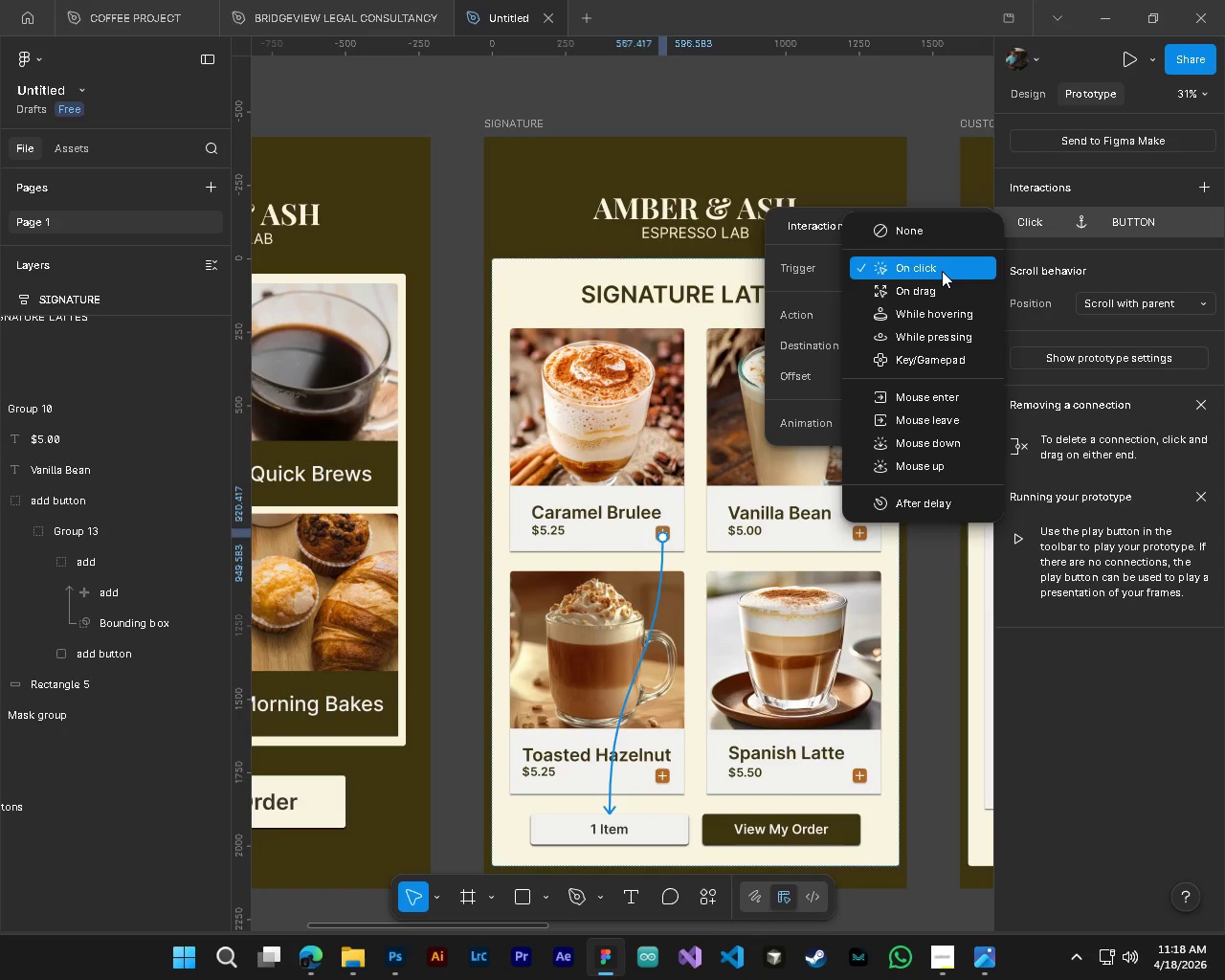 
left_click([821, 309])
 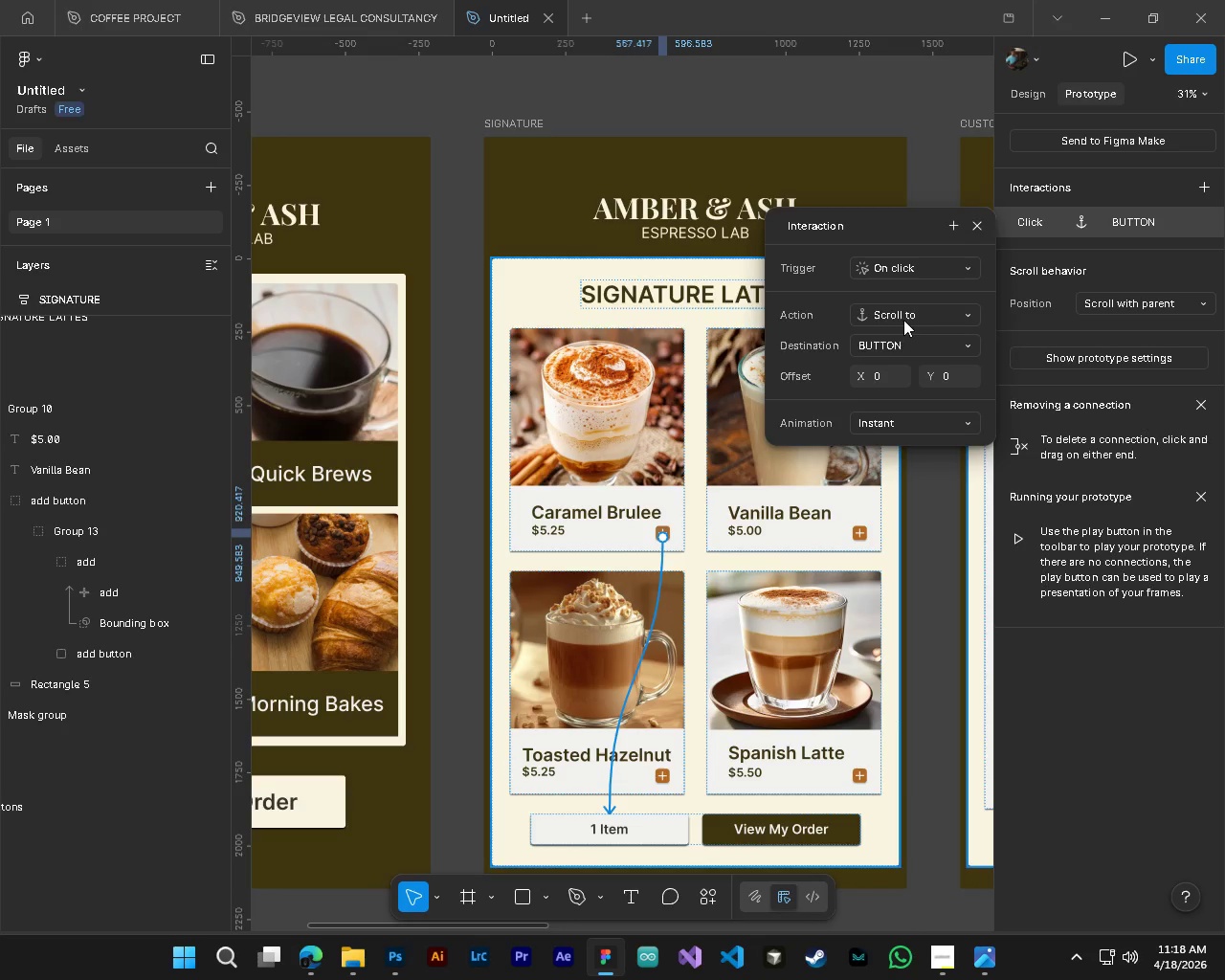 
left_click([903, 320])
 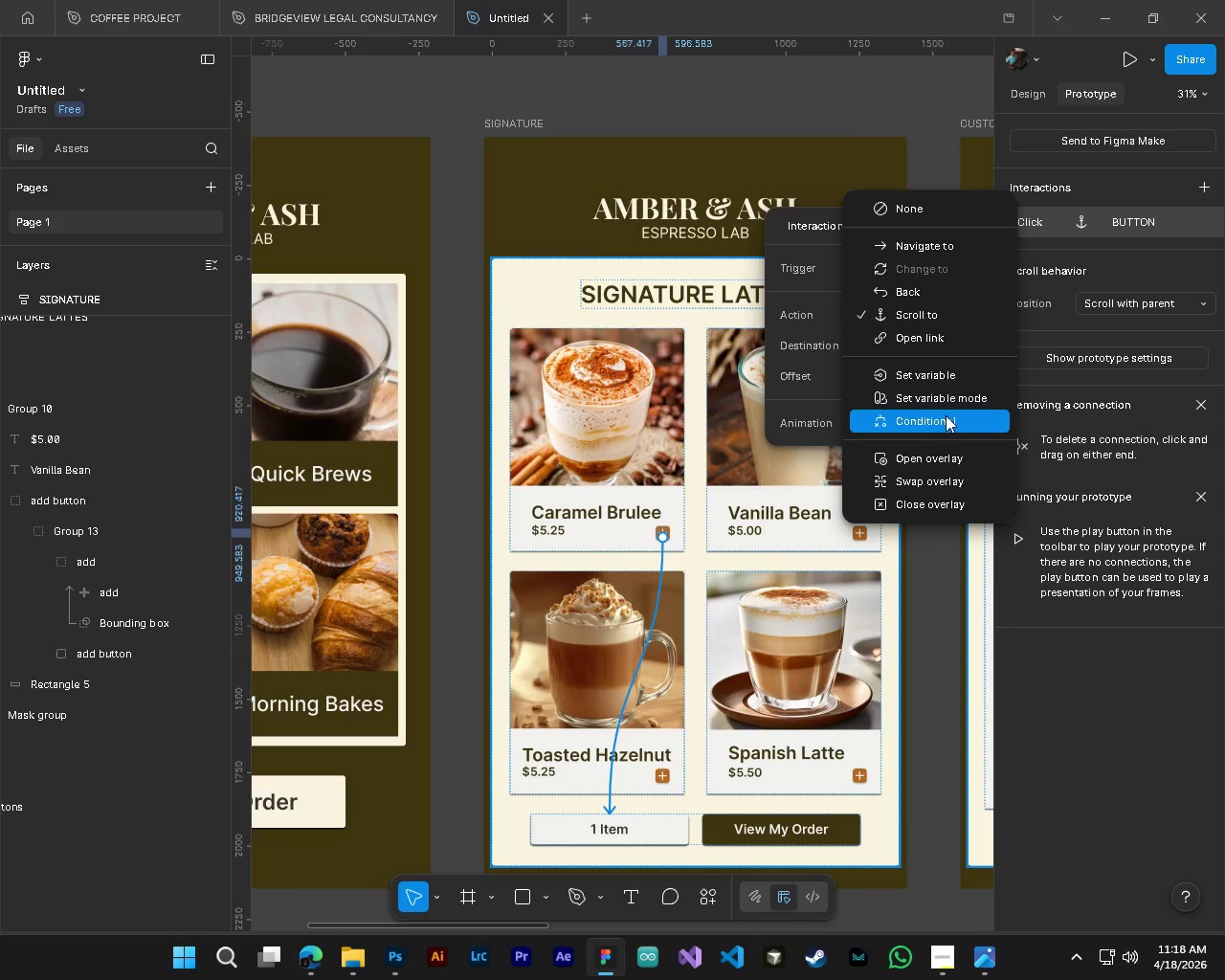 
wait(6.78)
 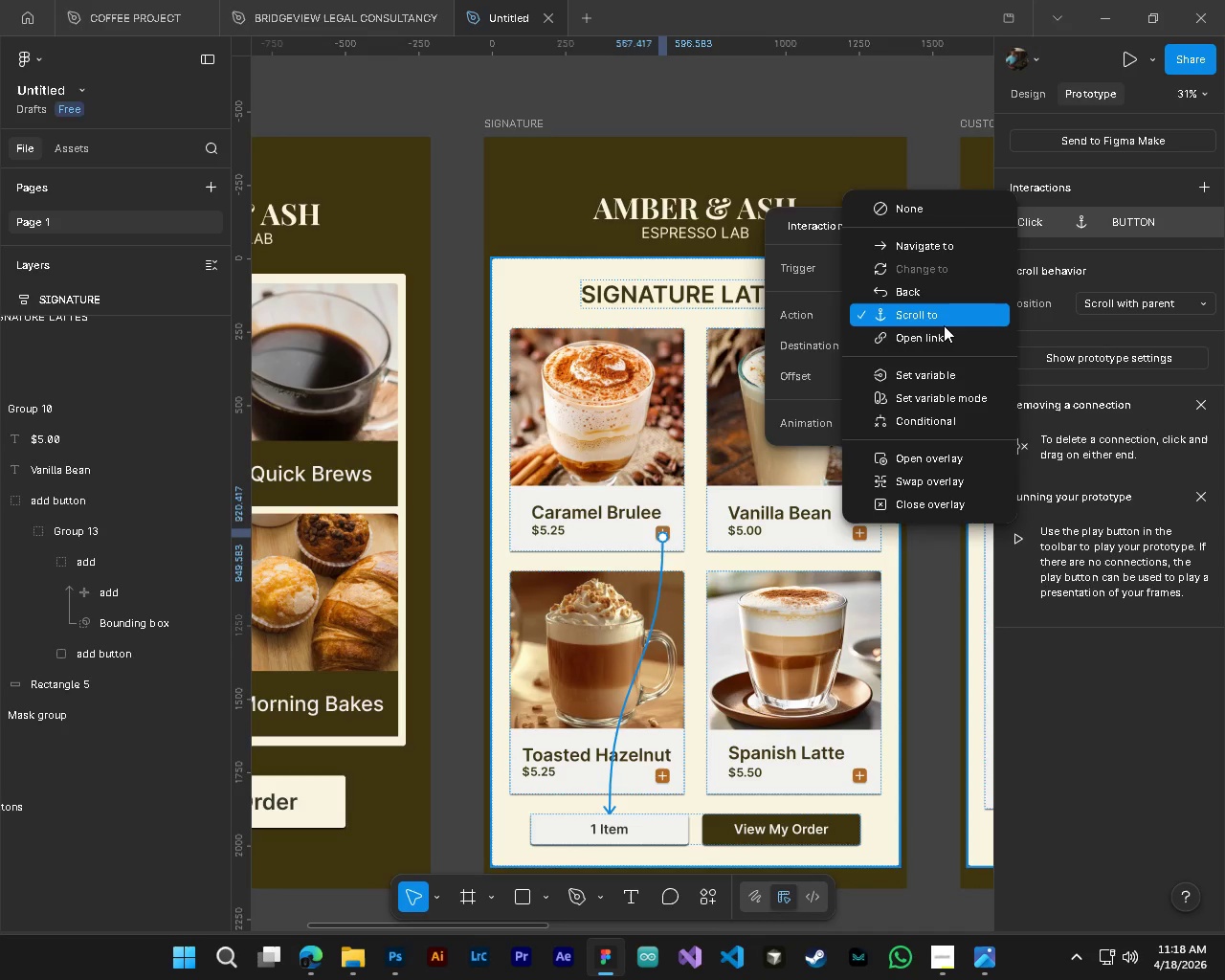 
left_click([951, 418])
 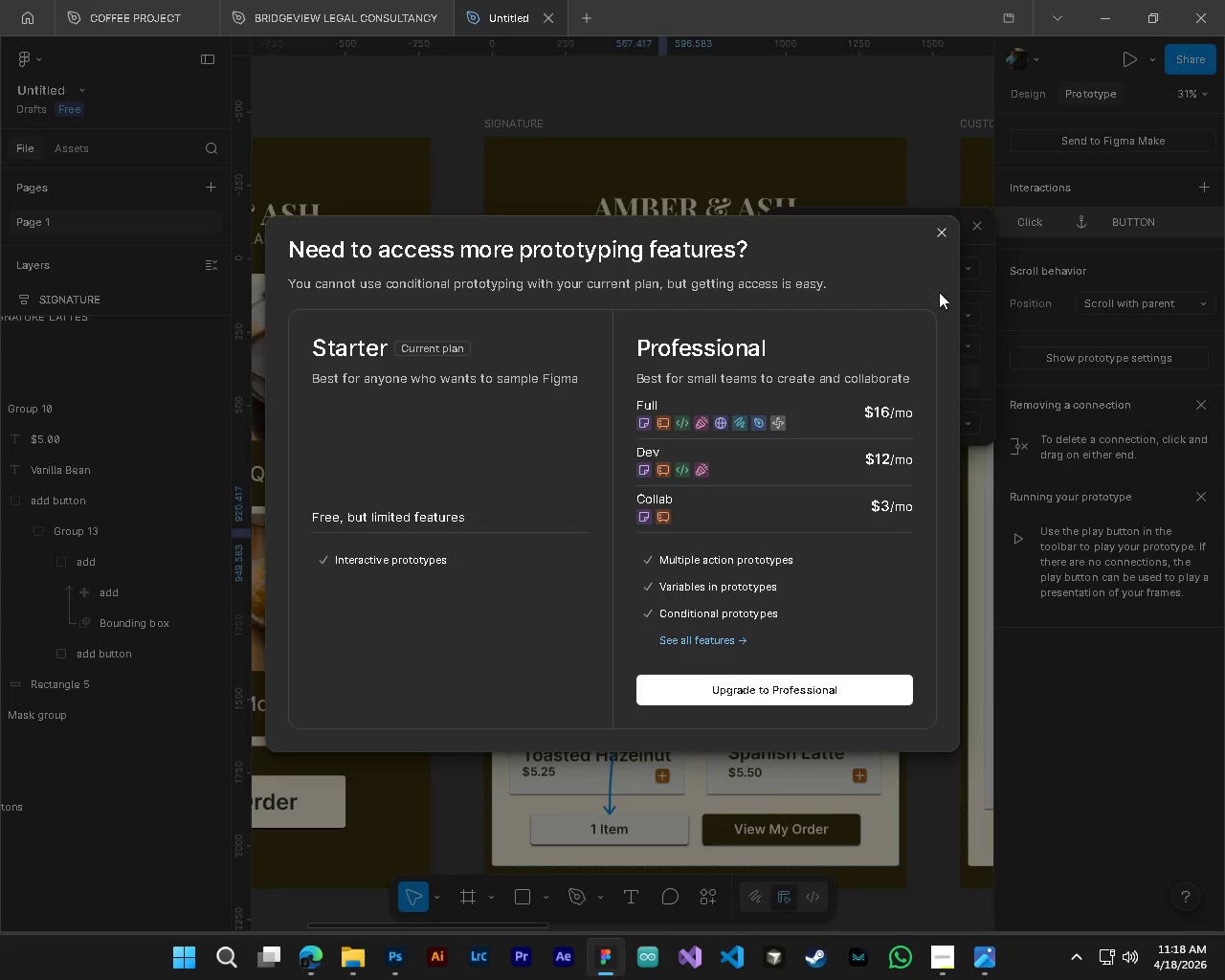 
left_click([938, 229])
 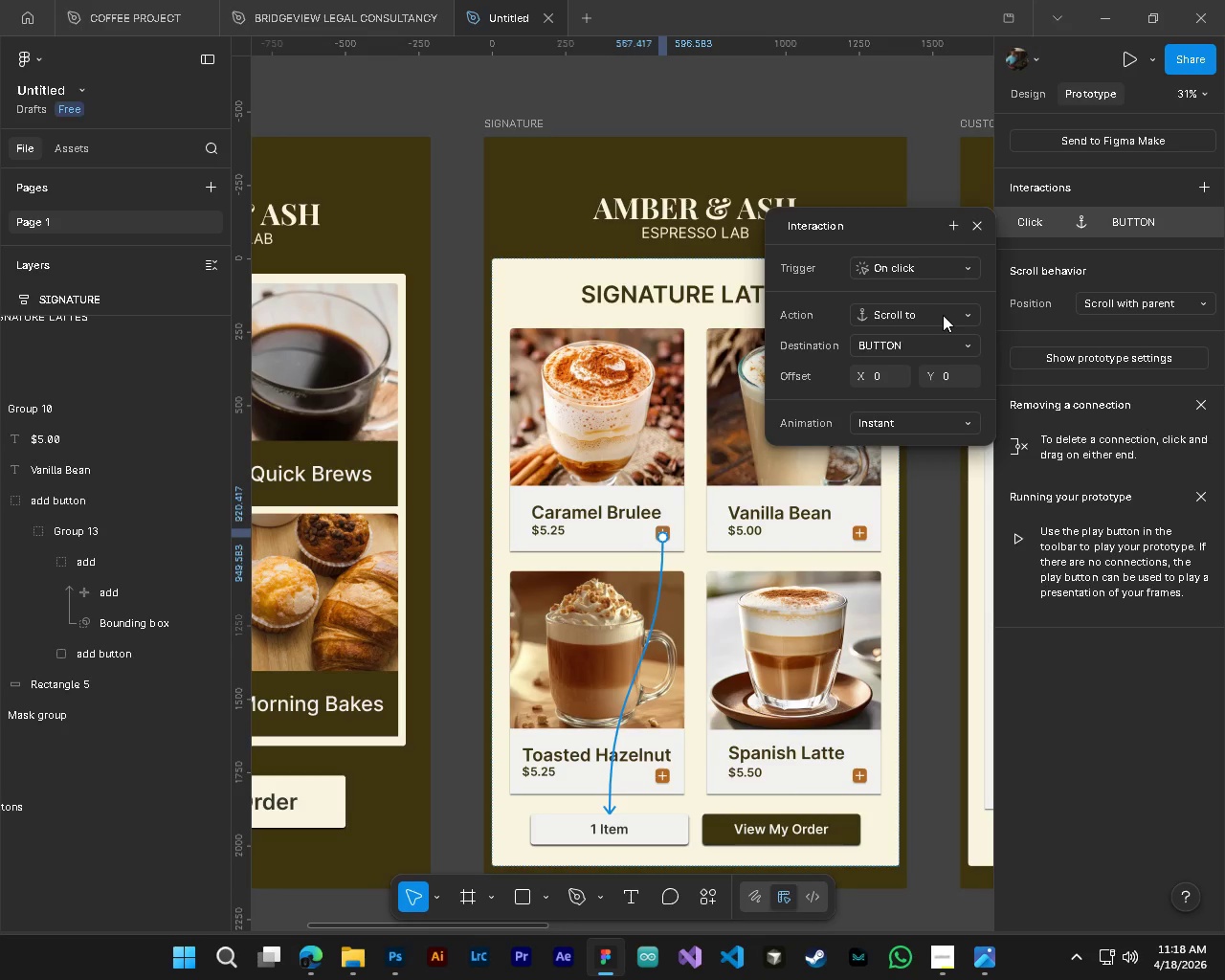 
left_click([943, 315])
 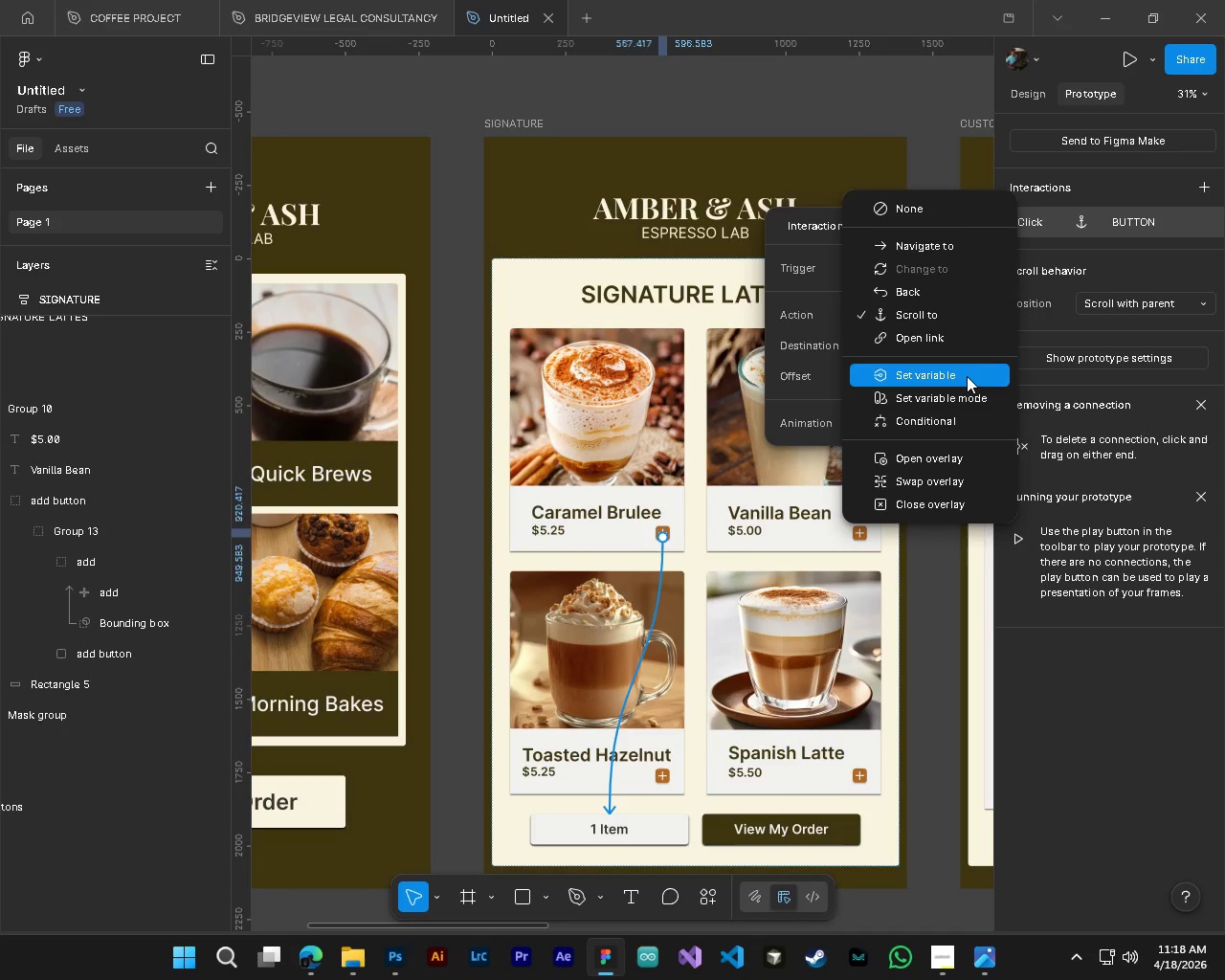 
wait(5.75)
 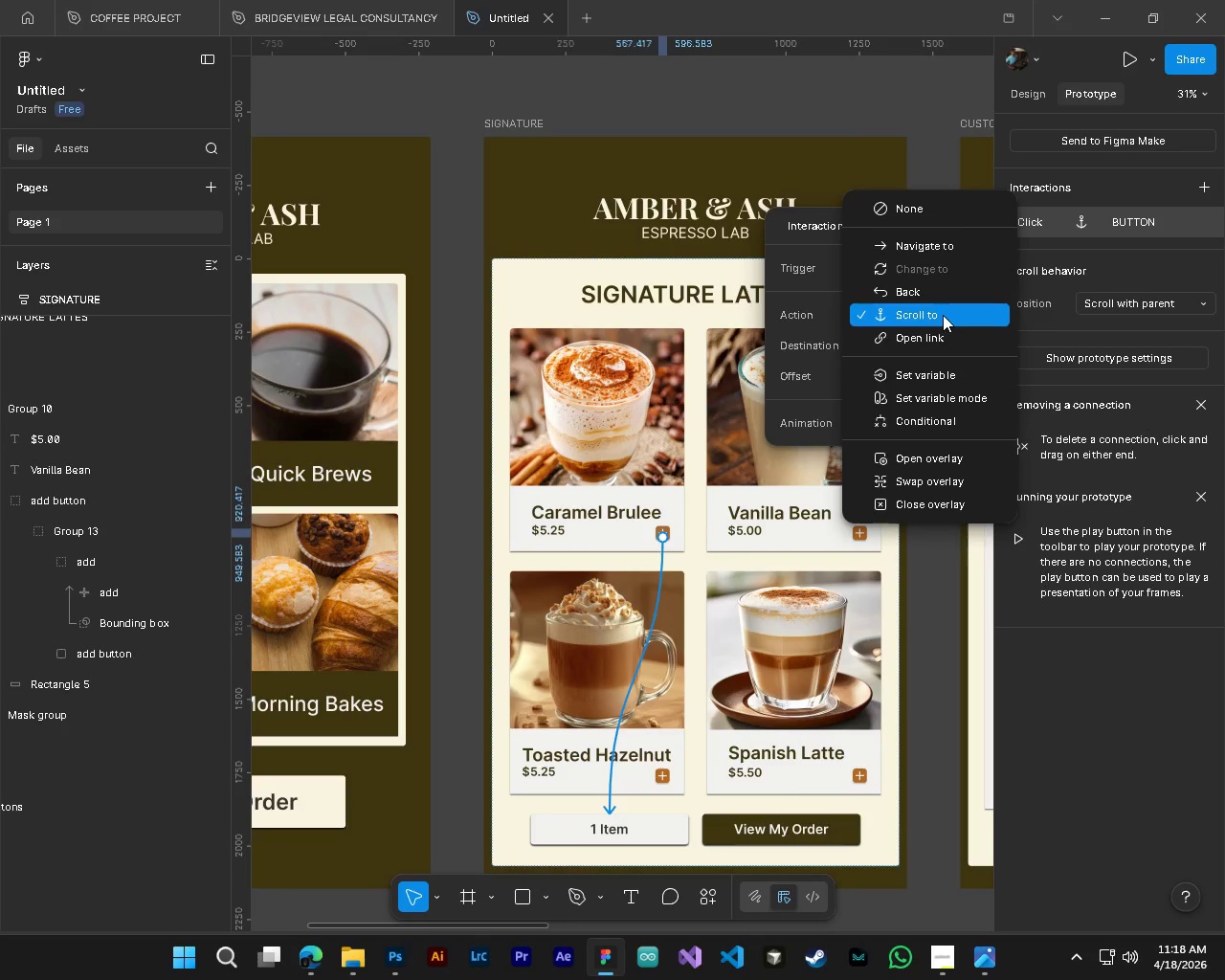 
left_click([967, 376])
 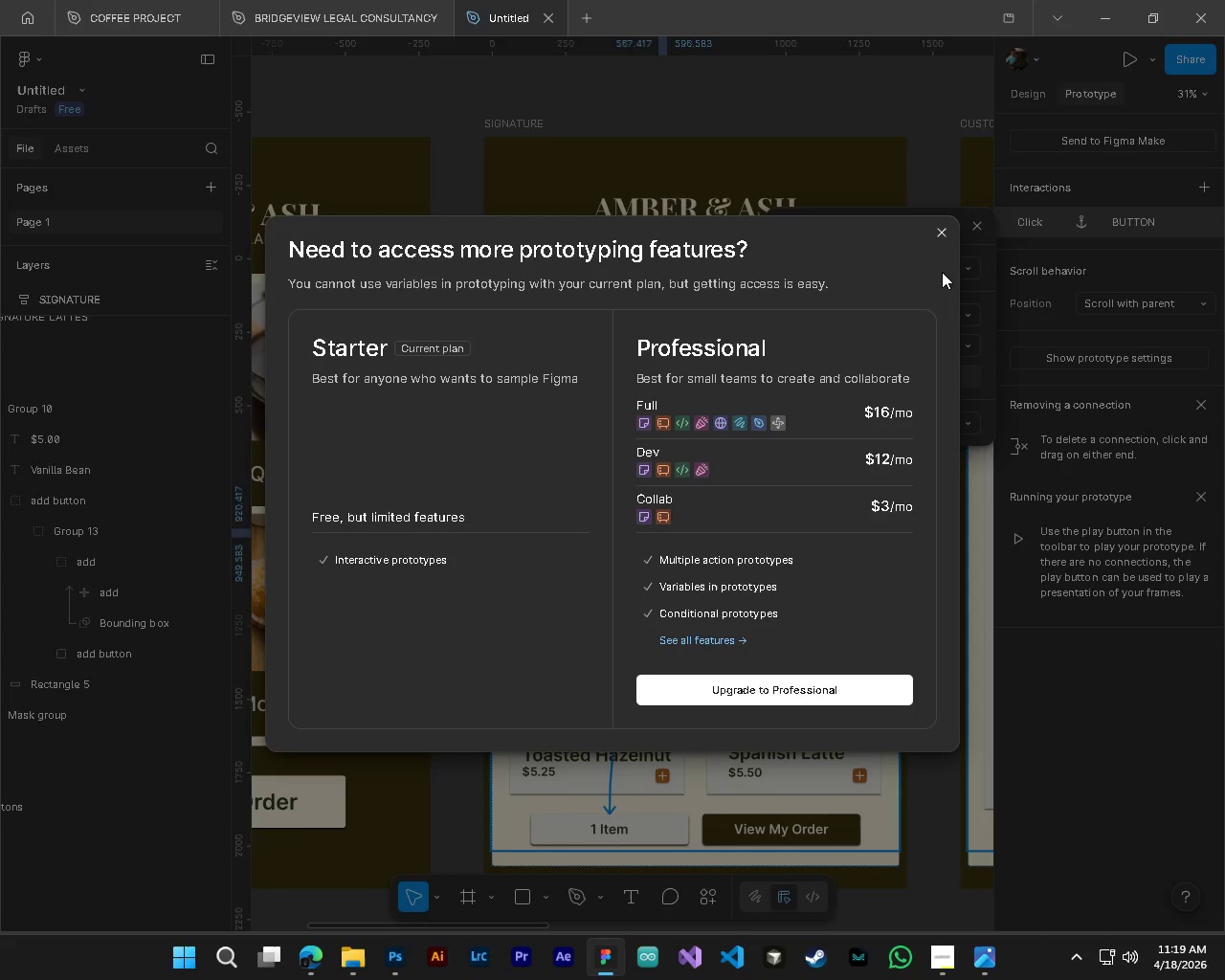 
left_click([940, 239])
 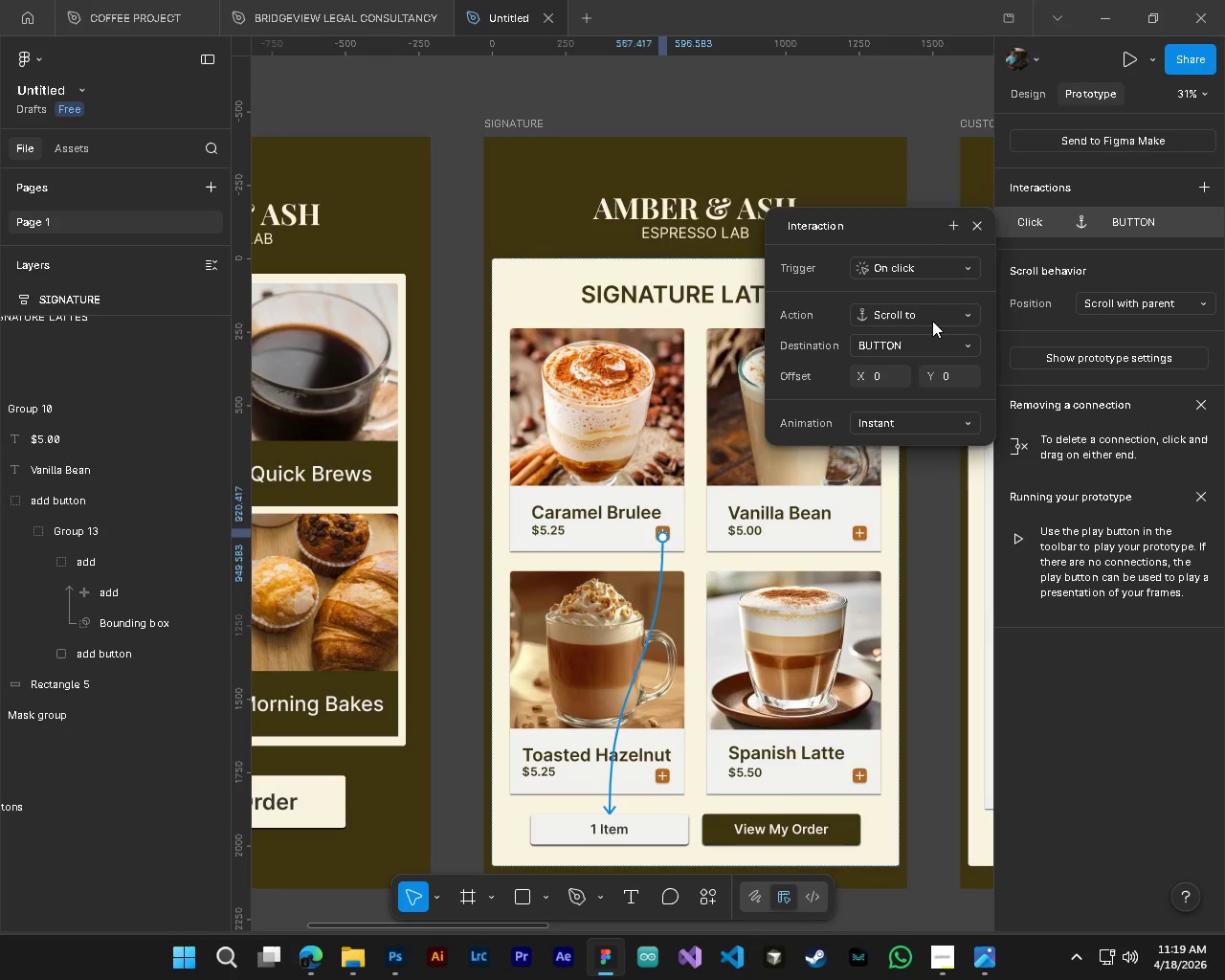 
left_click([932, 320])
 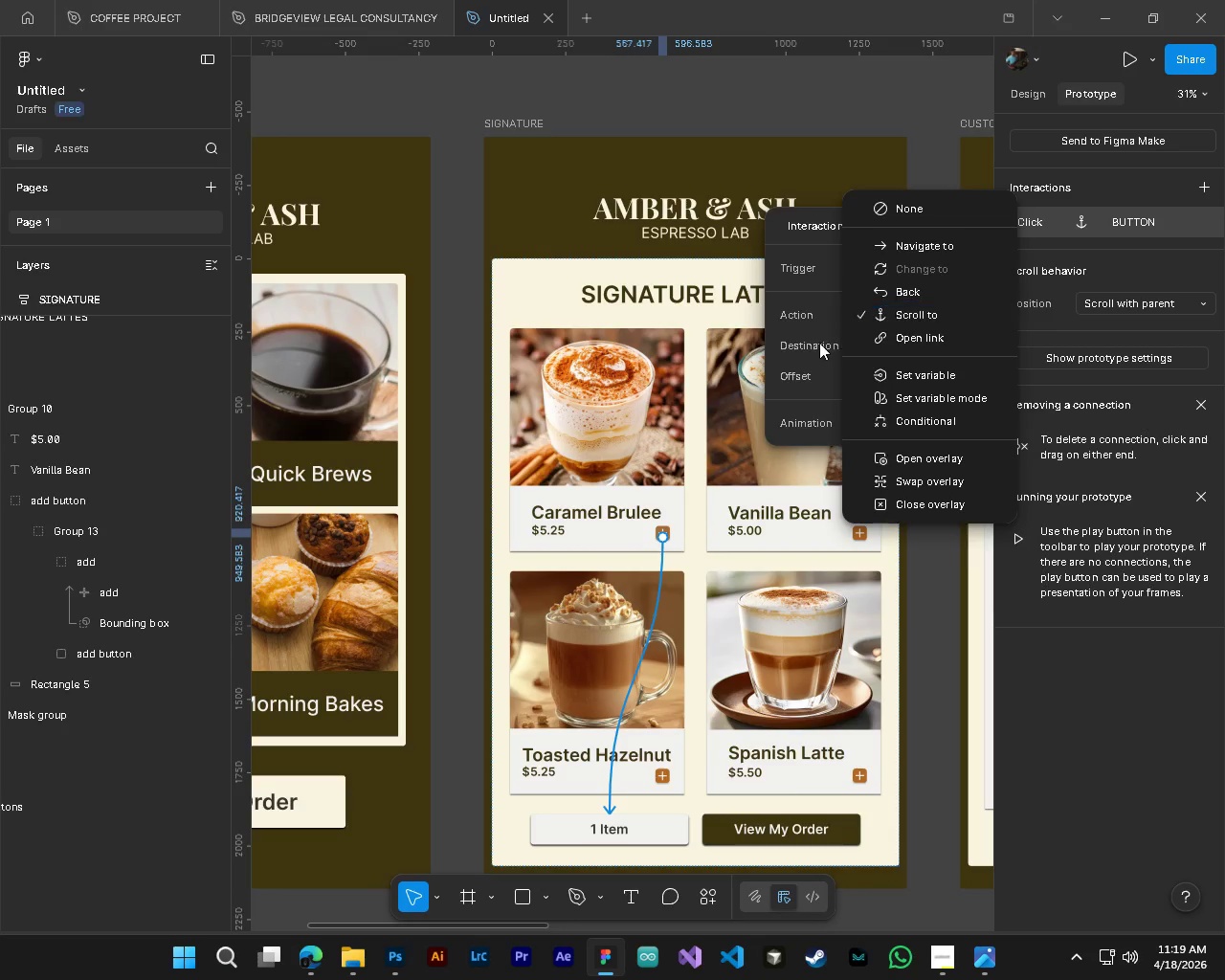 
left_click([819, 343])
 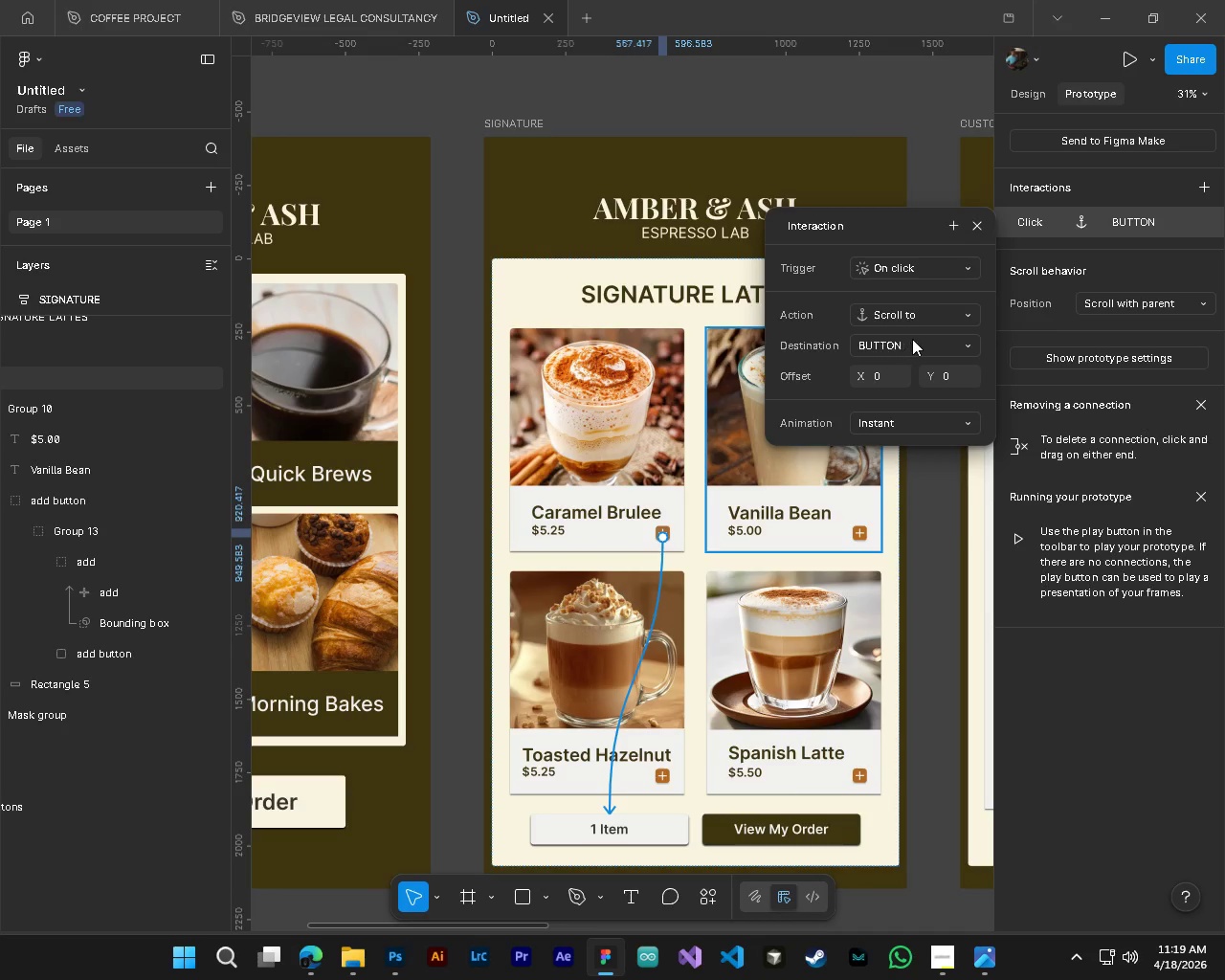 
left_click([912, 339])
 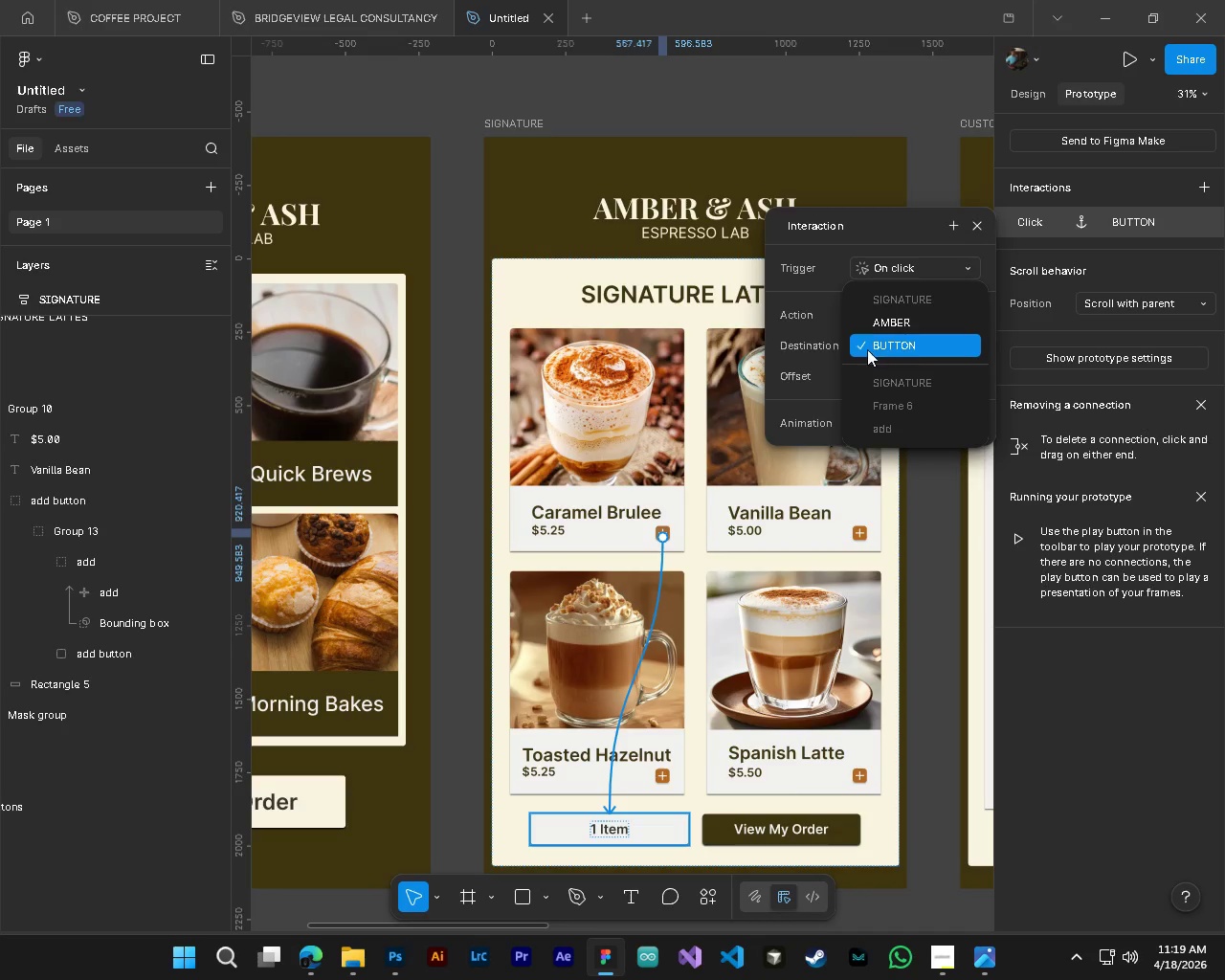 
left_click([824, 338])
 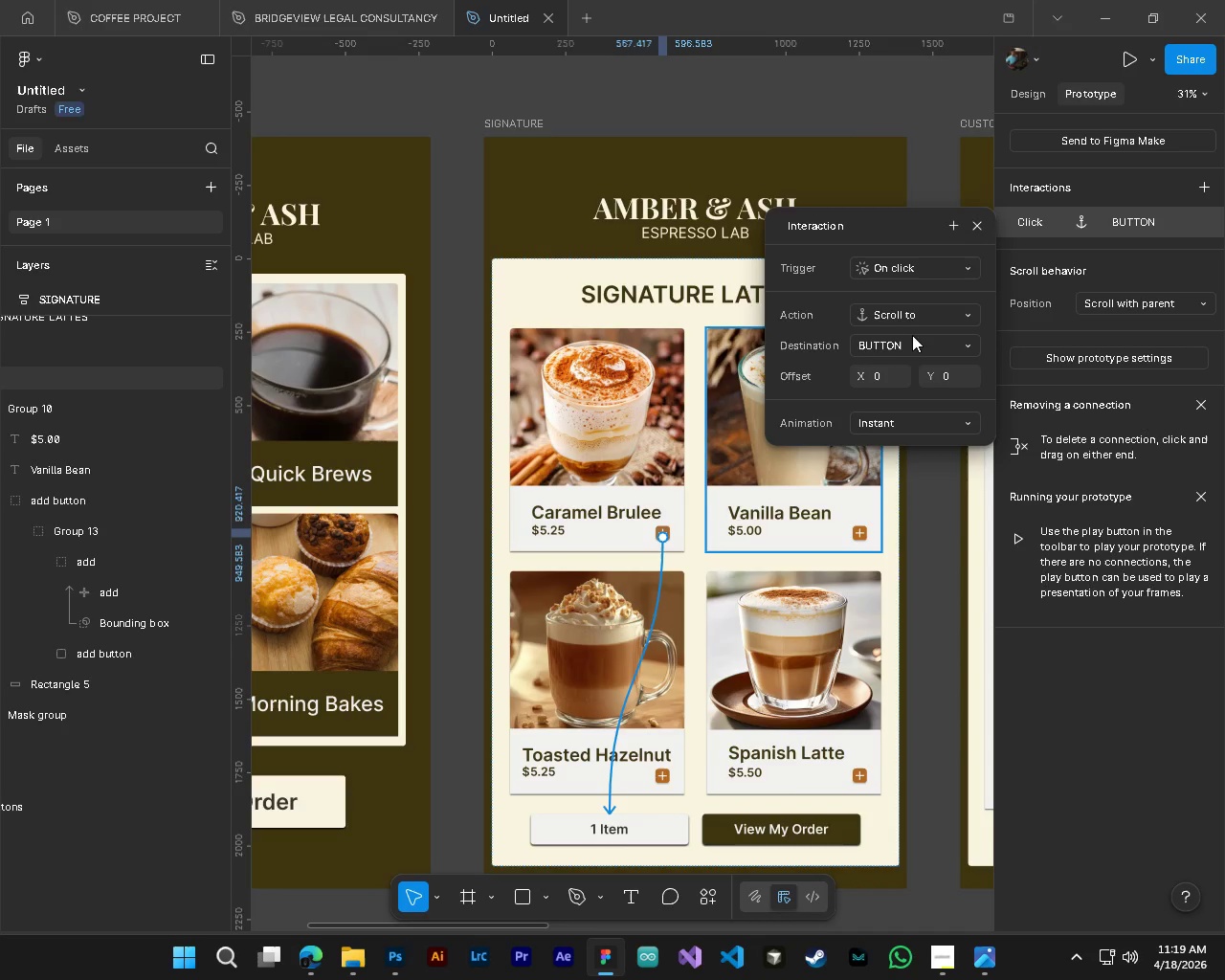 
left_click([918, 316])
 